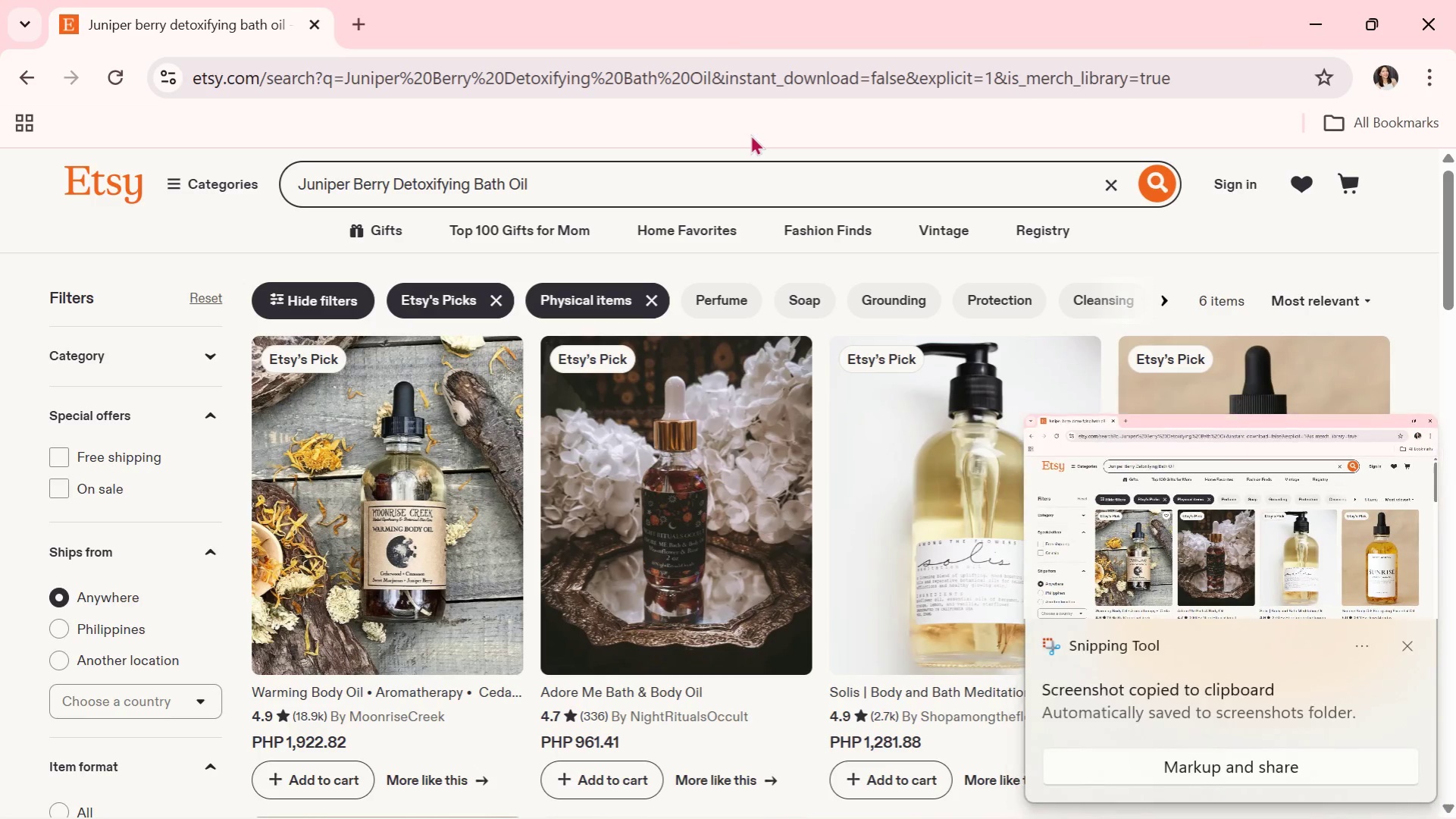 
hold_key(key=AltLeft, duration=0.62)
 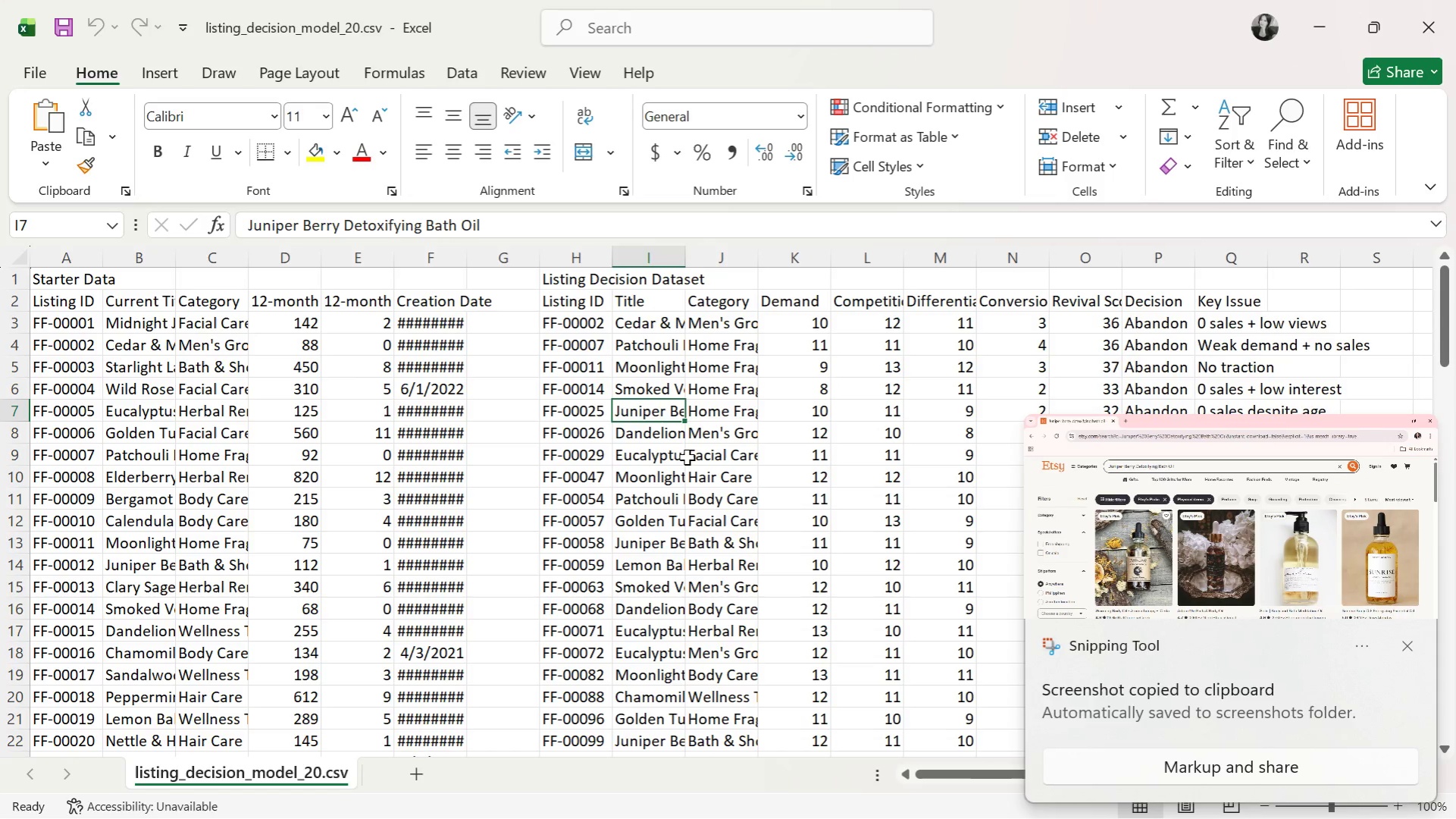 
hold_key(key=Tab, duration=0.45)
 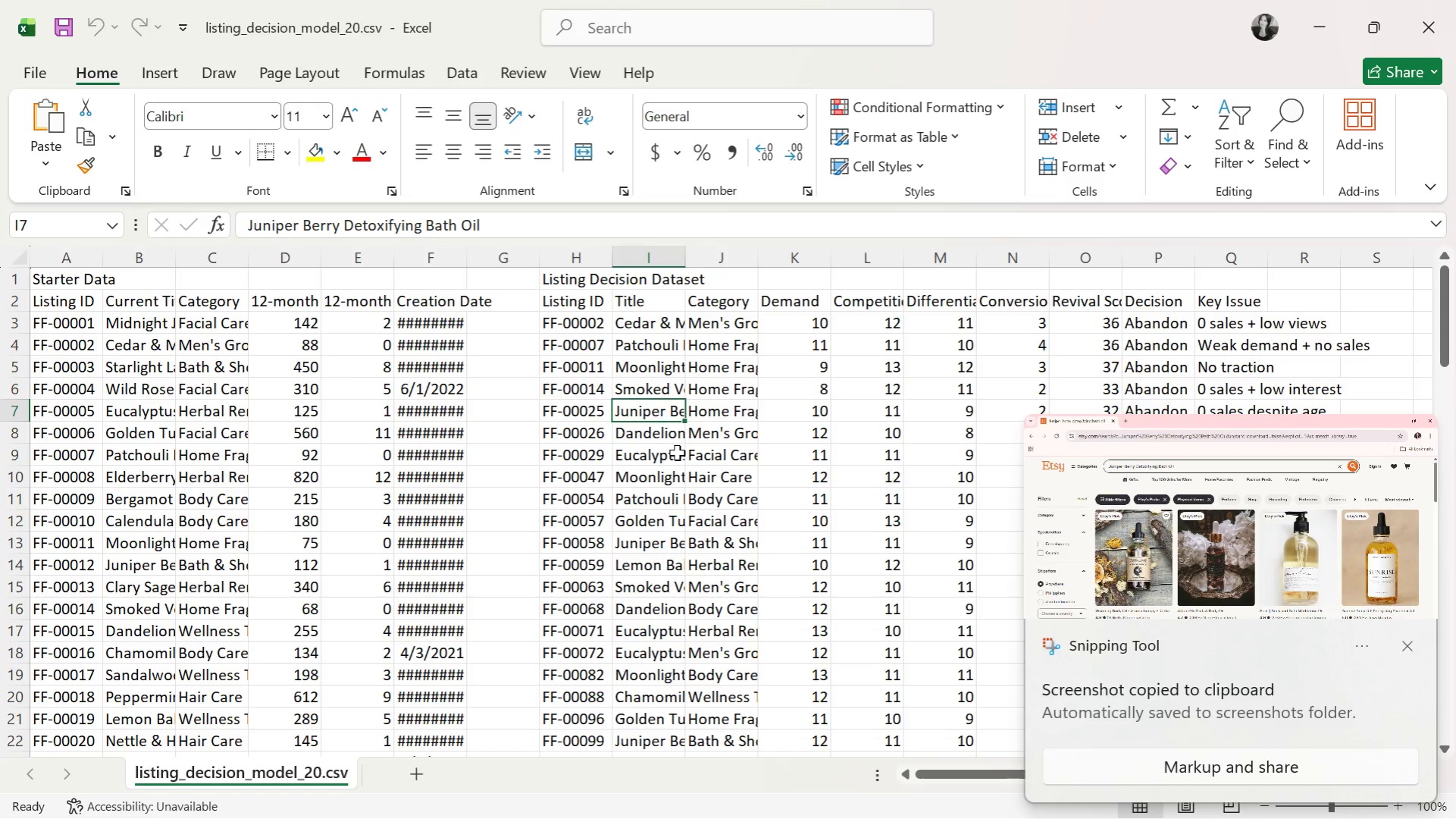 
left_click([674, 434])
 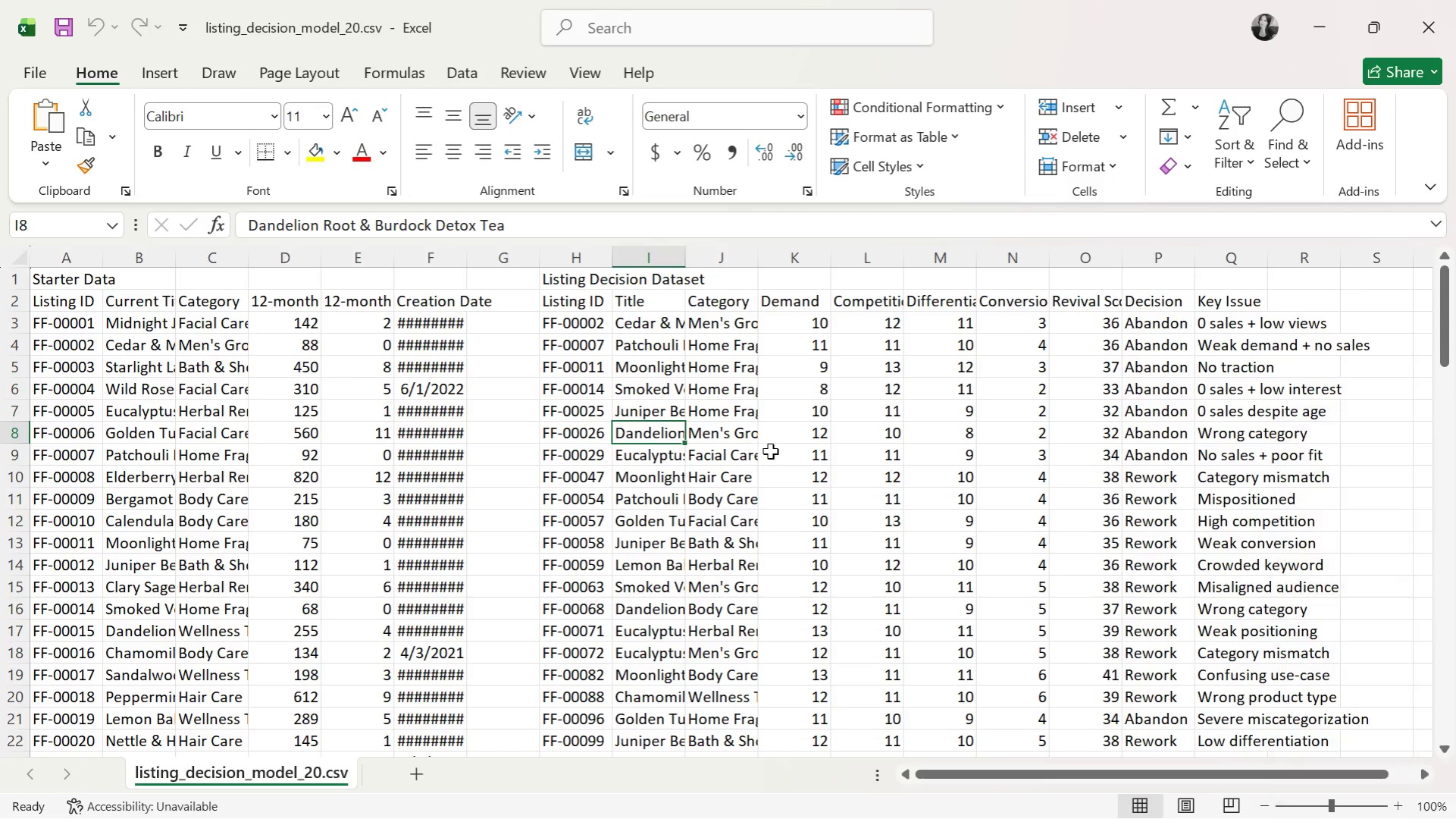 
key(Control+C)
 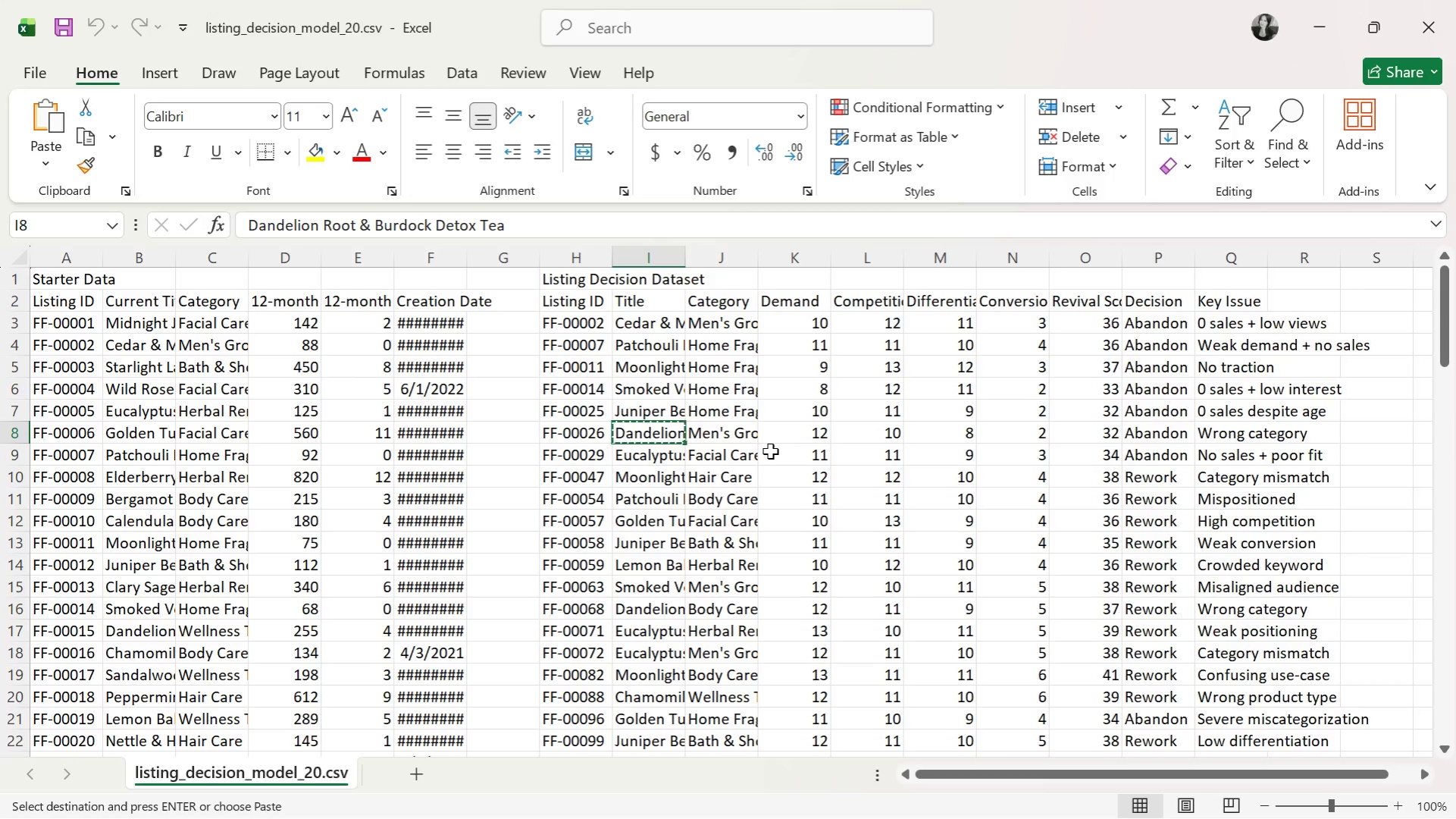 
key(Alt+AltLeft)
 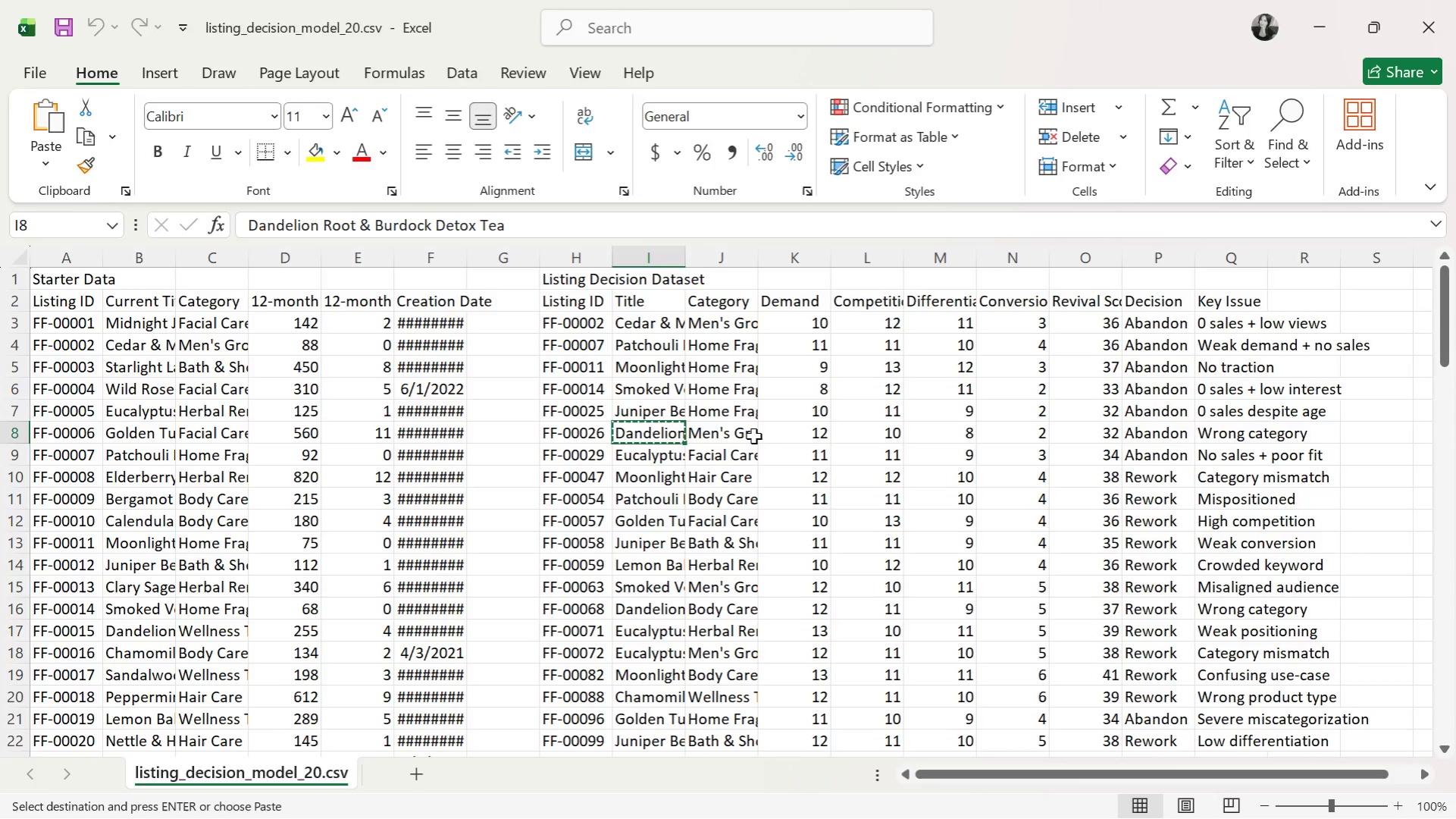 
key(Alt+Tab)
 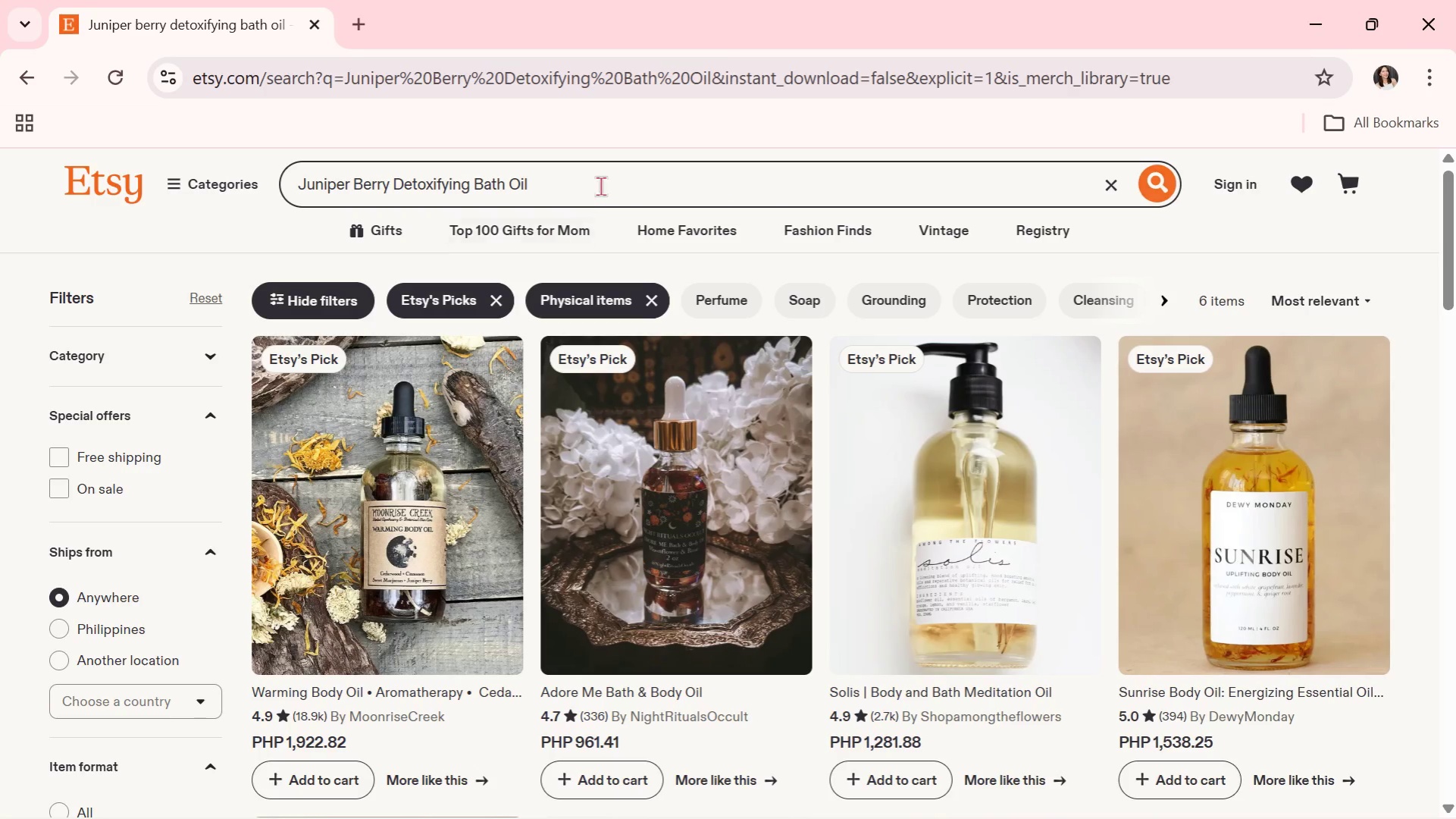 
left_click_drag(start_coordinate=[603, 183], to_coordinate=[178, 165])
 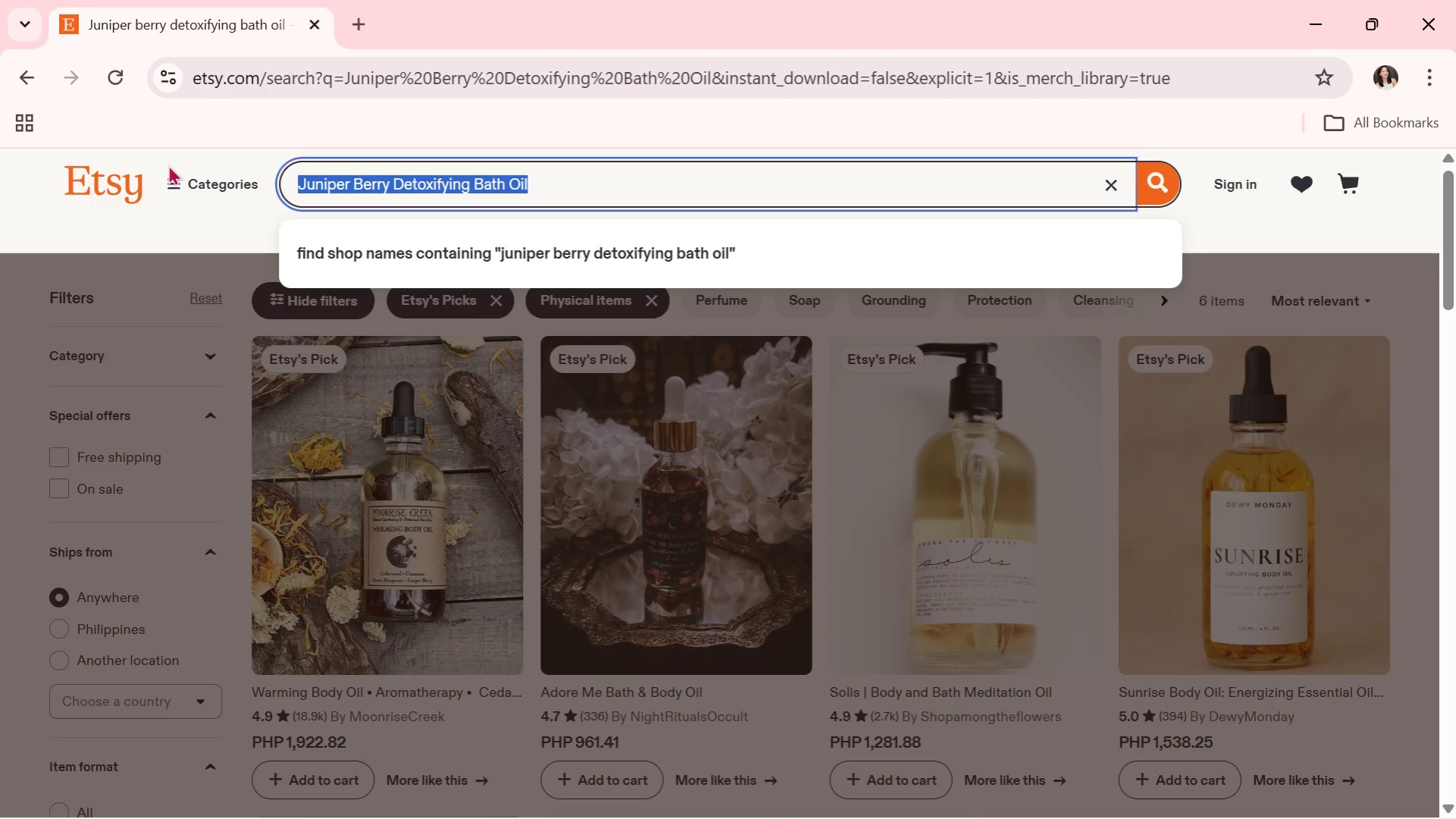 
key(Control+V)
 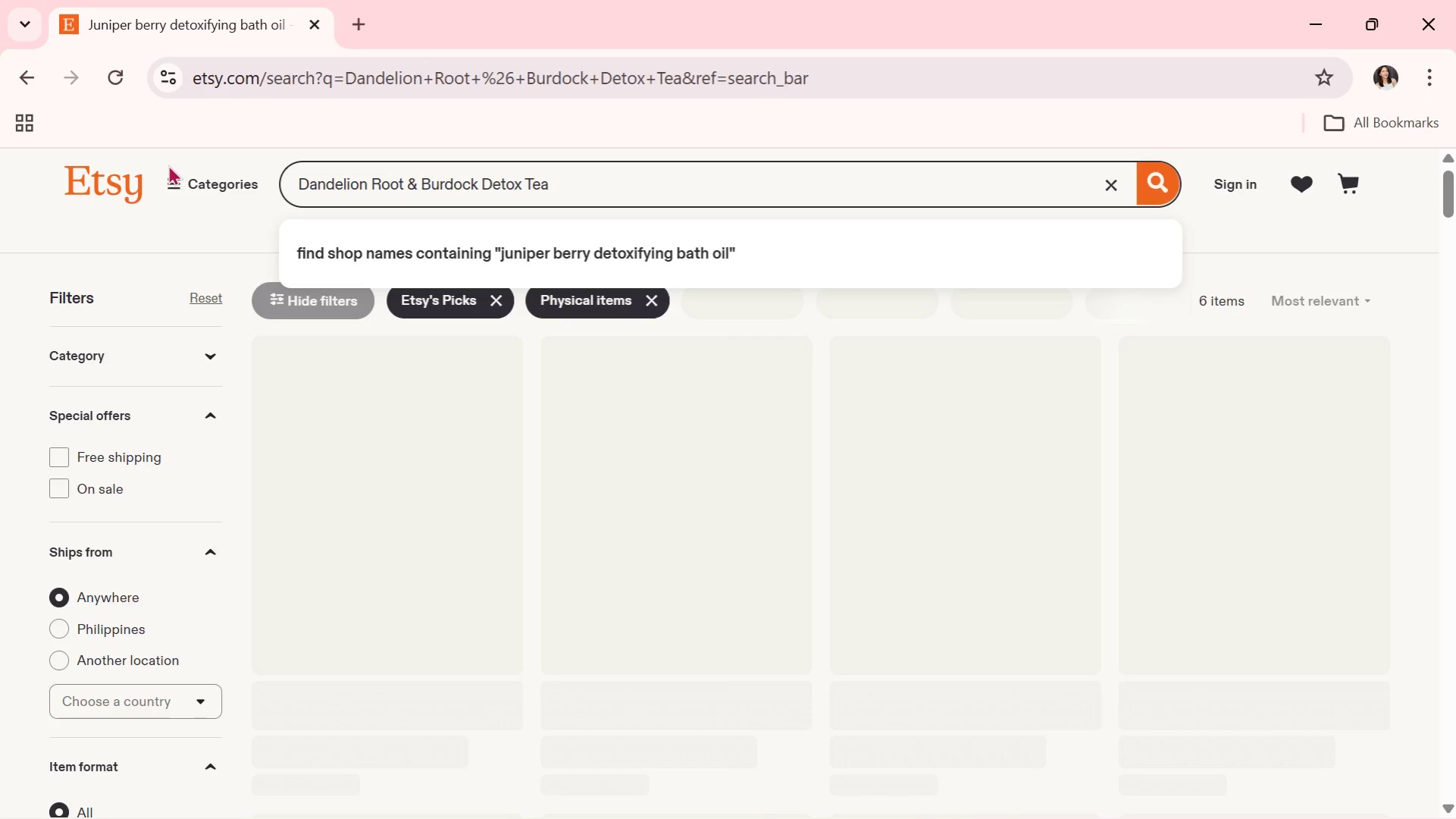 
key(Enter)
 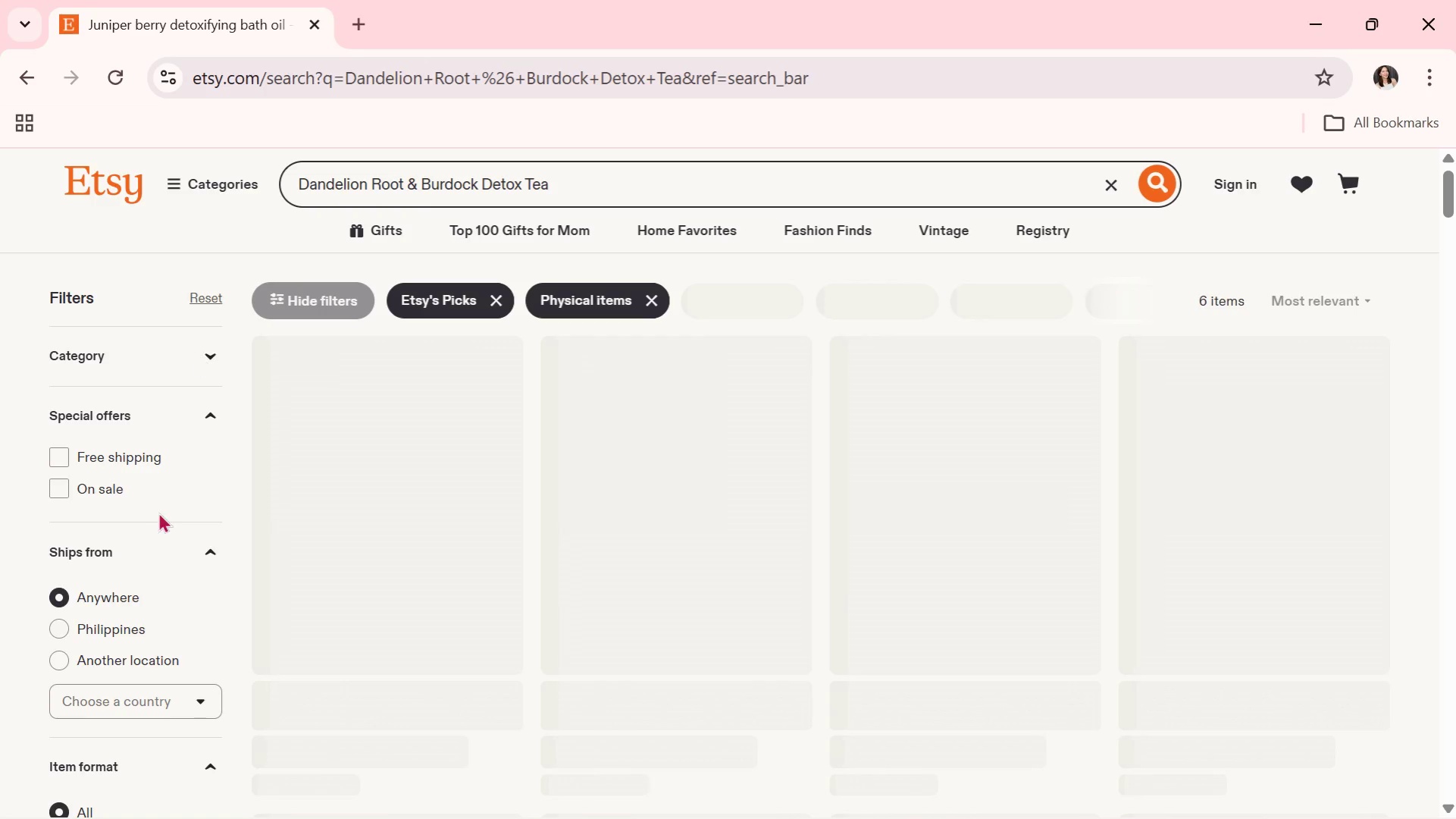 
scroll: coordinate [118, 562], scroll_direction: down, amount: 2.0
 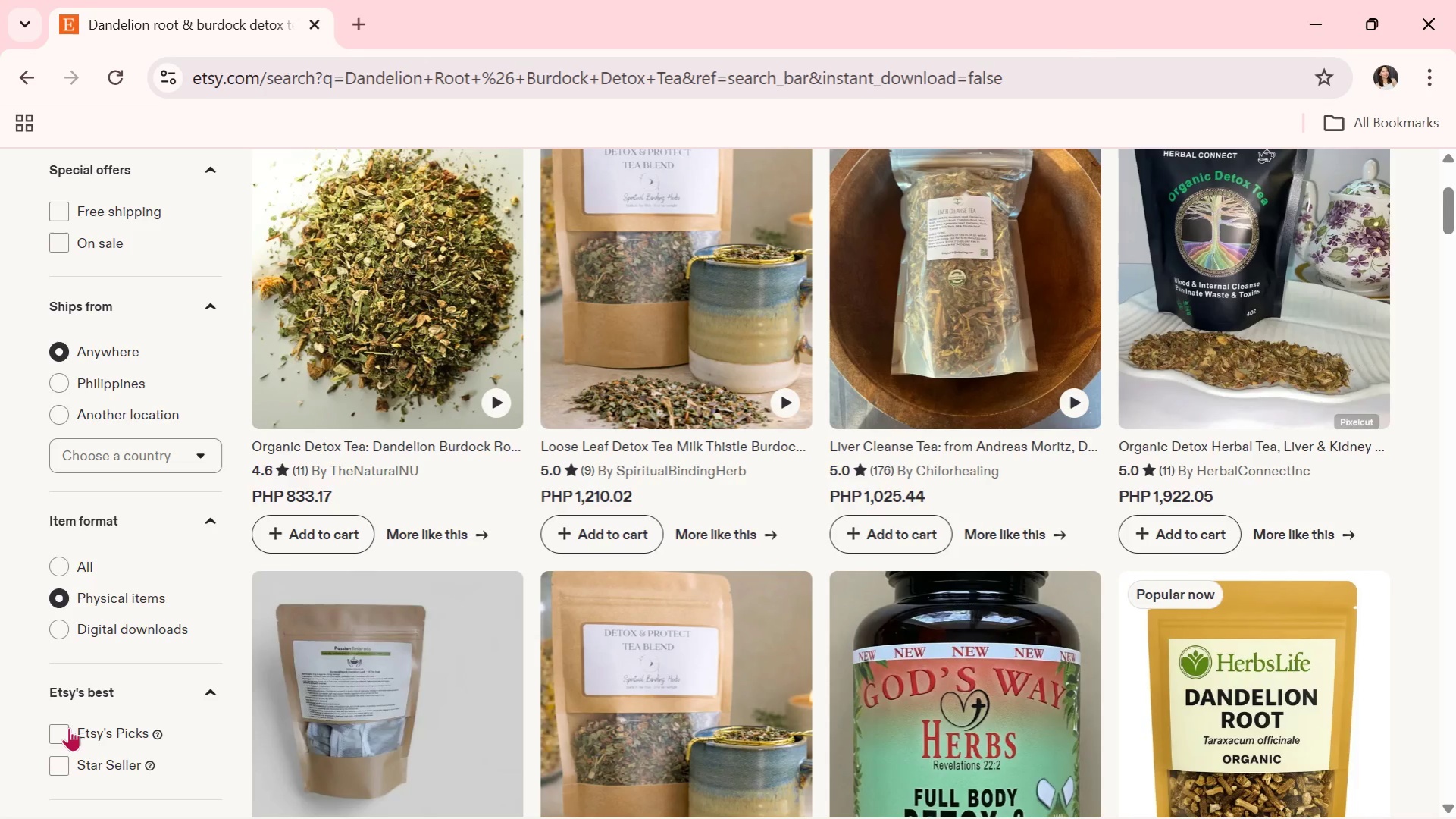 
left_click([61, 734])
 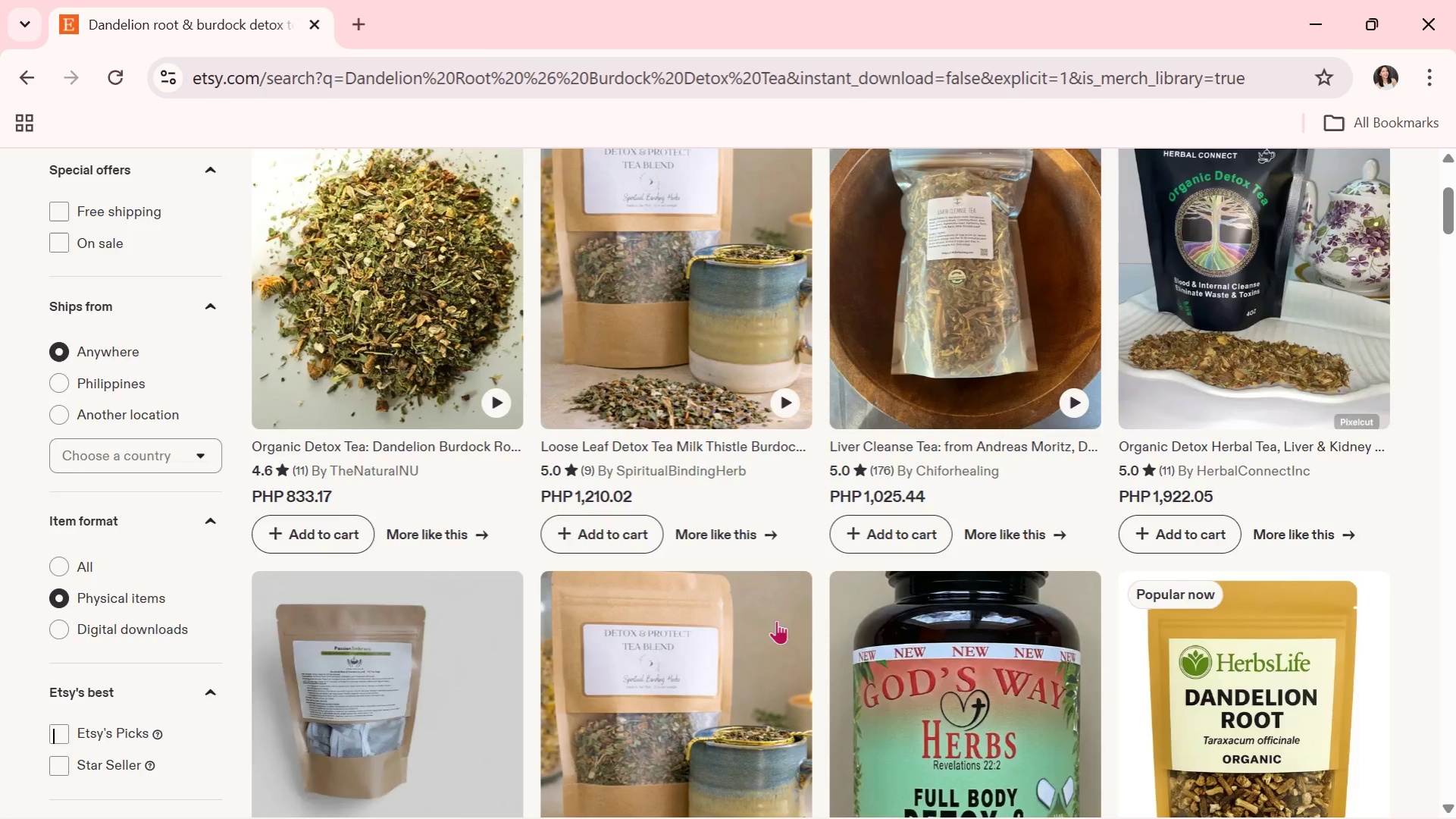 
scroll: coordinate [776, 620], scroll_direction: up, amount: 3.0
 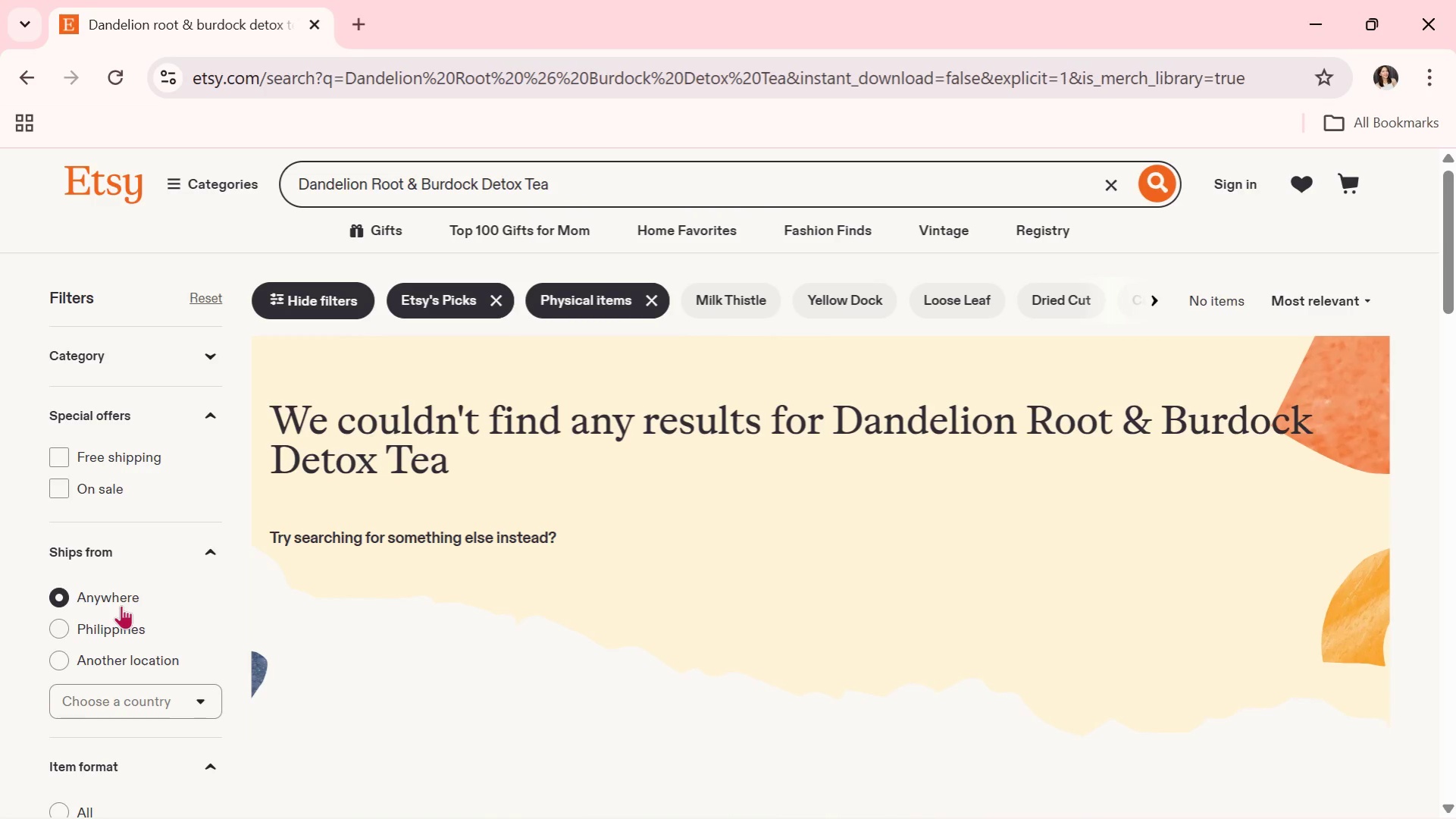 
scroll: coordinate [121, 605], scroll_direction: down, amount: 2.0
 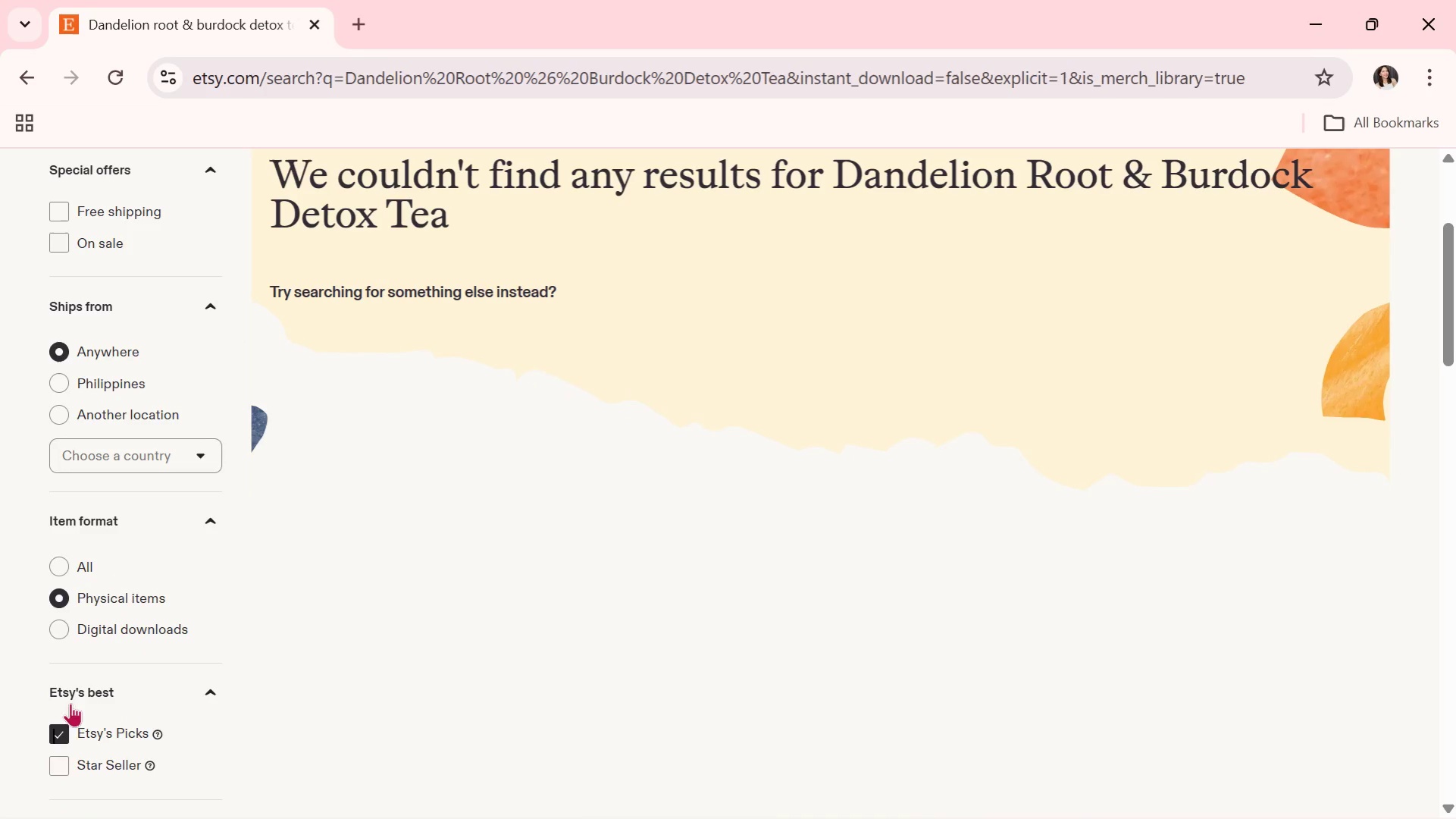 
left_click([61, 730])
 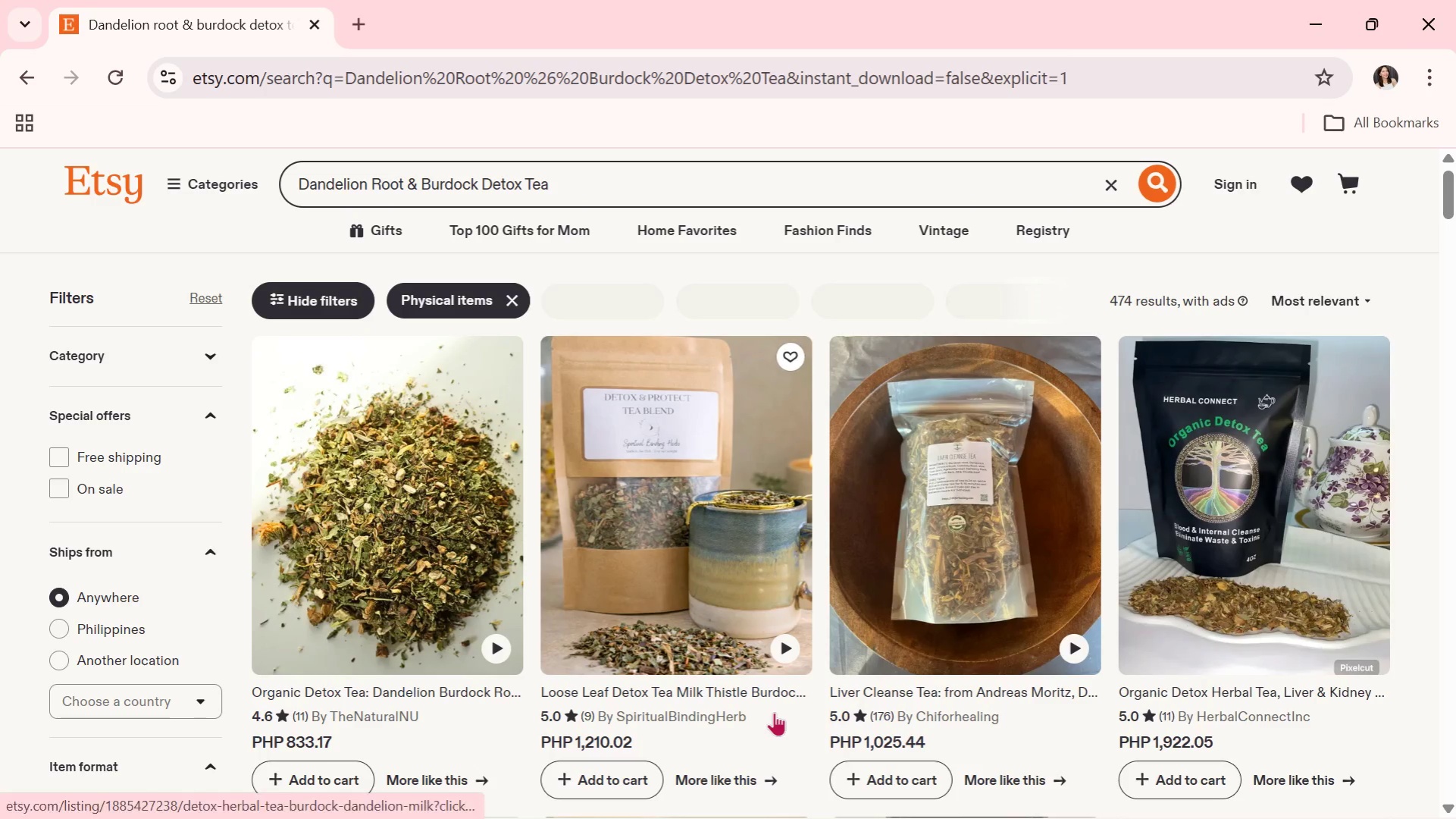 
scroll: coordinate [772, 714], scroll_direction: down, amount: 5.0
 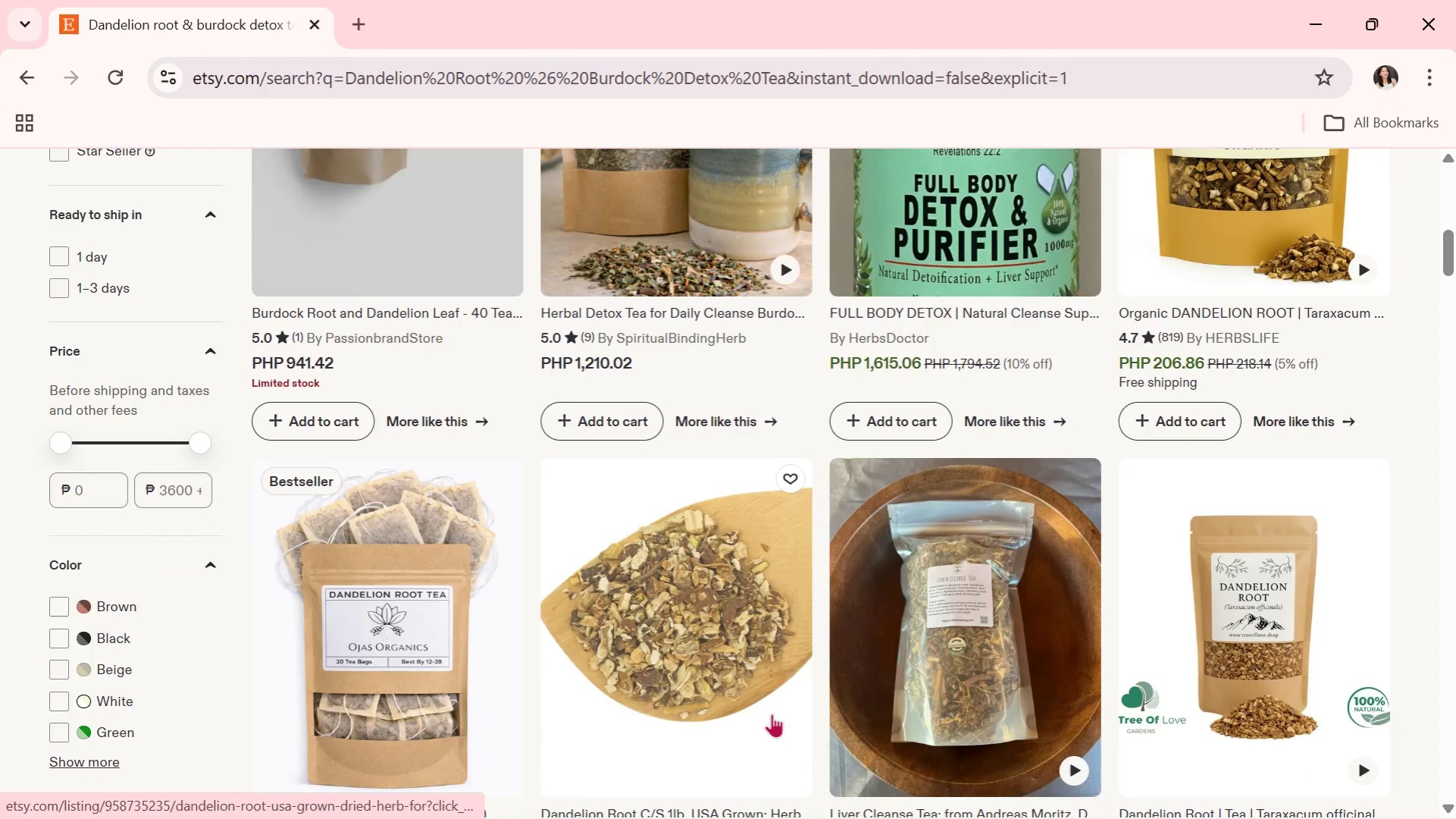 
scroll: coordinate [772, 714], scroll_direction: up, amount: 2.0
 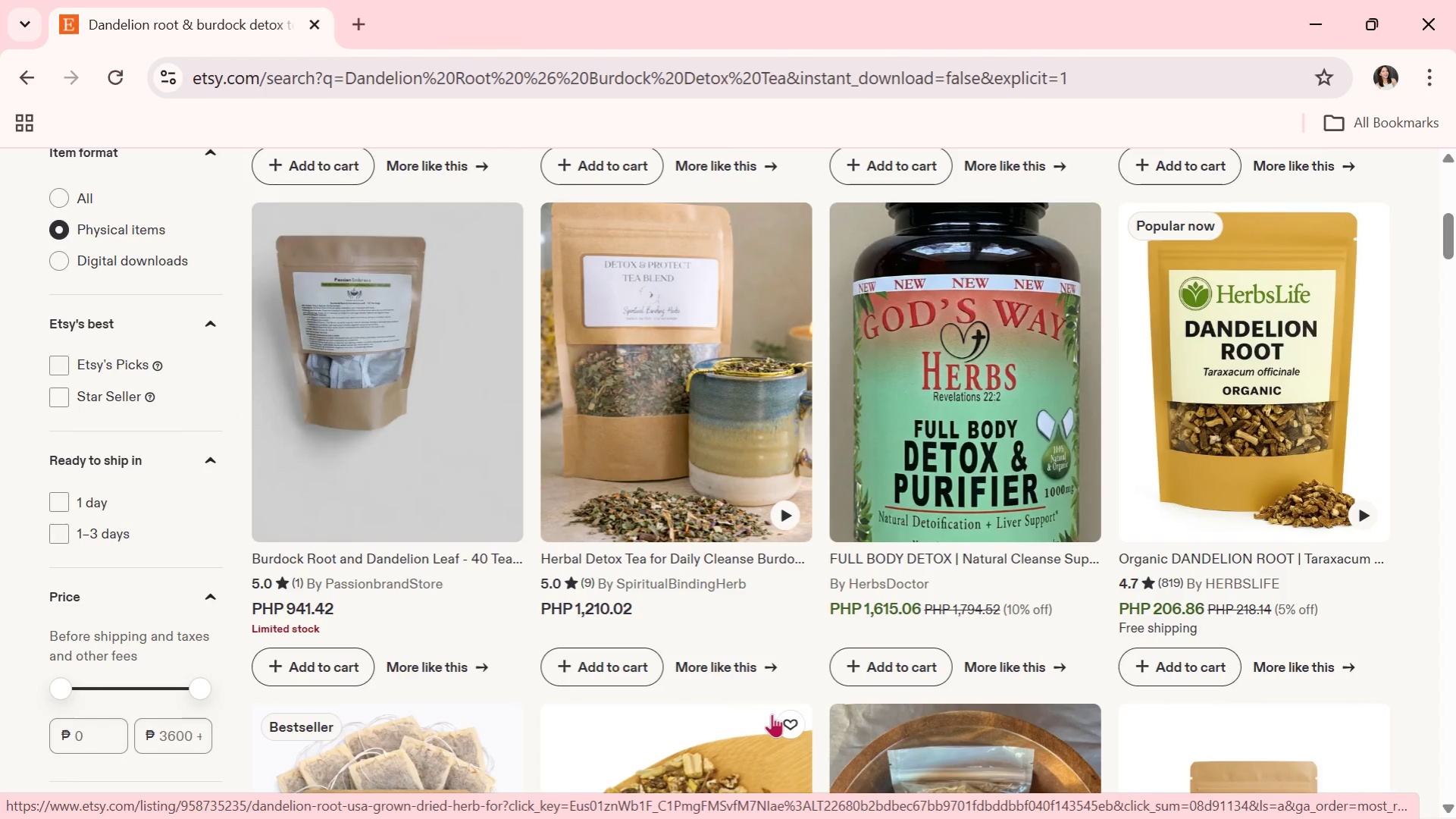 
scroll: coordinate [772, 714], scroll_direction: down, amount: 2.0
 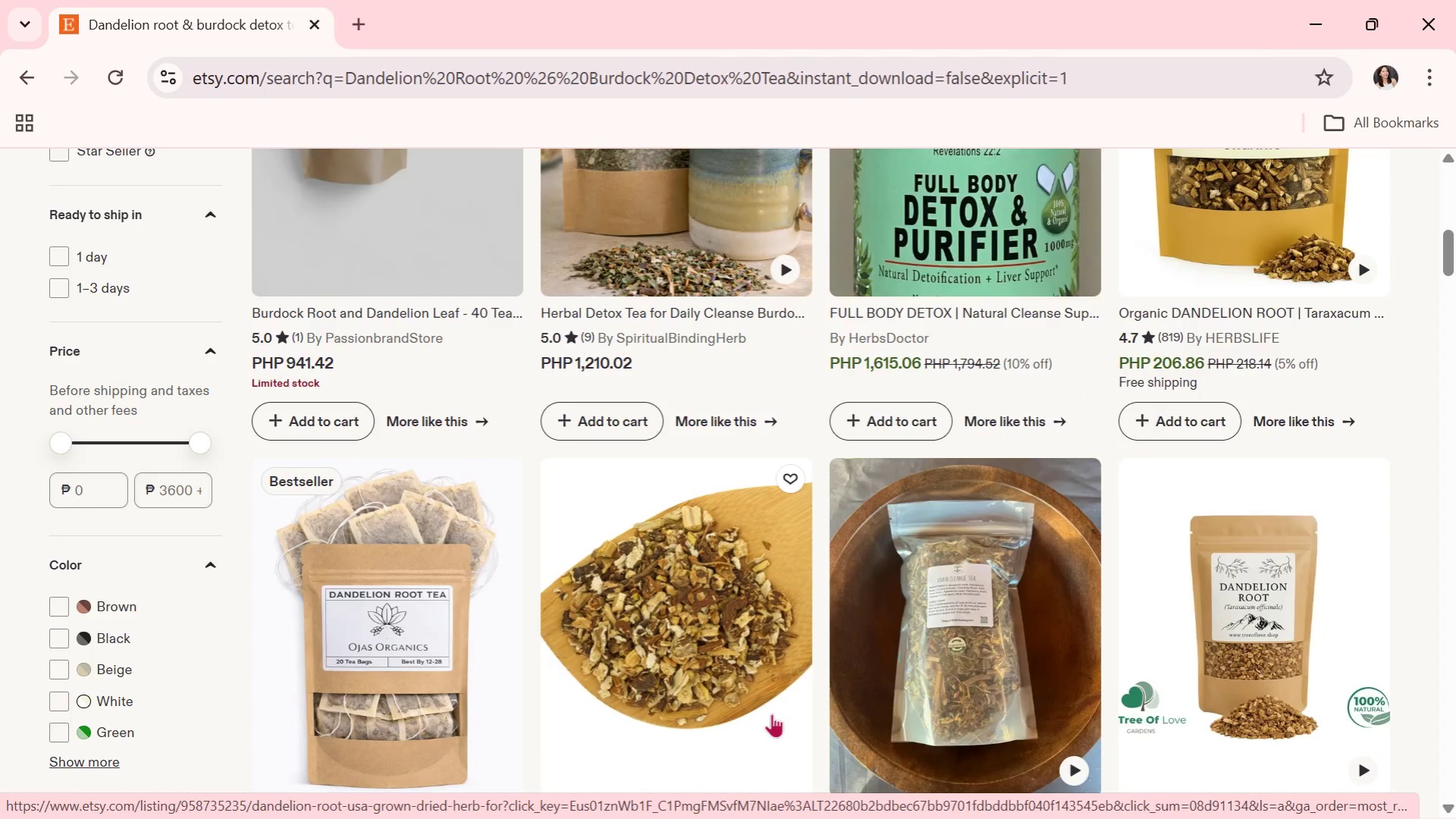 
scroll: coordinate [772, 714], scroll_direction: up, amount: 7.0
 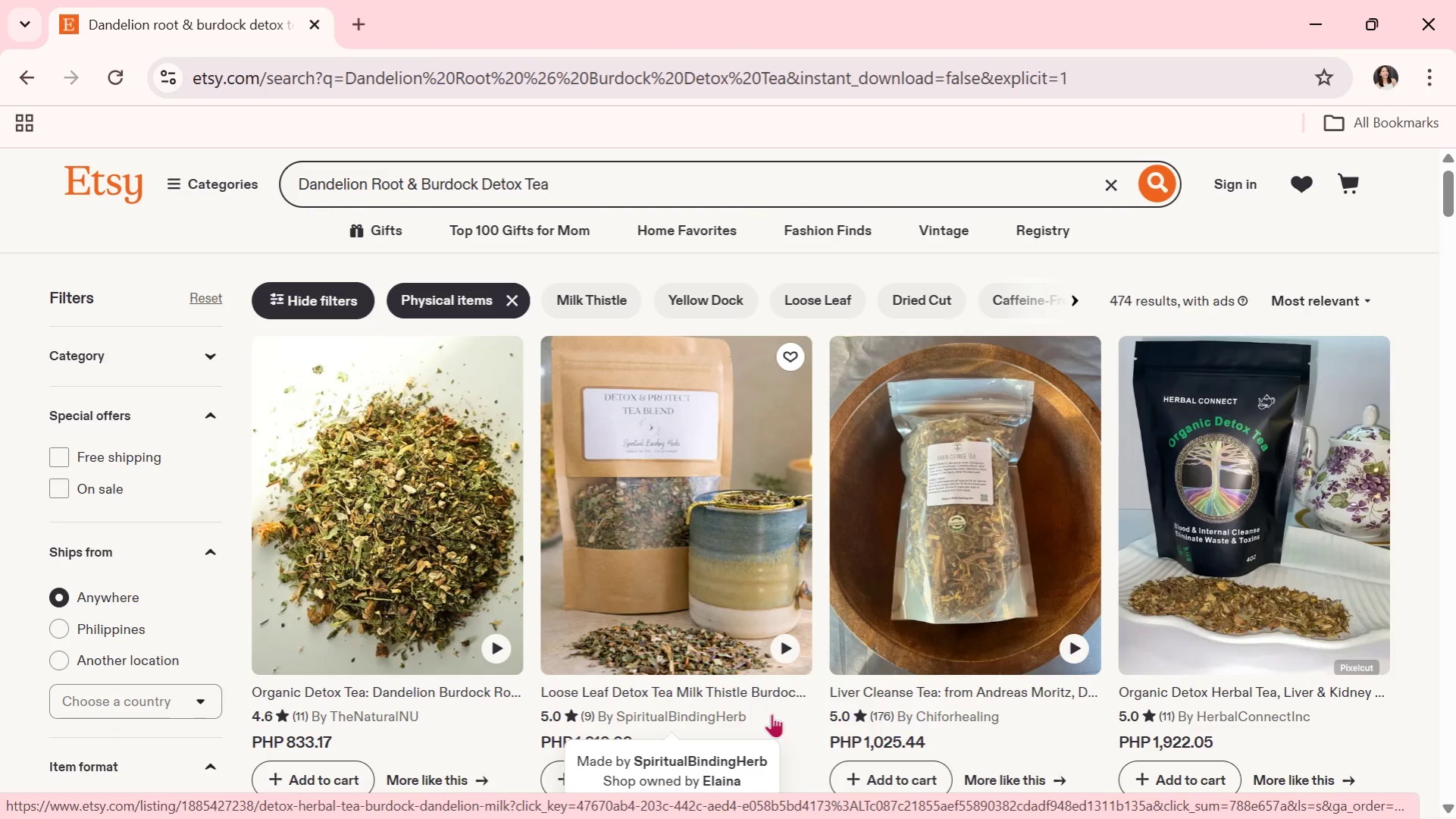 
key(PrintScreen)
 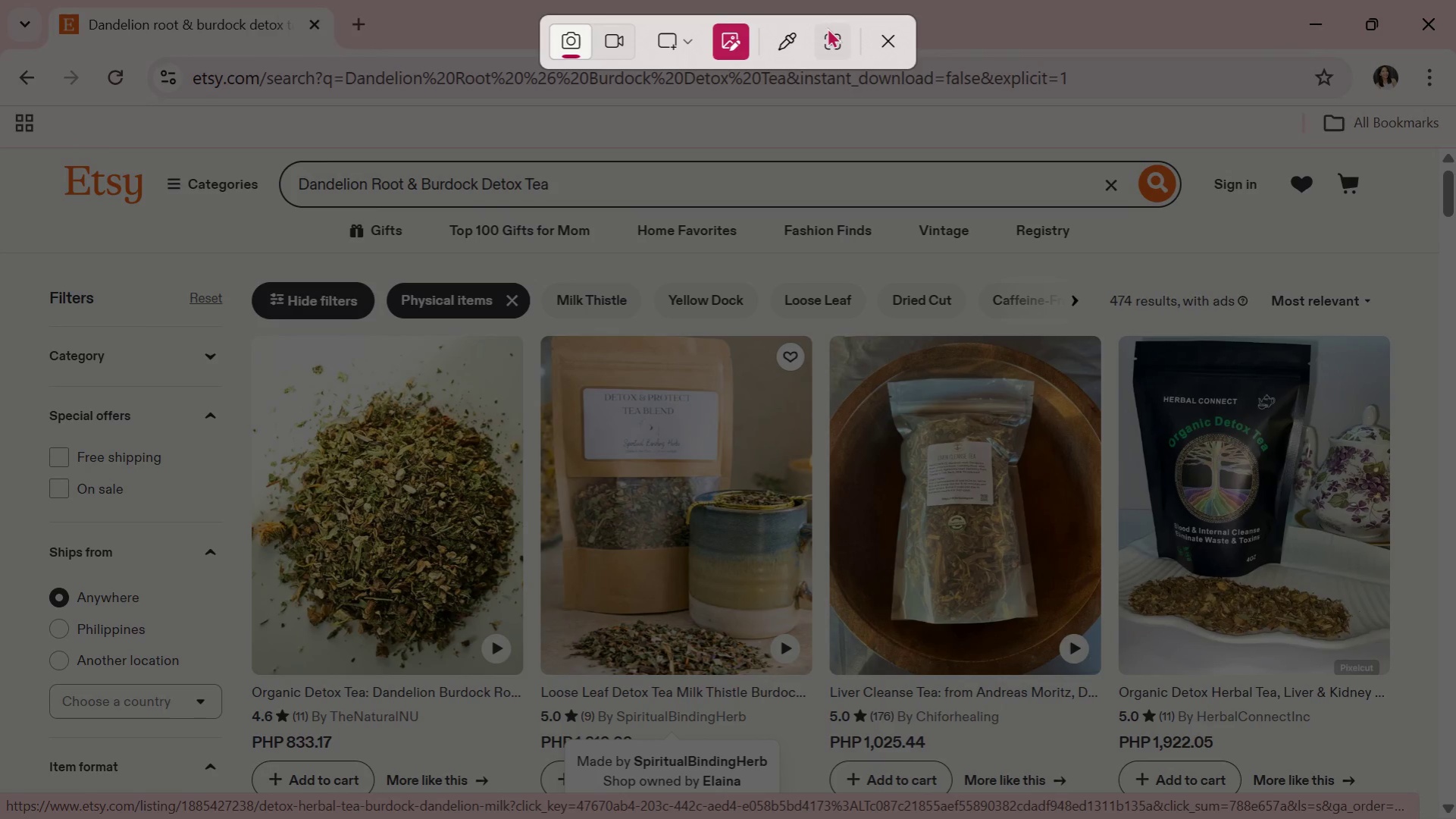 
left_click([681, 33])
 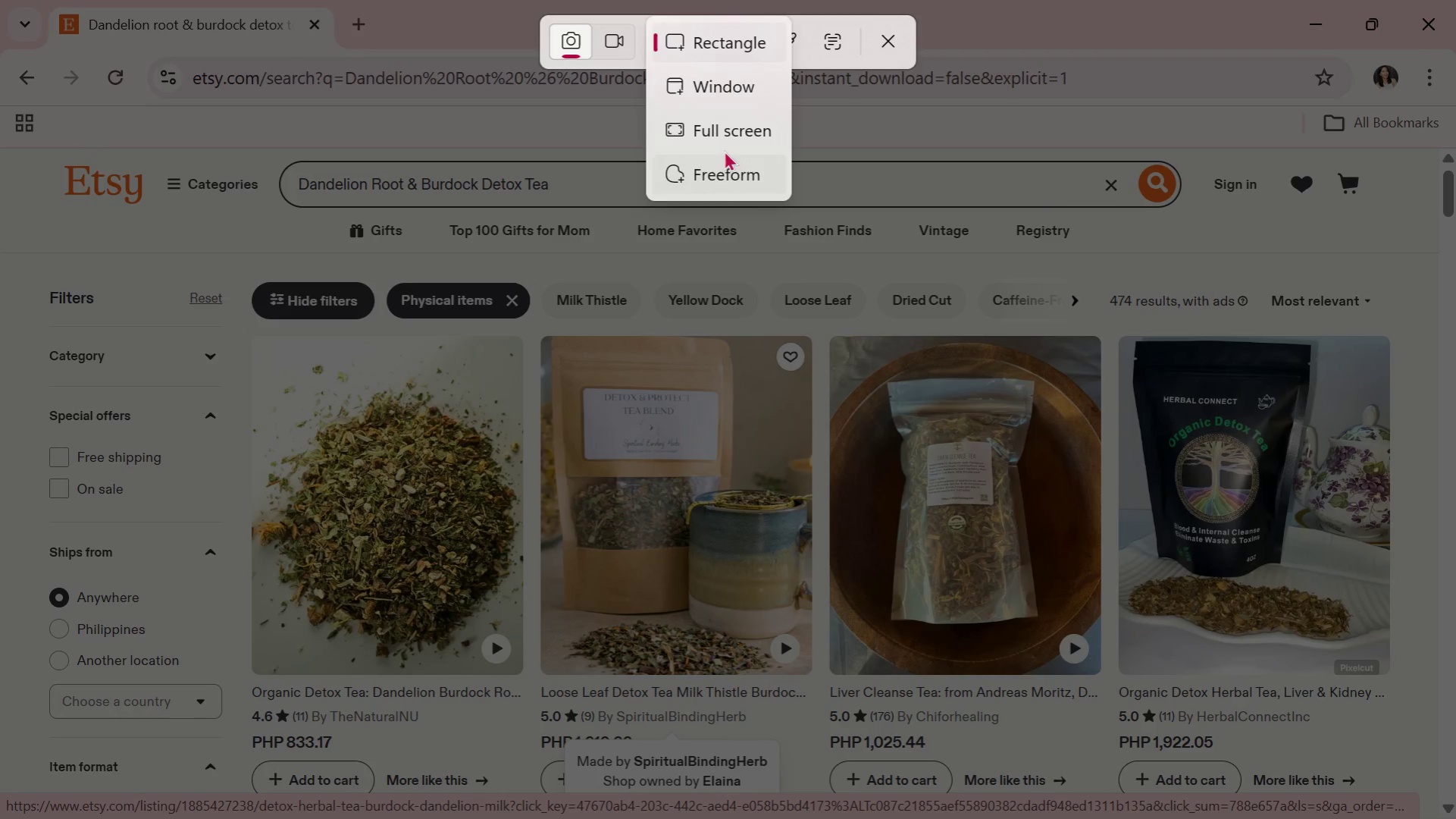 
left_click([722, 140])
 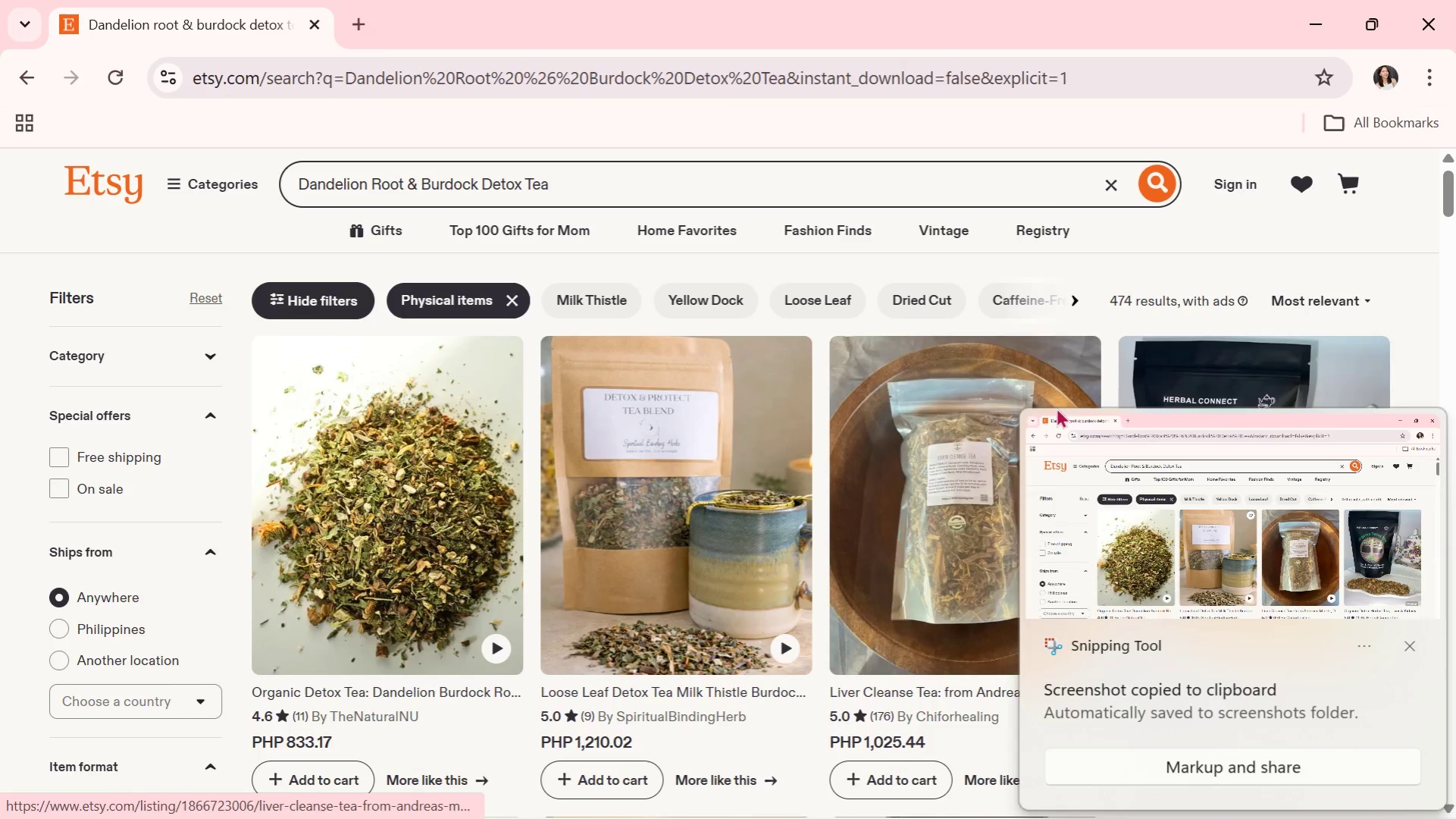 
key(Alt+Tab)
 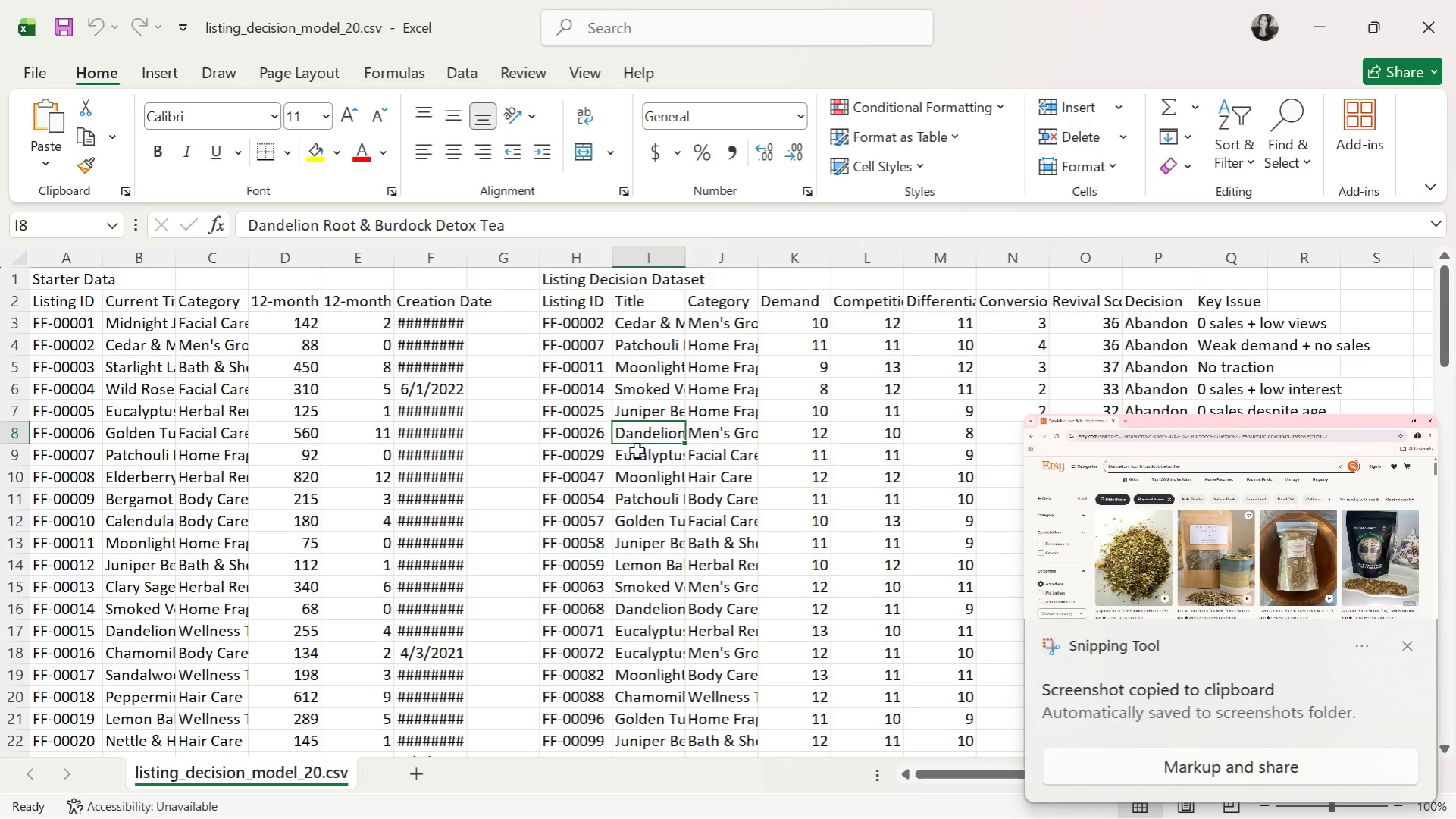 
key(Control+C)
 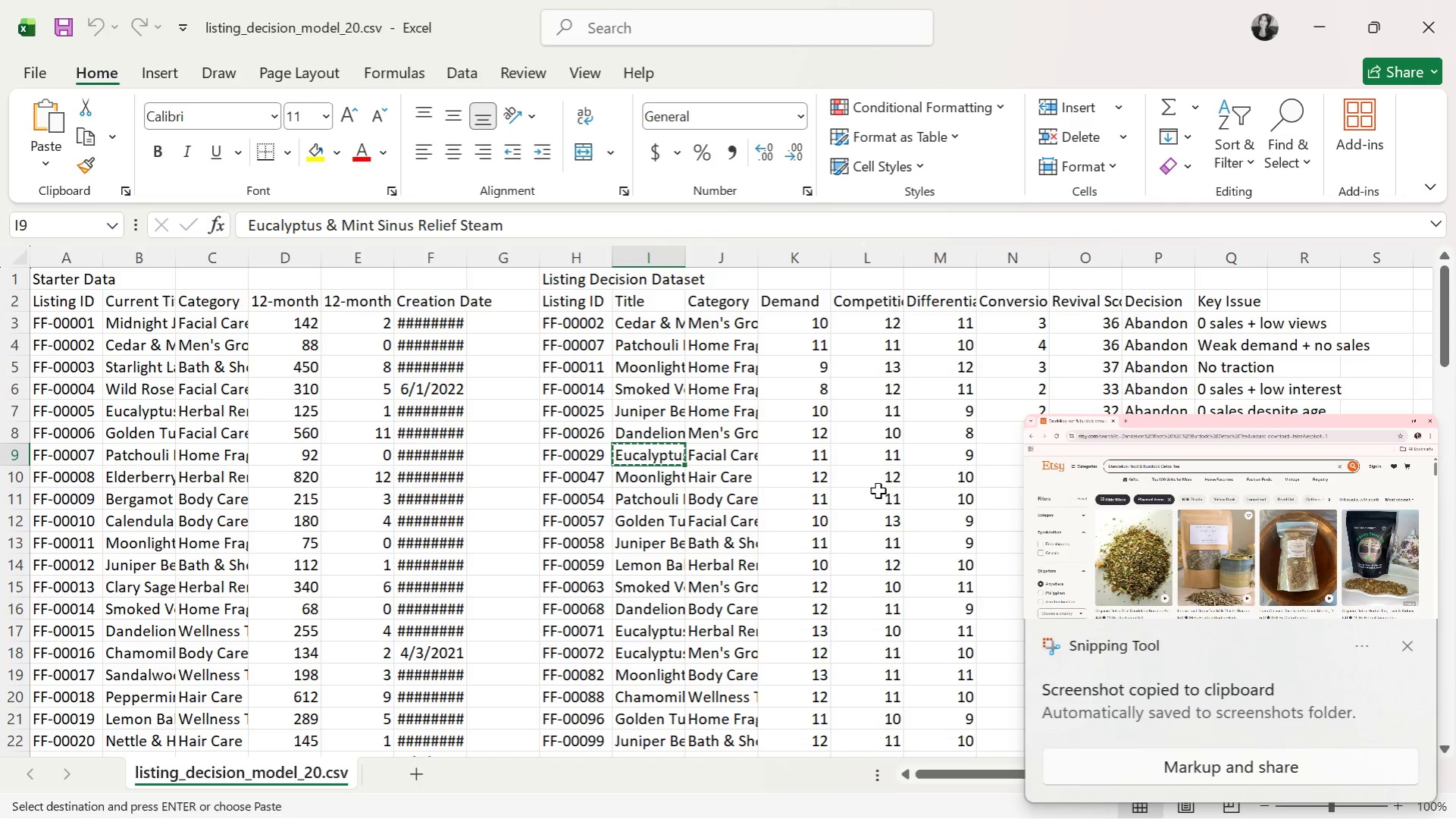 
key(Alt+AltLeft)
 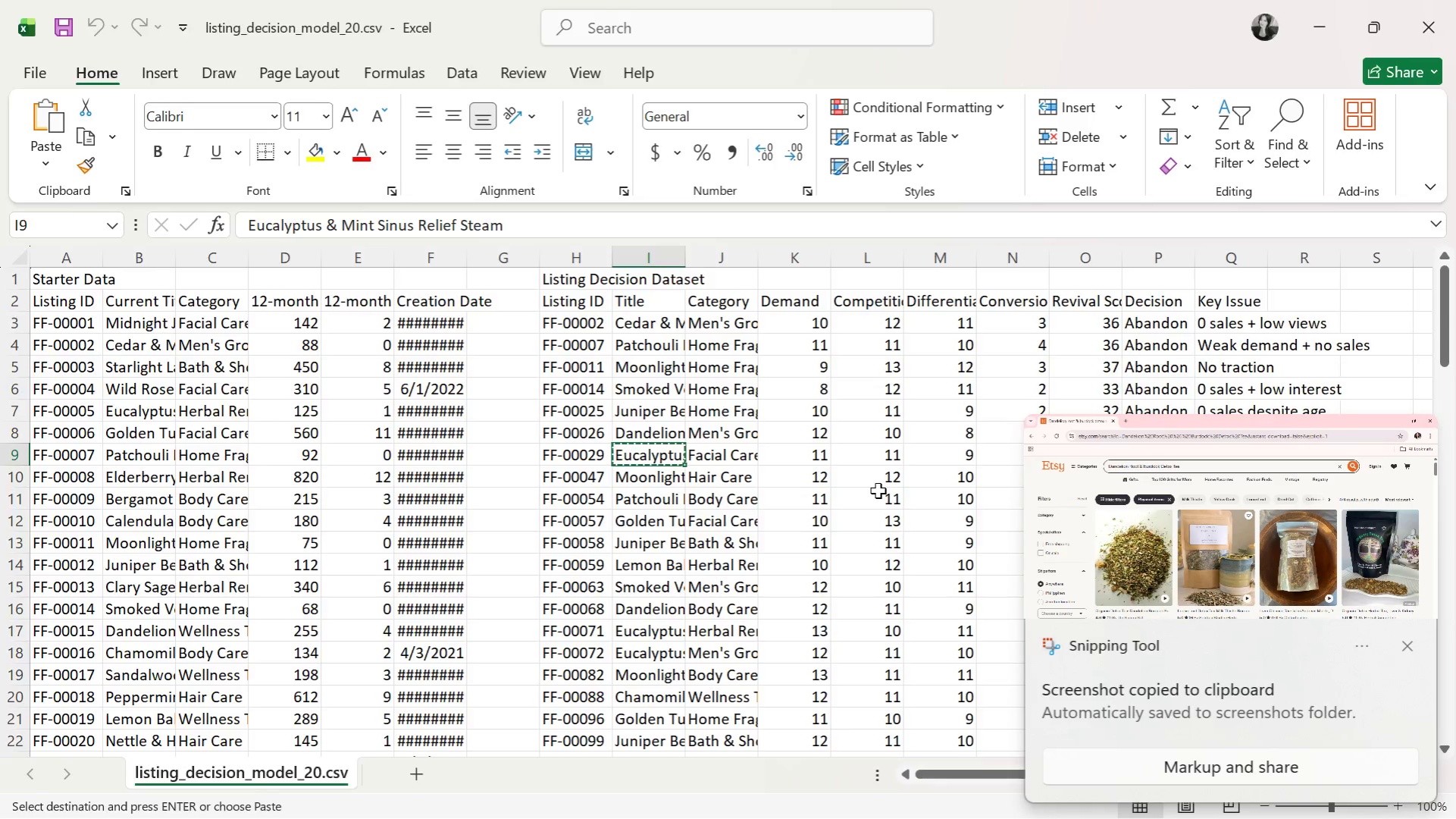 
key(Alt+Tab)
 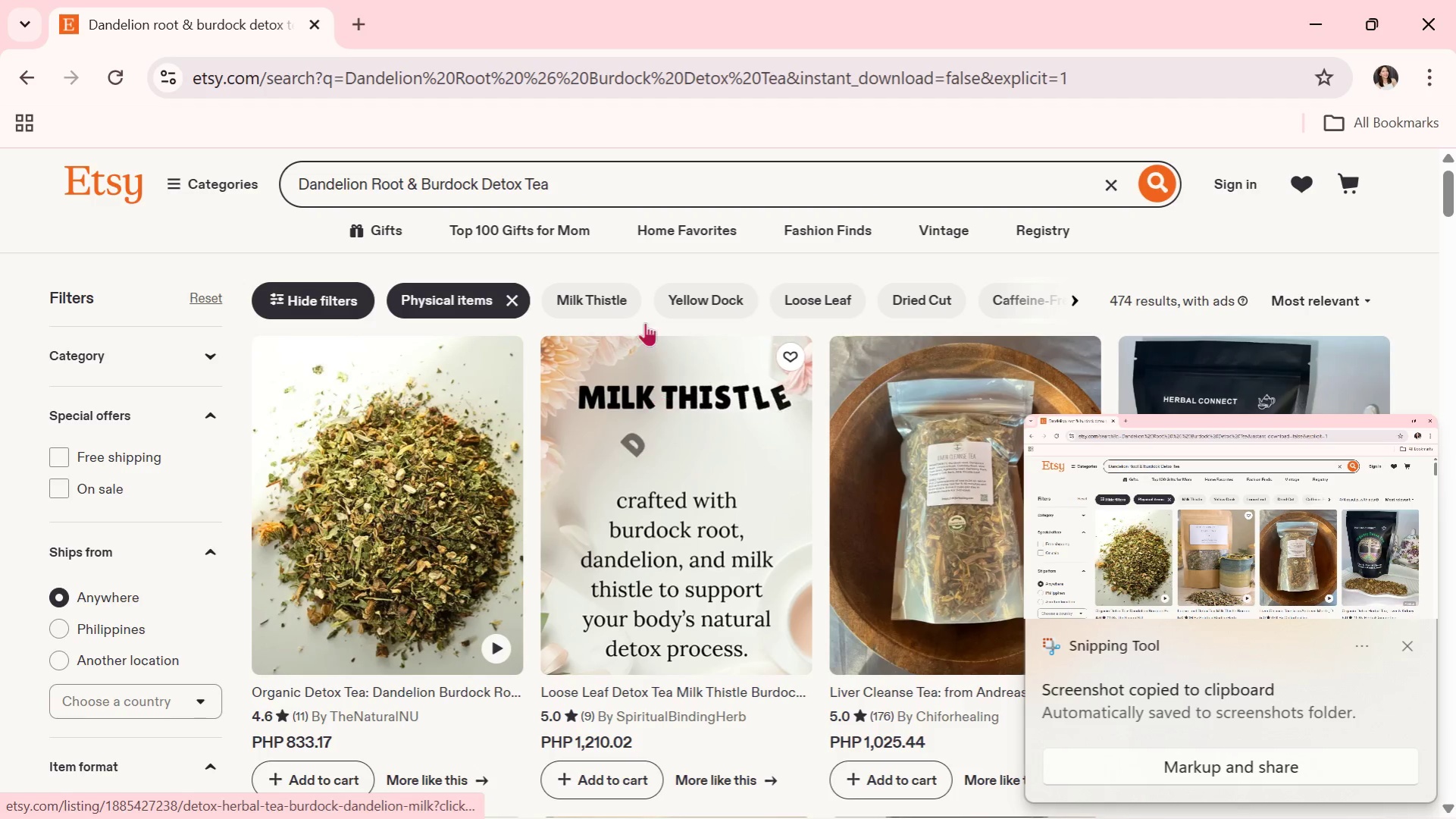 
left_click_drag(start_coordinate=[643, 190], to_coordinate=[164, 168])
 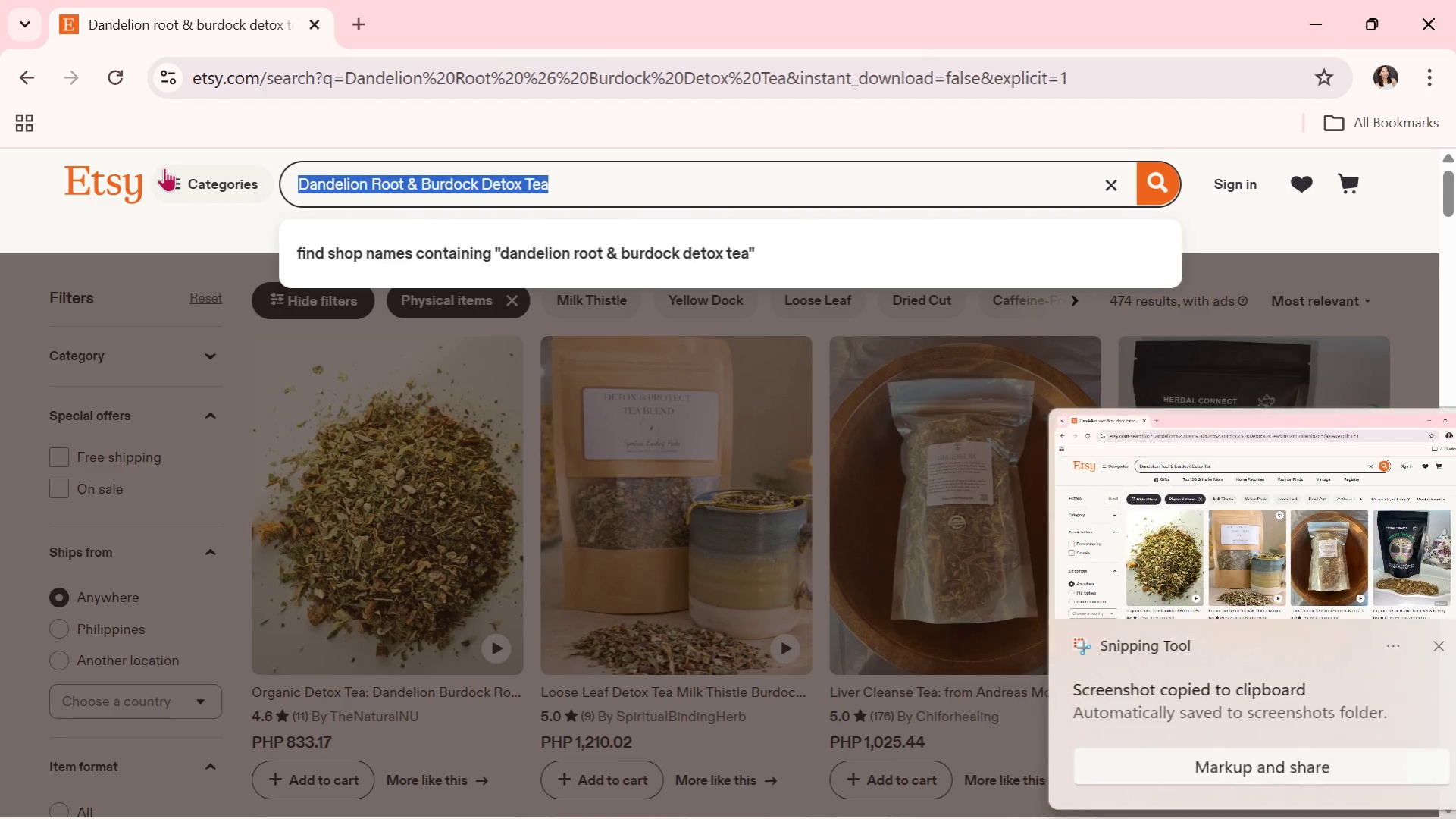 
key(Control+V)
 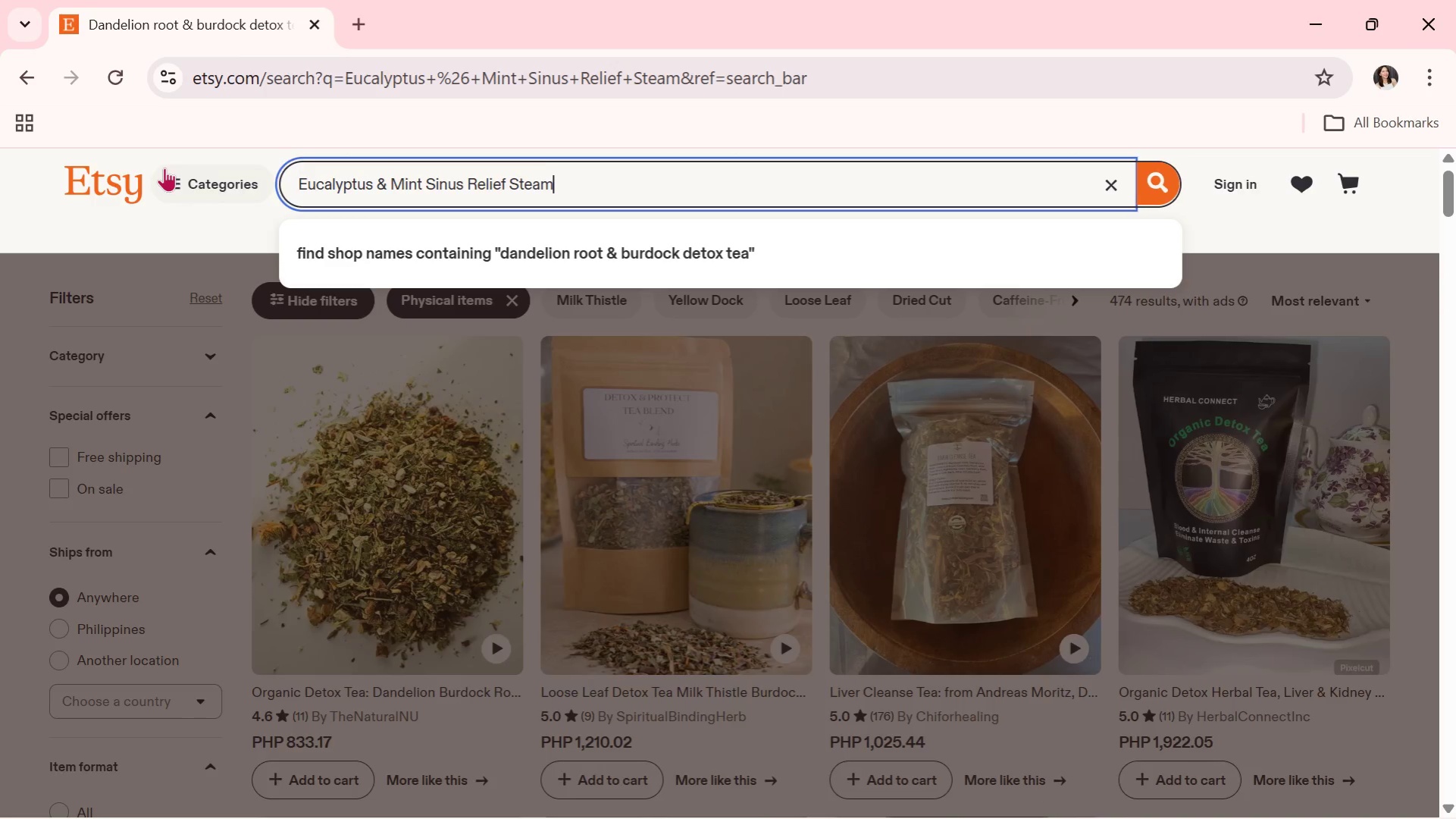 
key(Enter)
 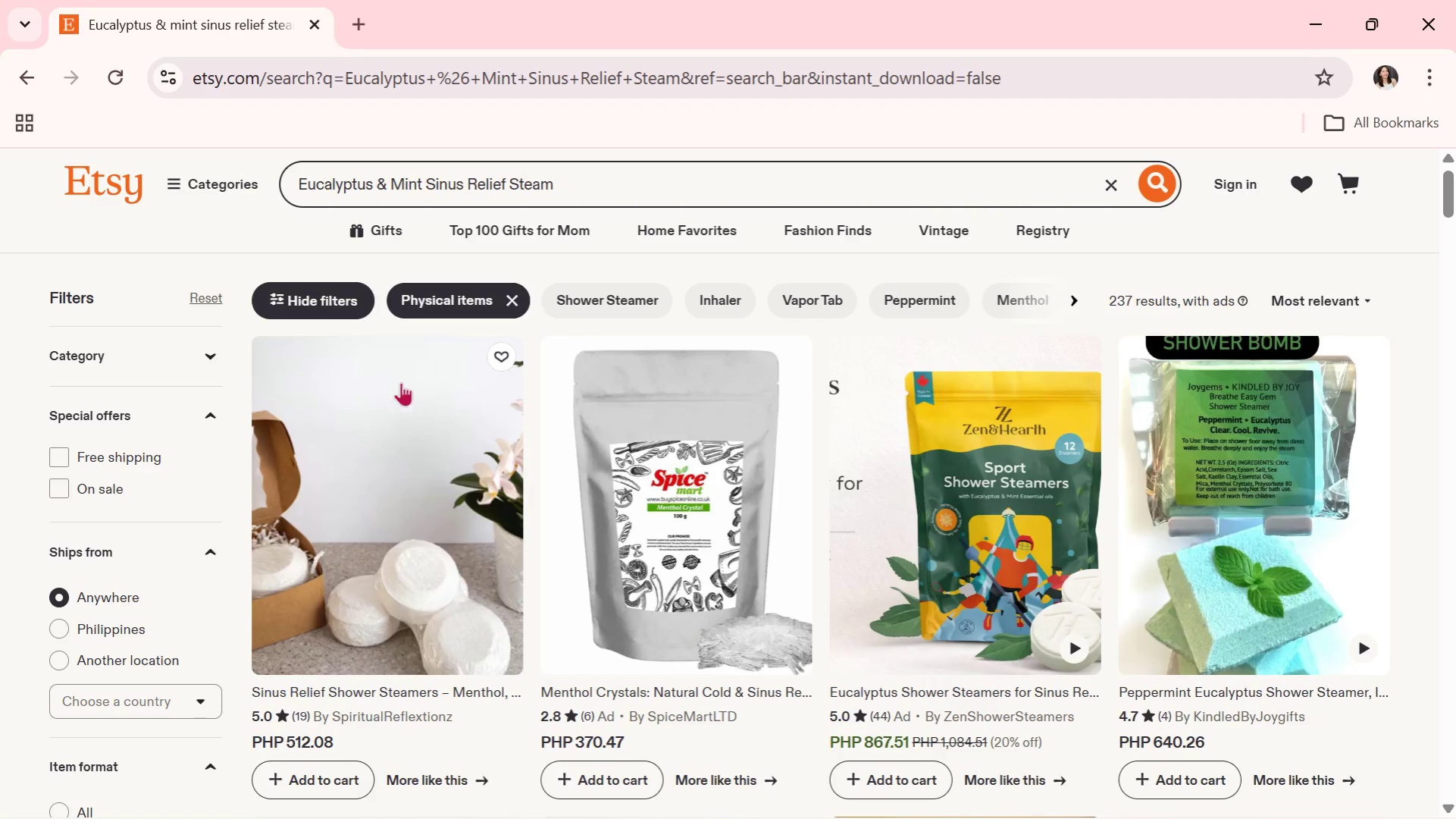 
scroll: coordinate [144, 550], scroll_direction: down, amount: 2.0
 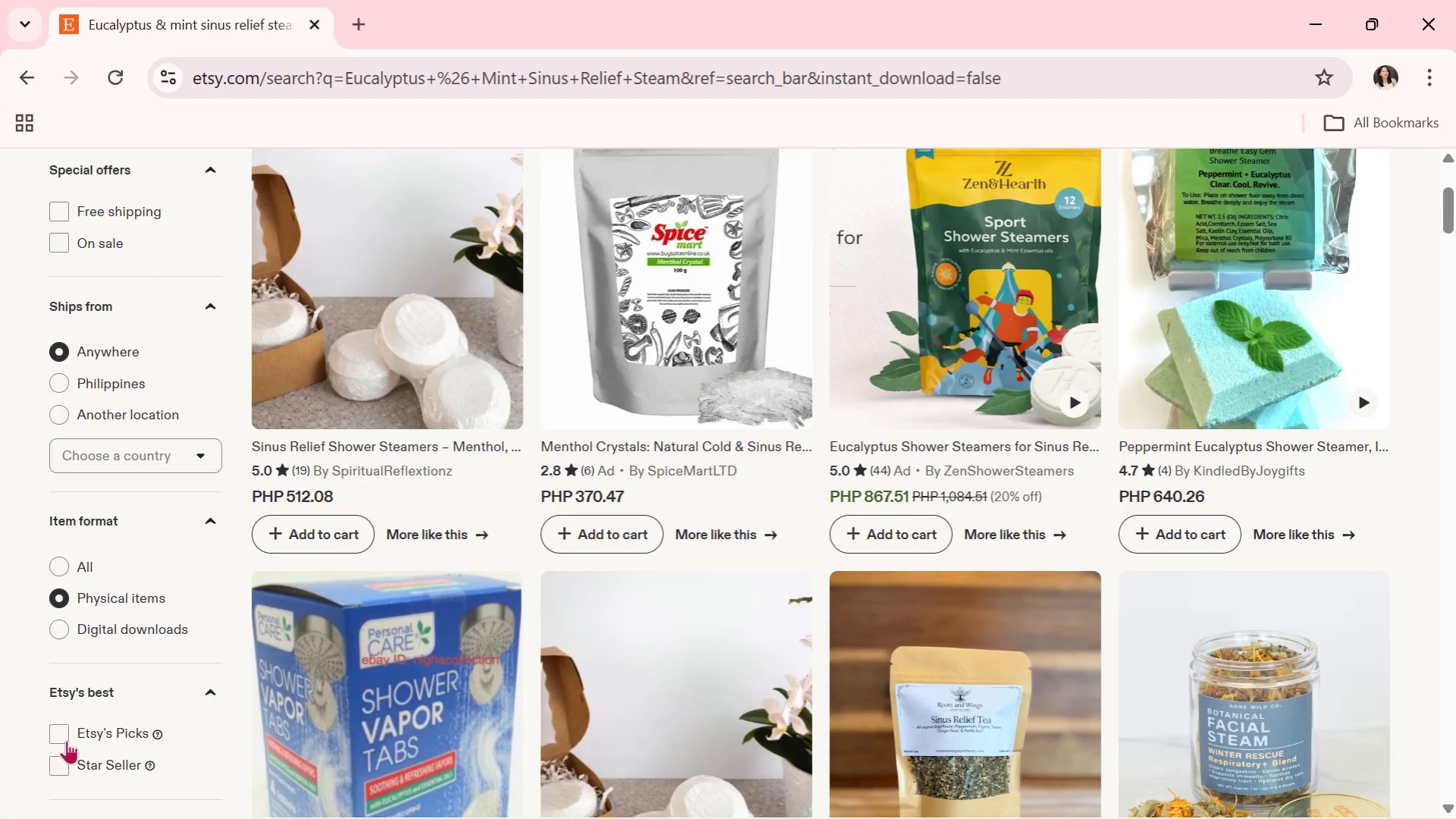 
left_click([62, 736])
 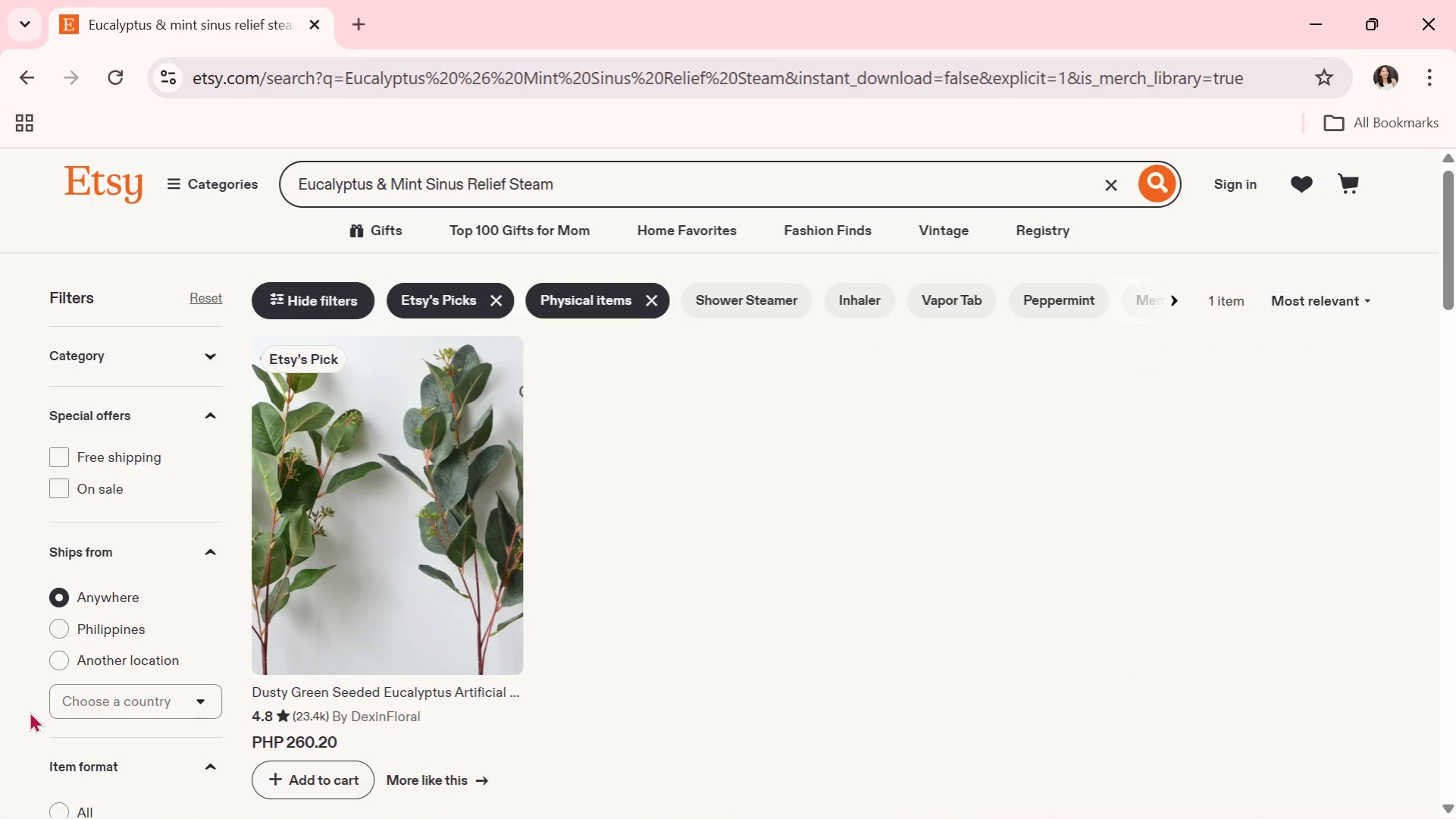 
scroll: coordinate [525, 567], scroll_direction: up, amount: 2.0
 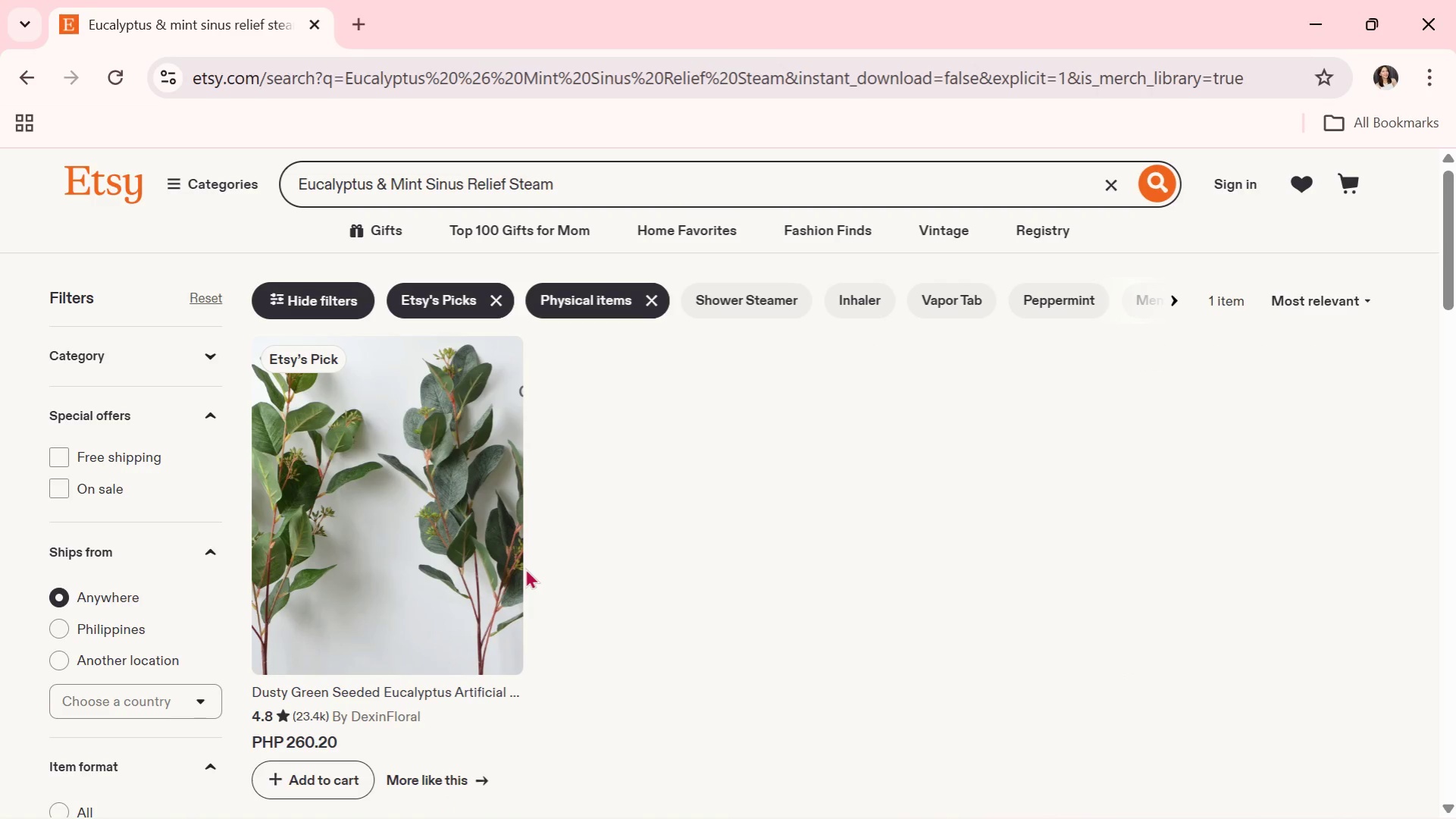 
key(PrintScreen)
 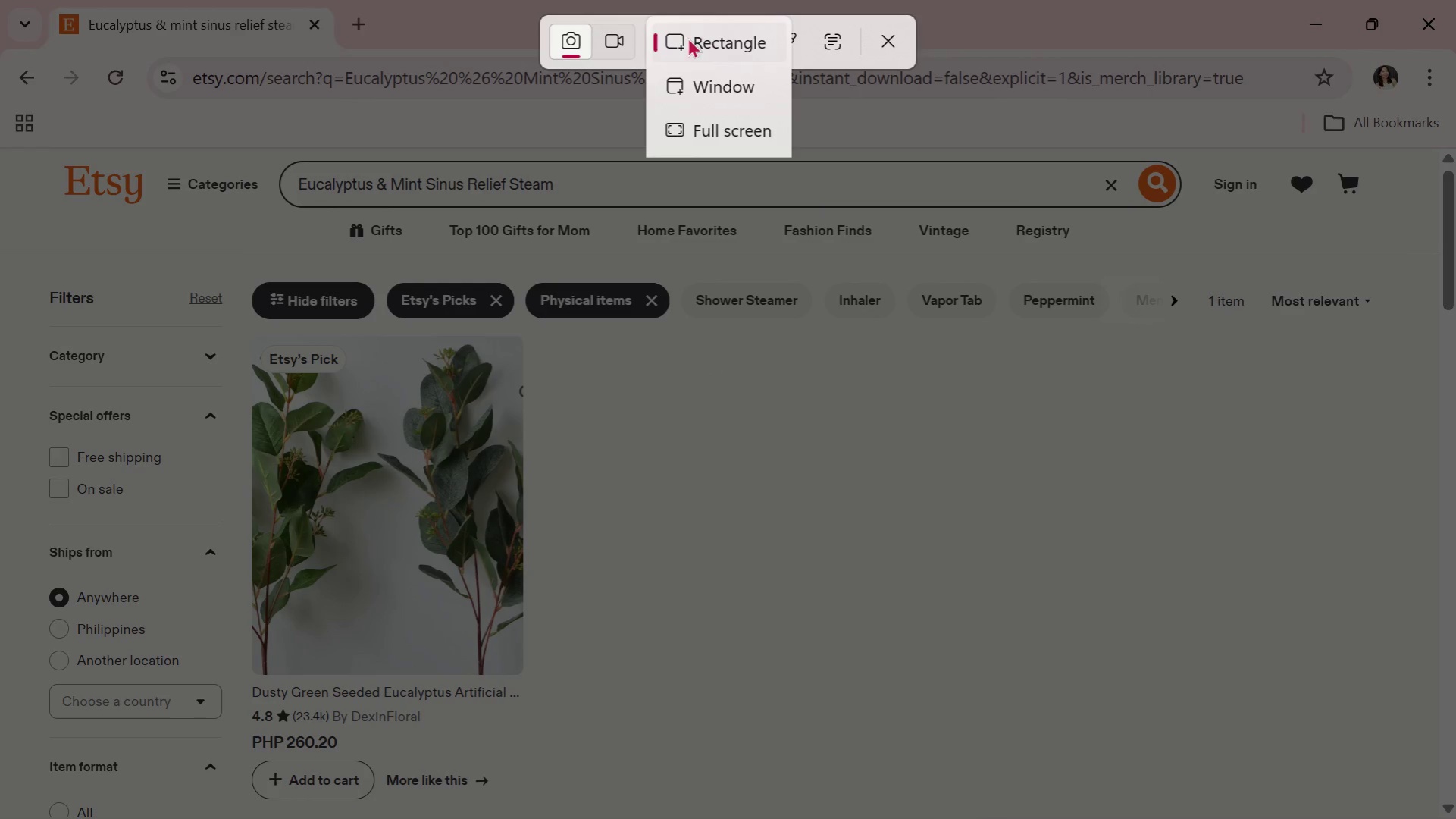 
left_click([731, 130])
 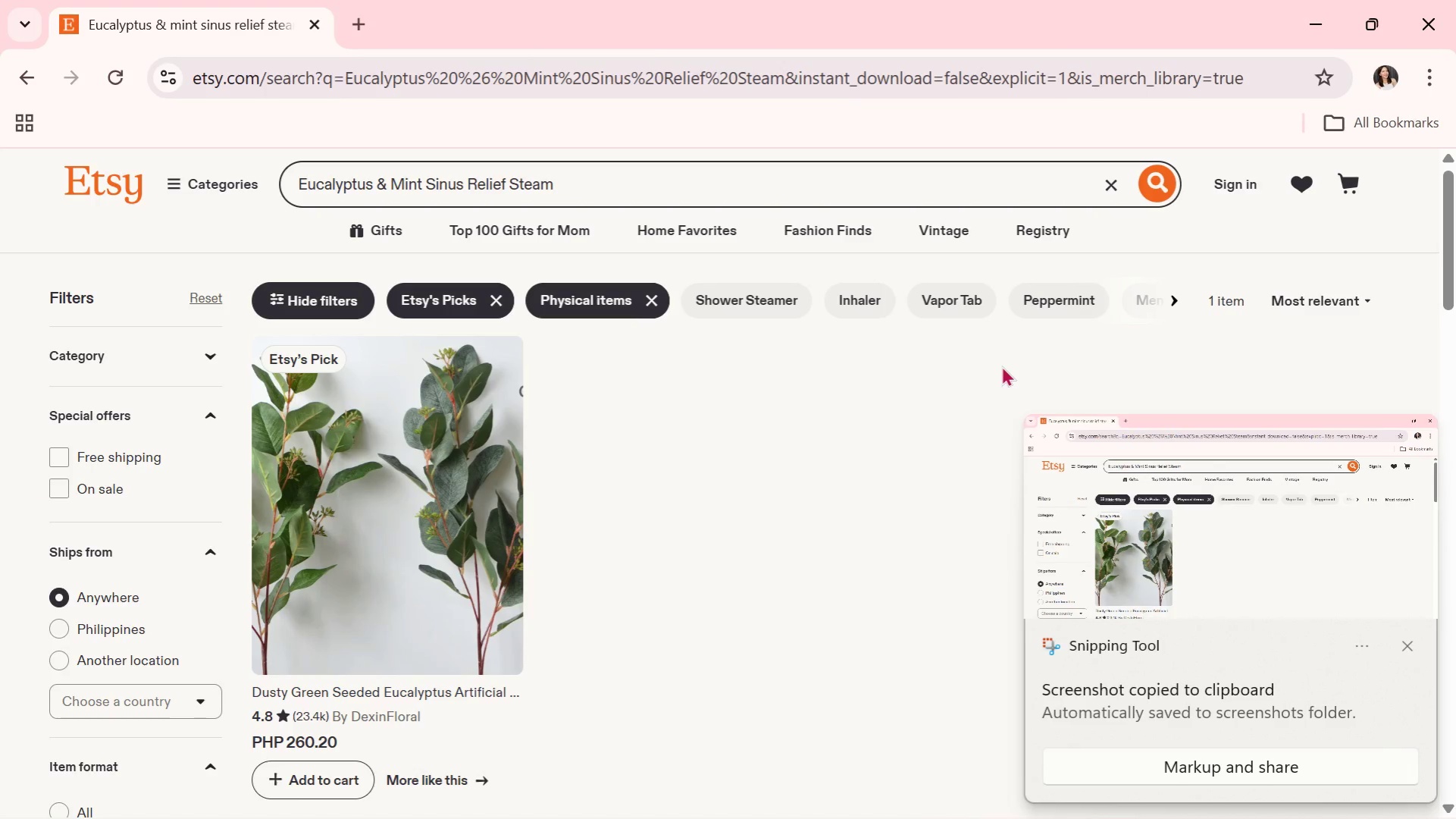 
wait(5.48)
 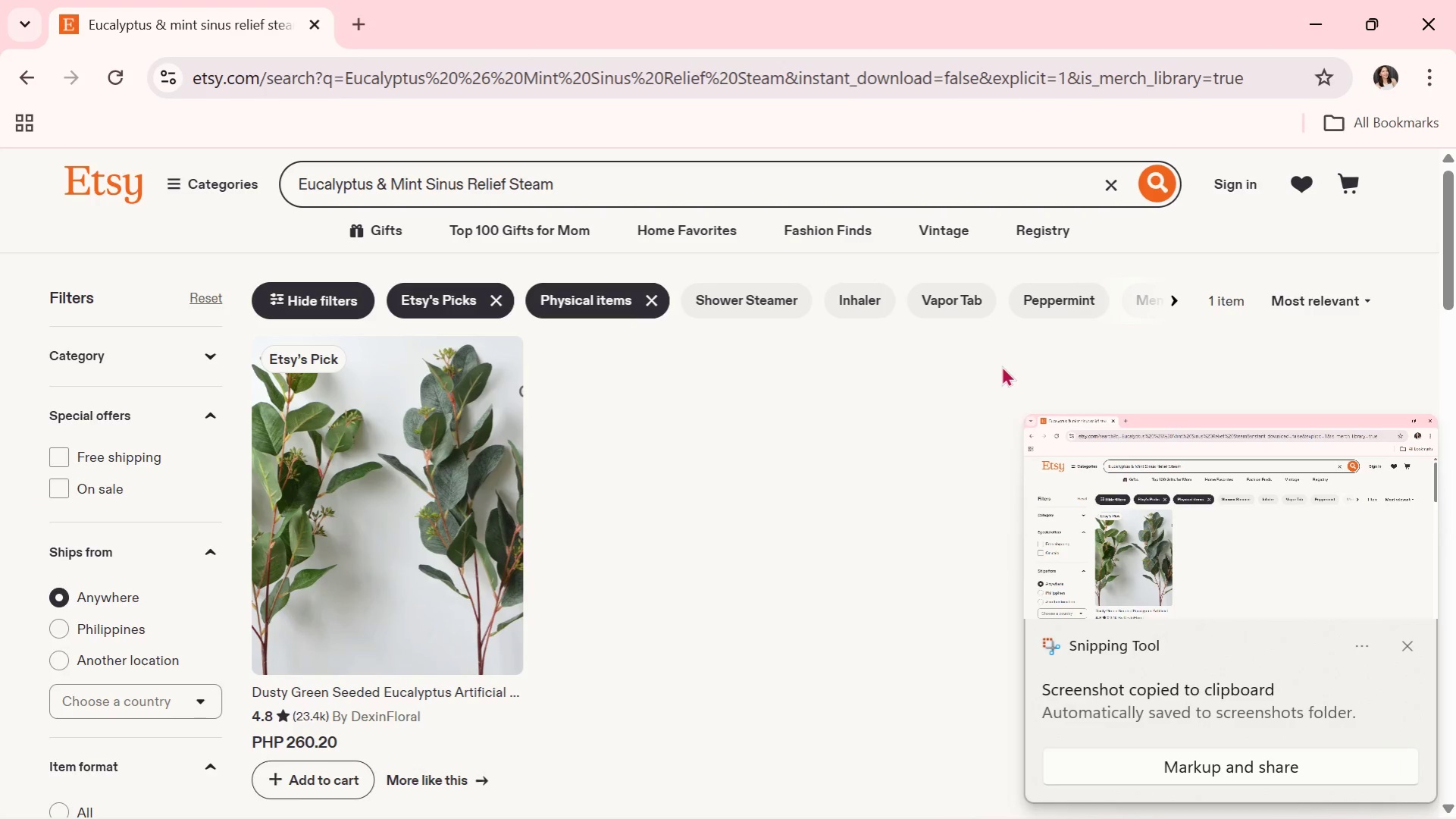 
key(Alt+AltLeft)
 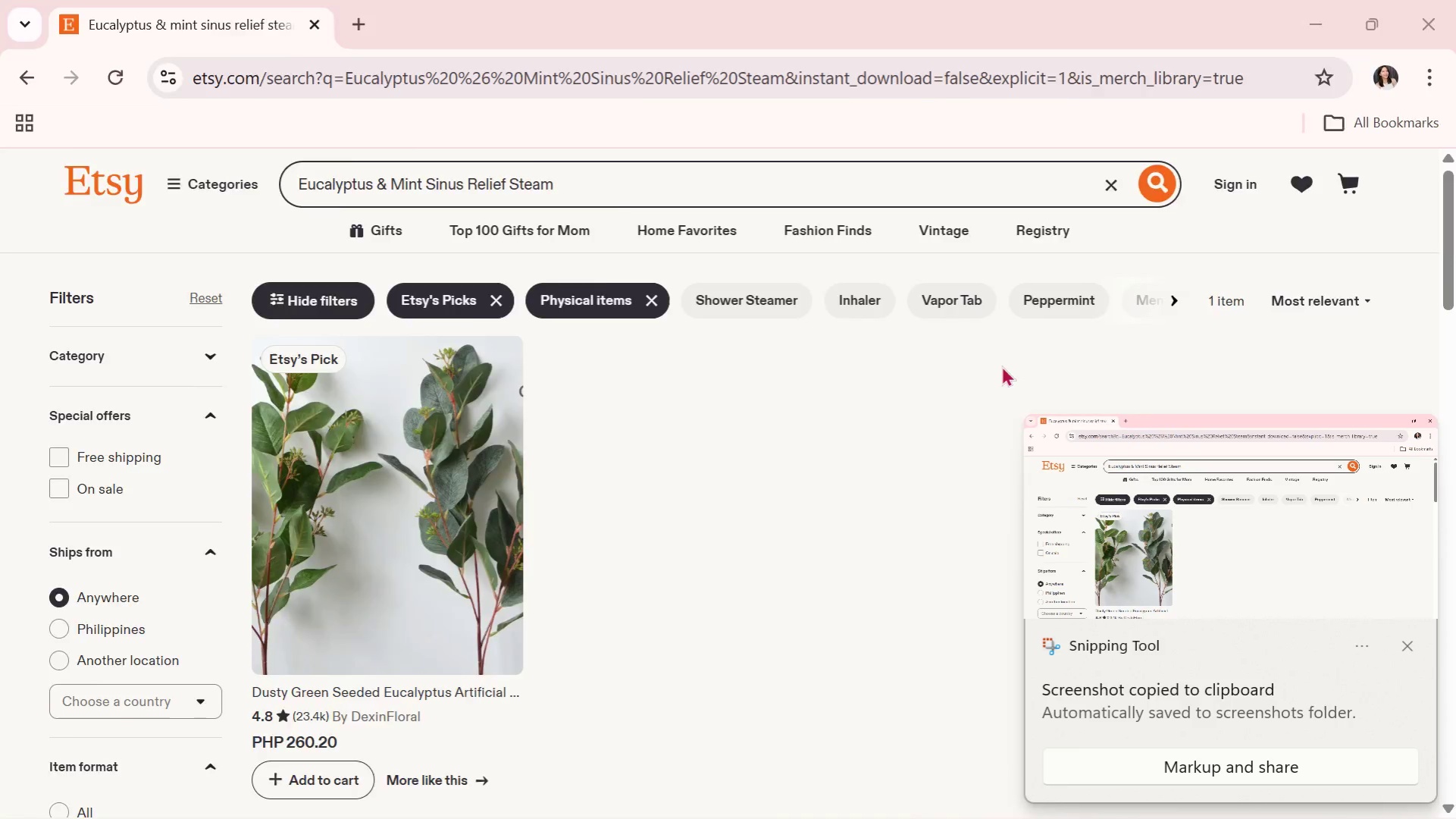 
key(Alt+Tab)
 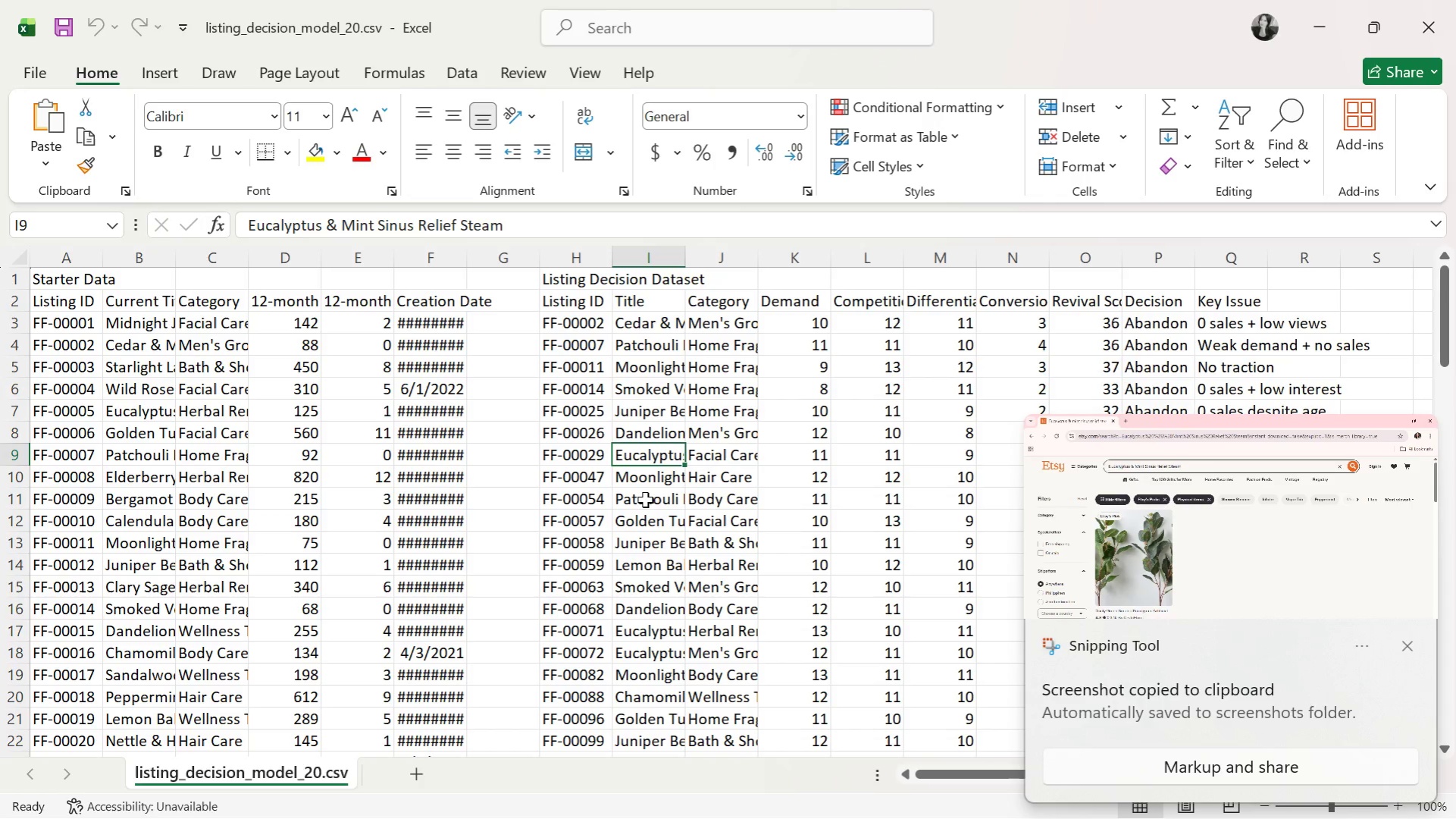 
left_click([660, 483])
 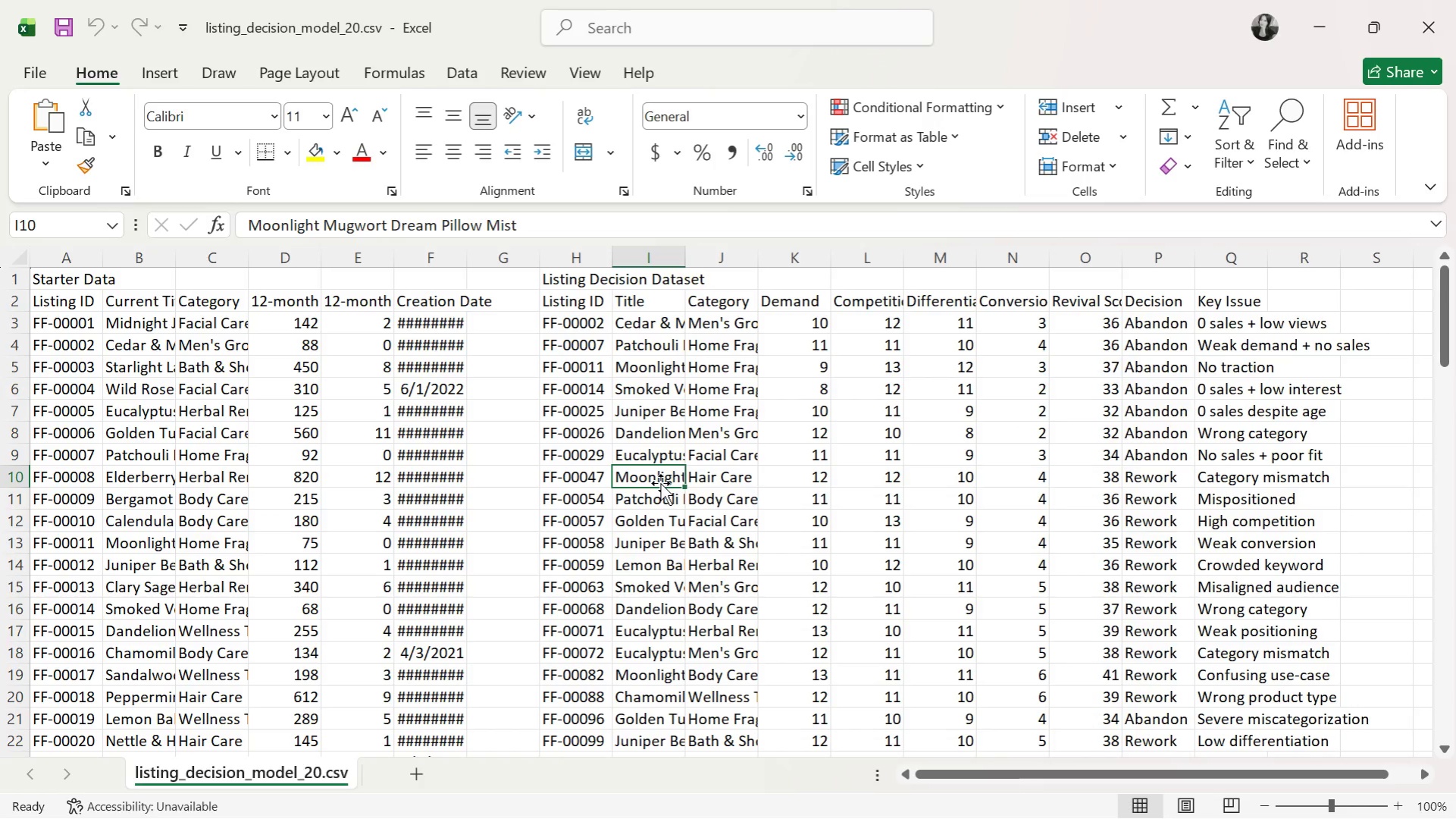 
key(Control+C)
 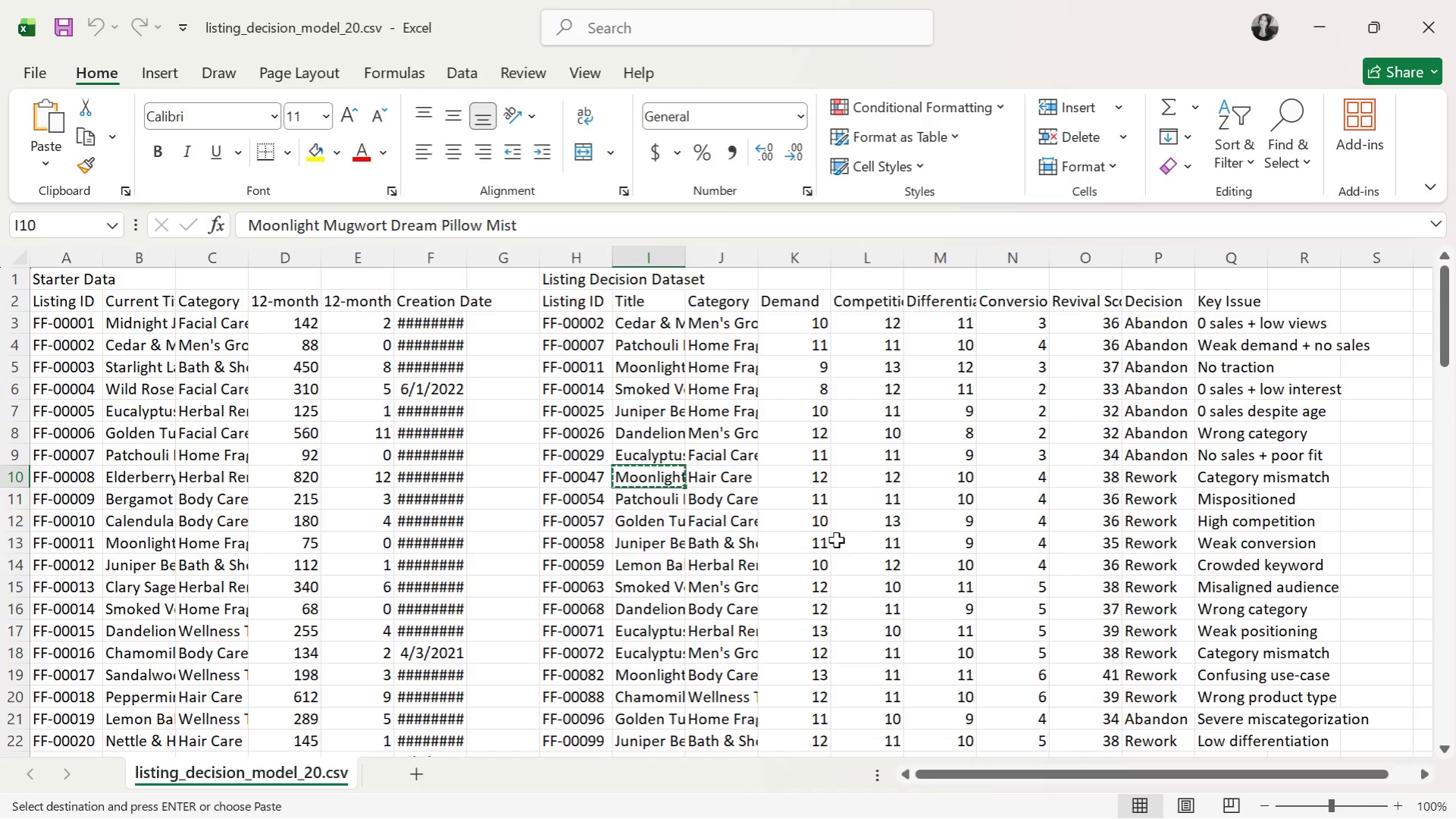 
key(Alt+AltLeft)
 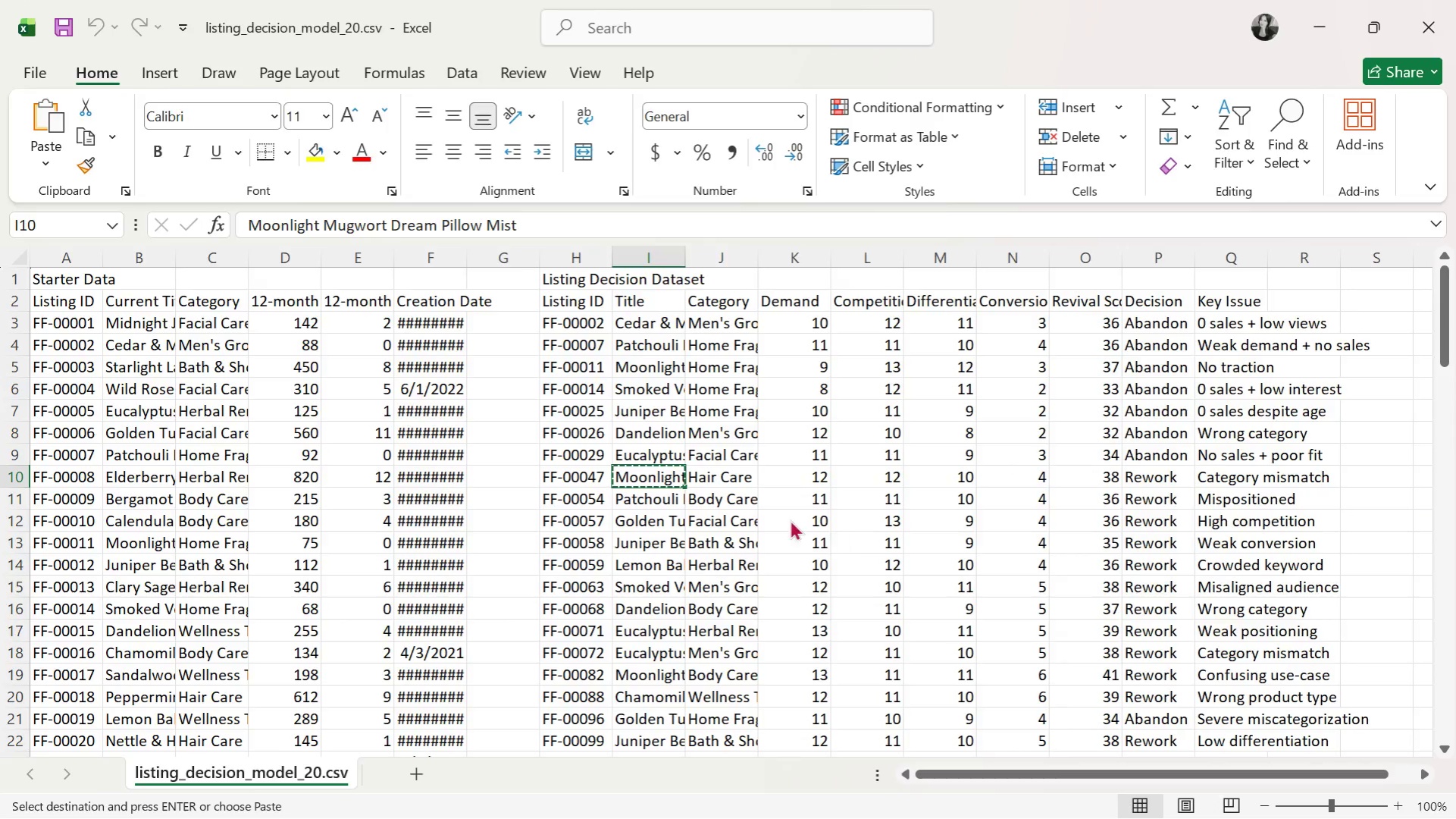 
key(Alt+Tab)
 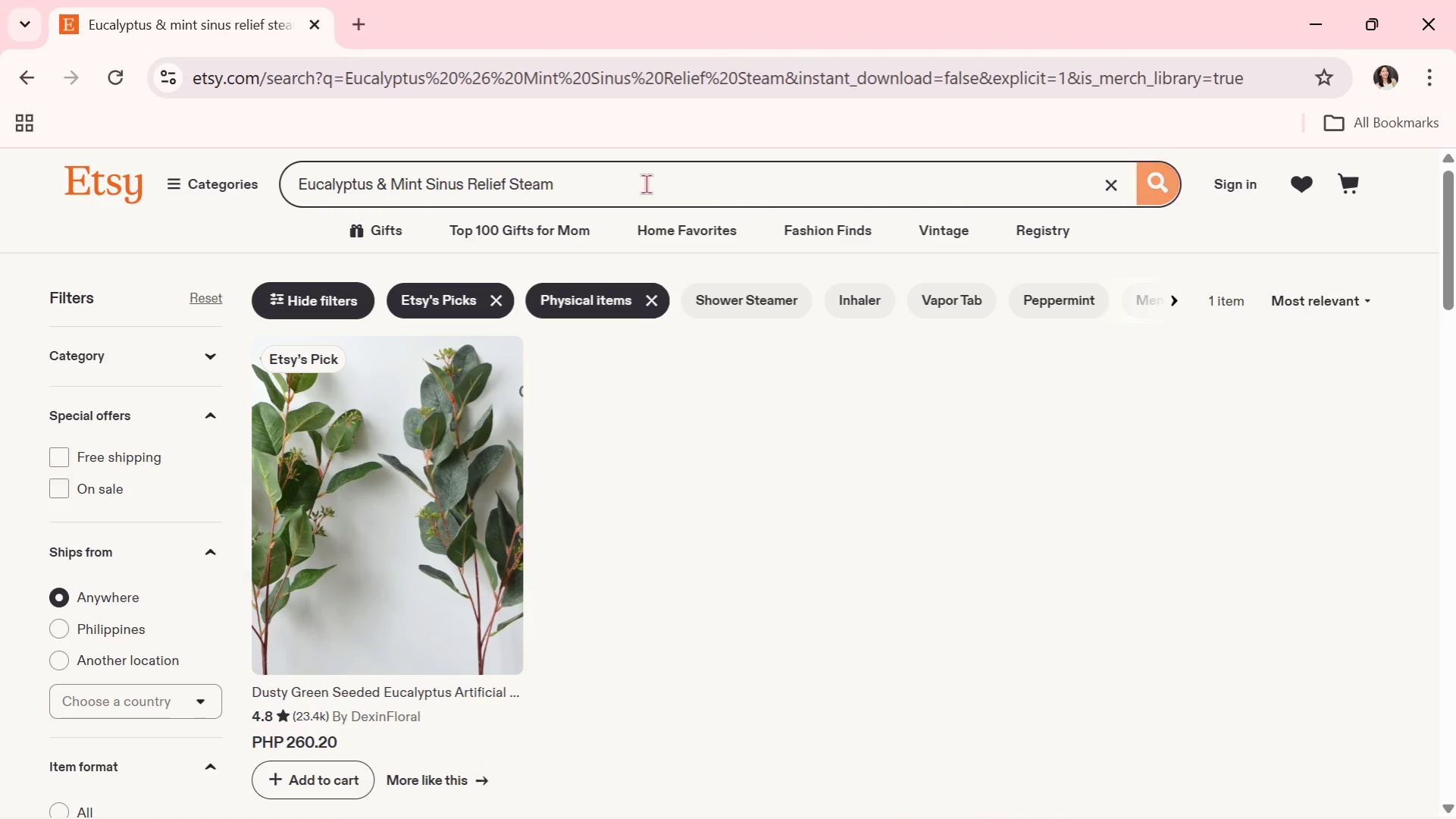 
left_click_drag(start_coordinate=[647, 184], to_coordinate=[270, 181])
 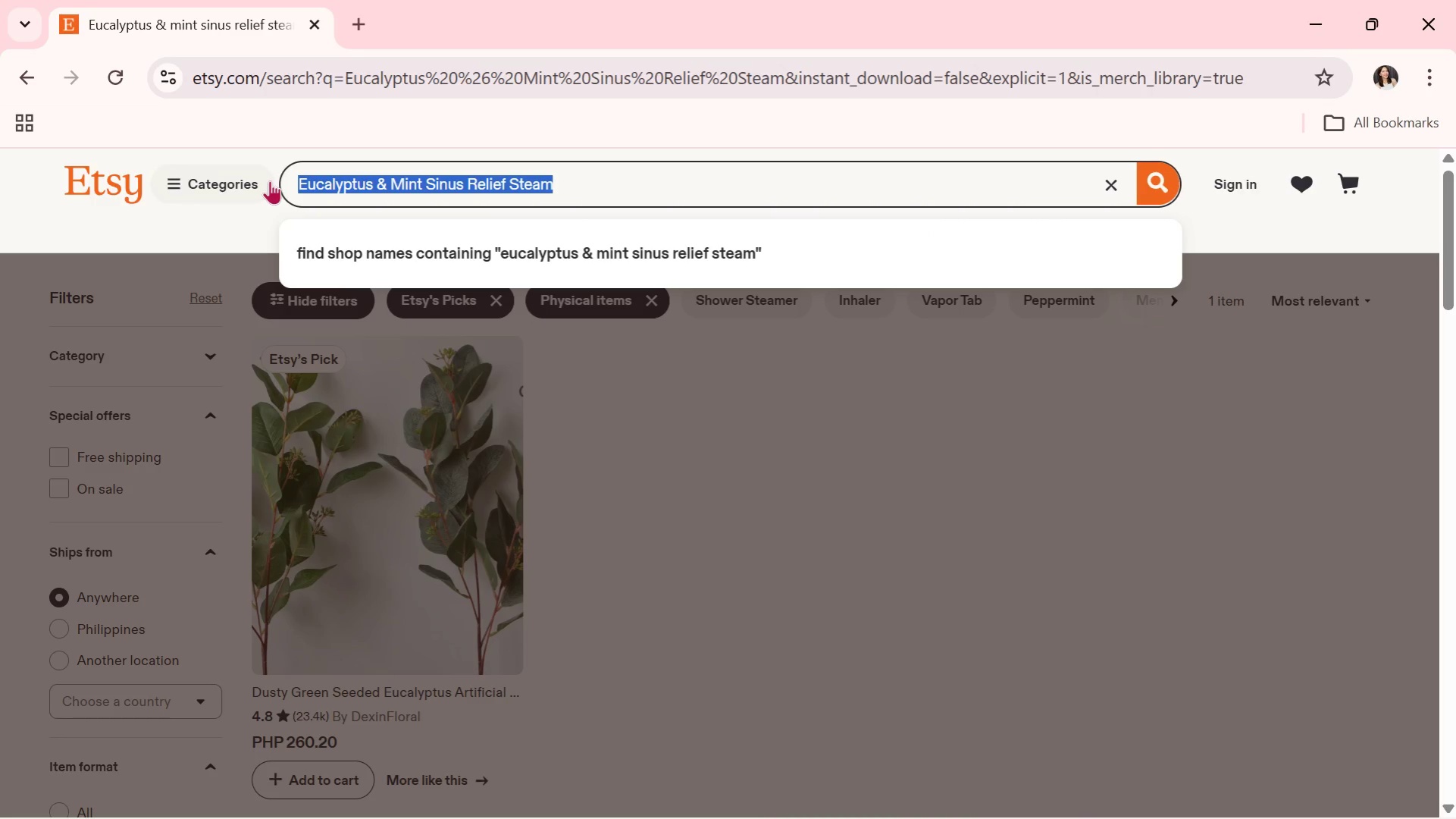 
key(Control+V)
 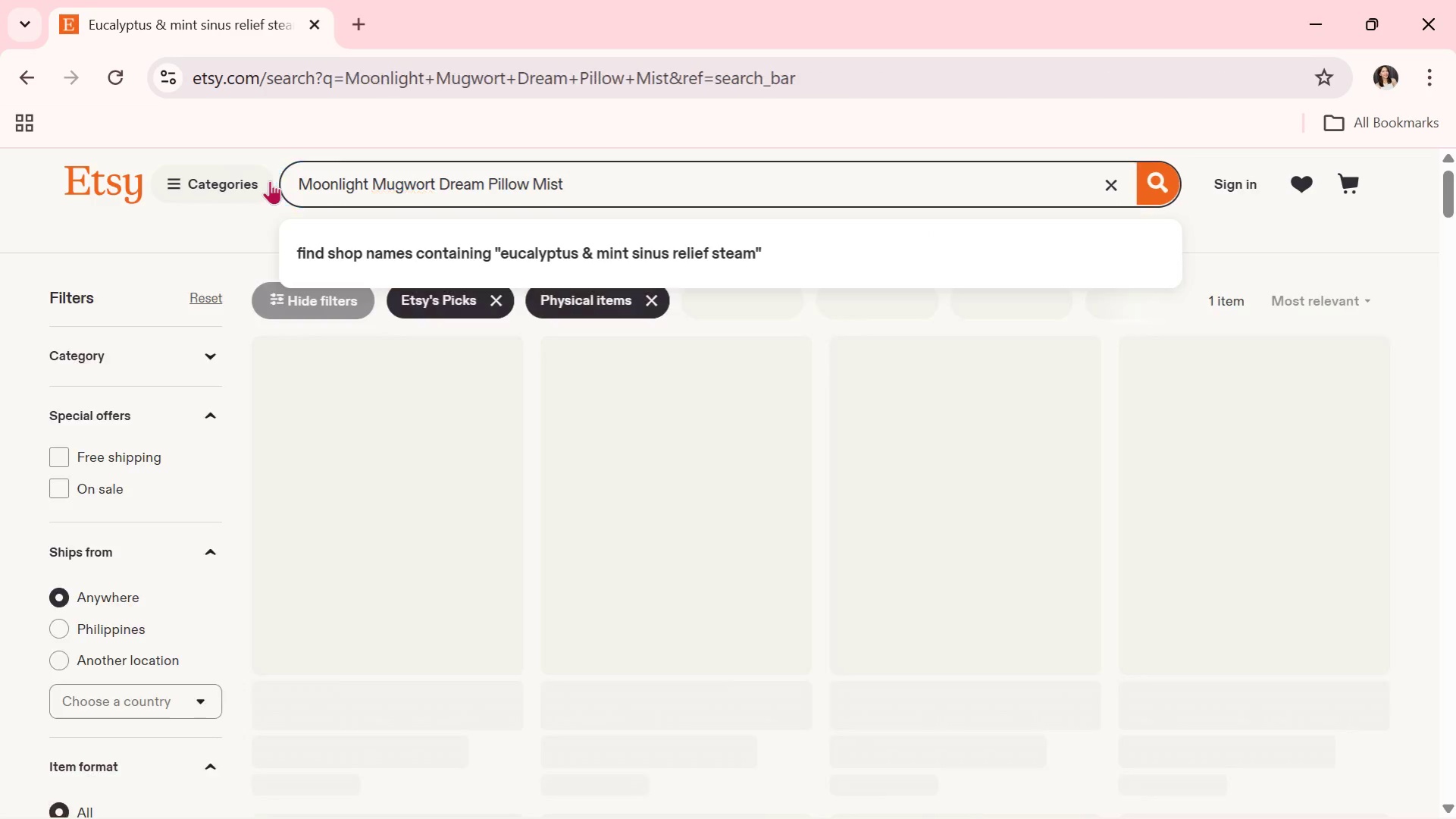 
key(Enter)
 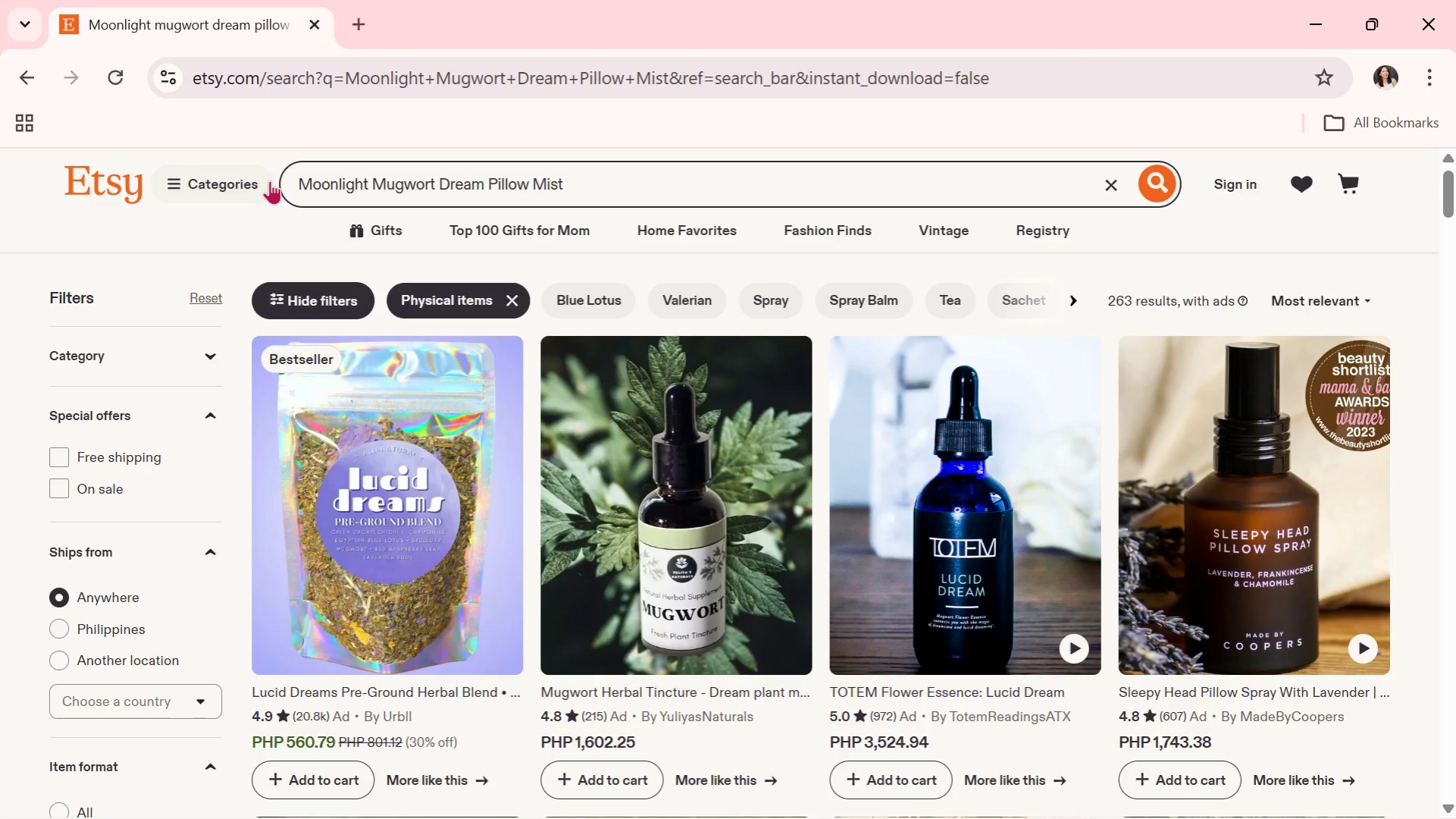 
key(Alt+AltLeft)
 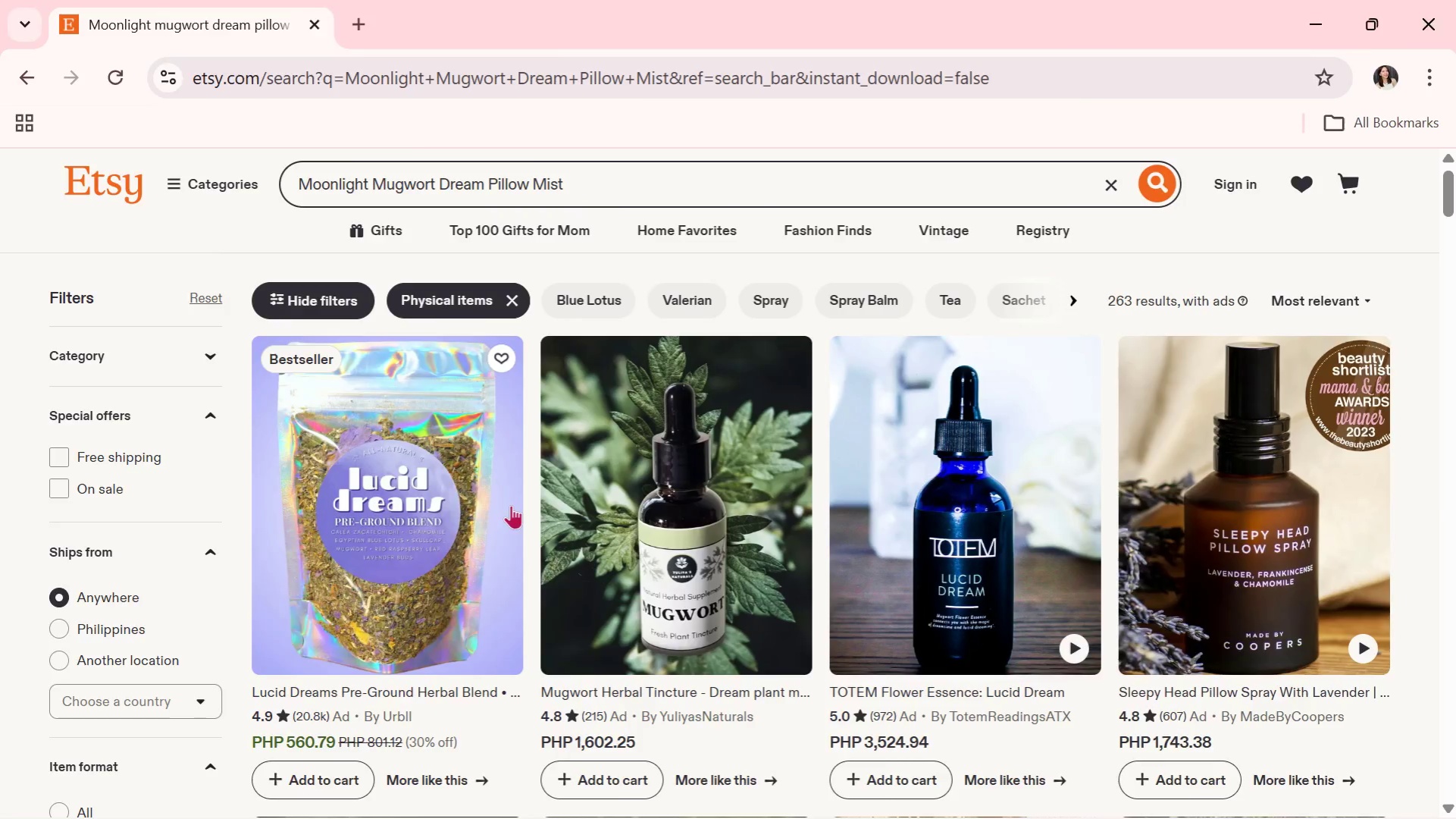 
key(Alt+Tab)
 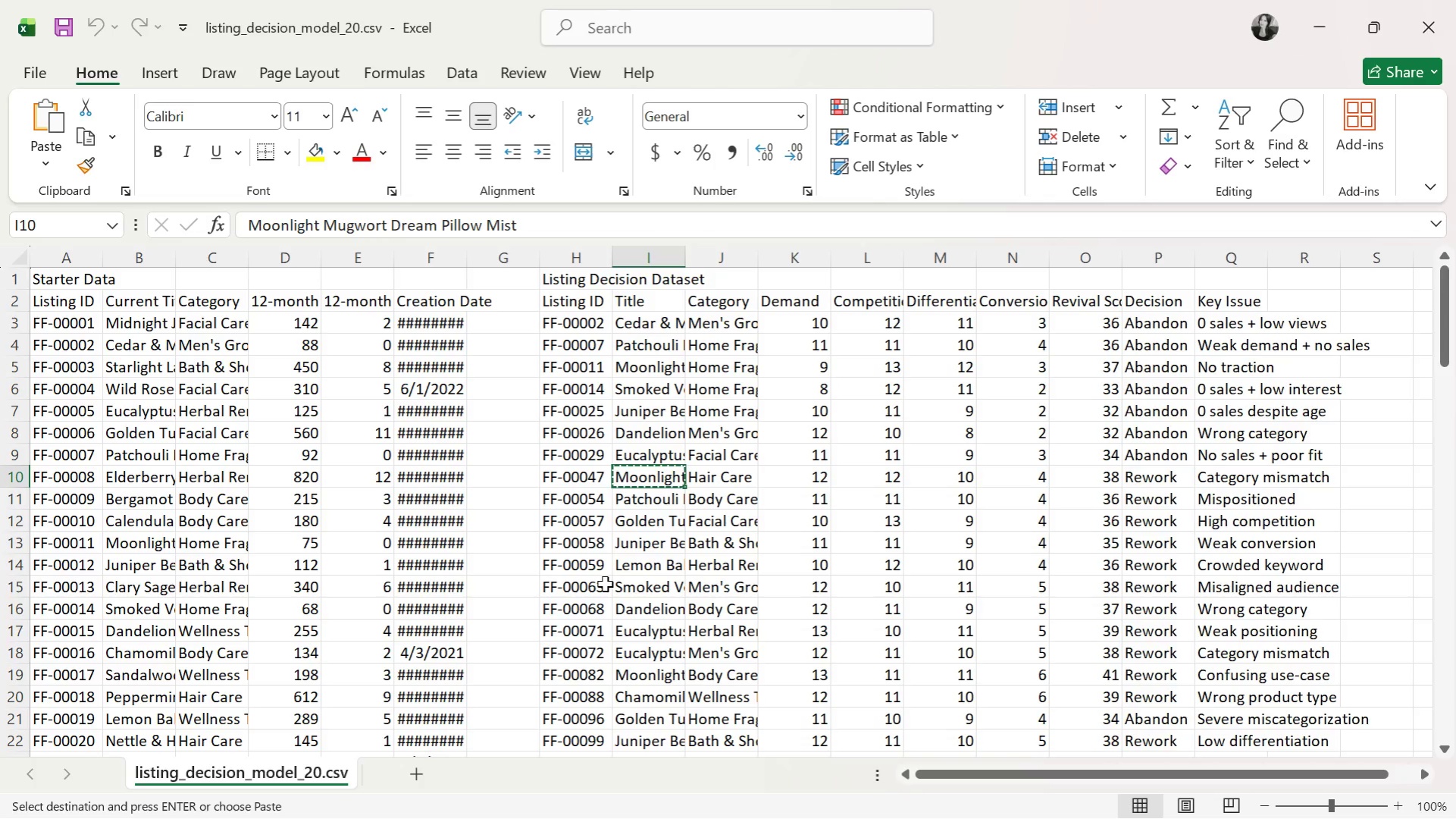 
key(Alt+AltLeft)
 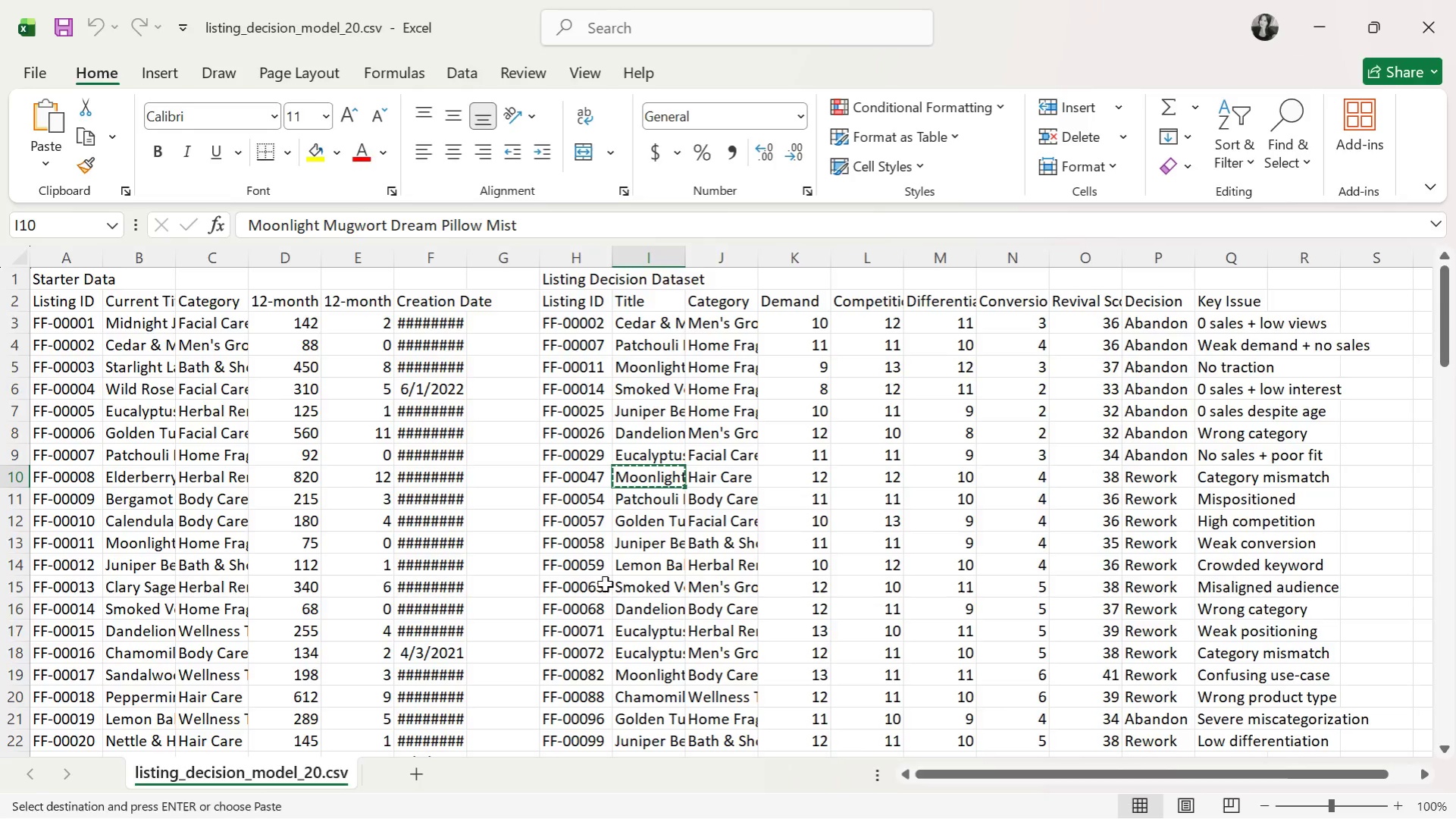 
key(Alt+Tab)
 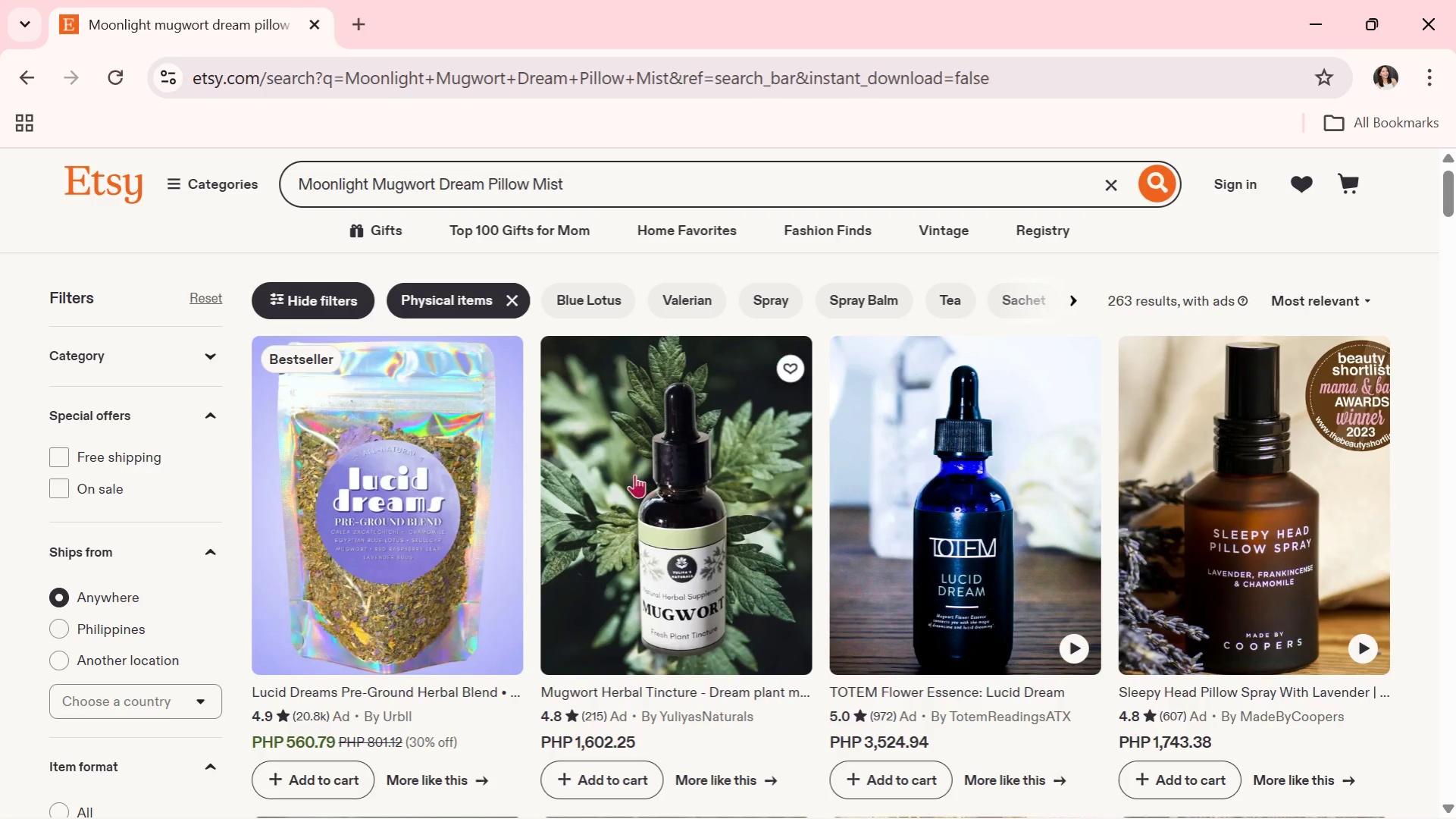 
key(Alt+AltLeft)
 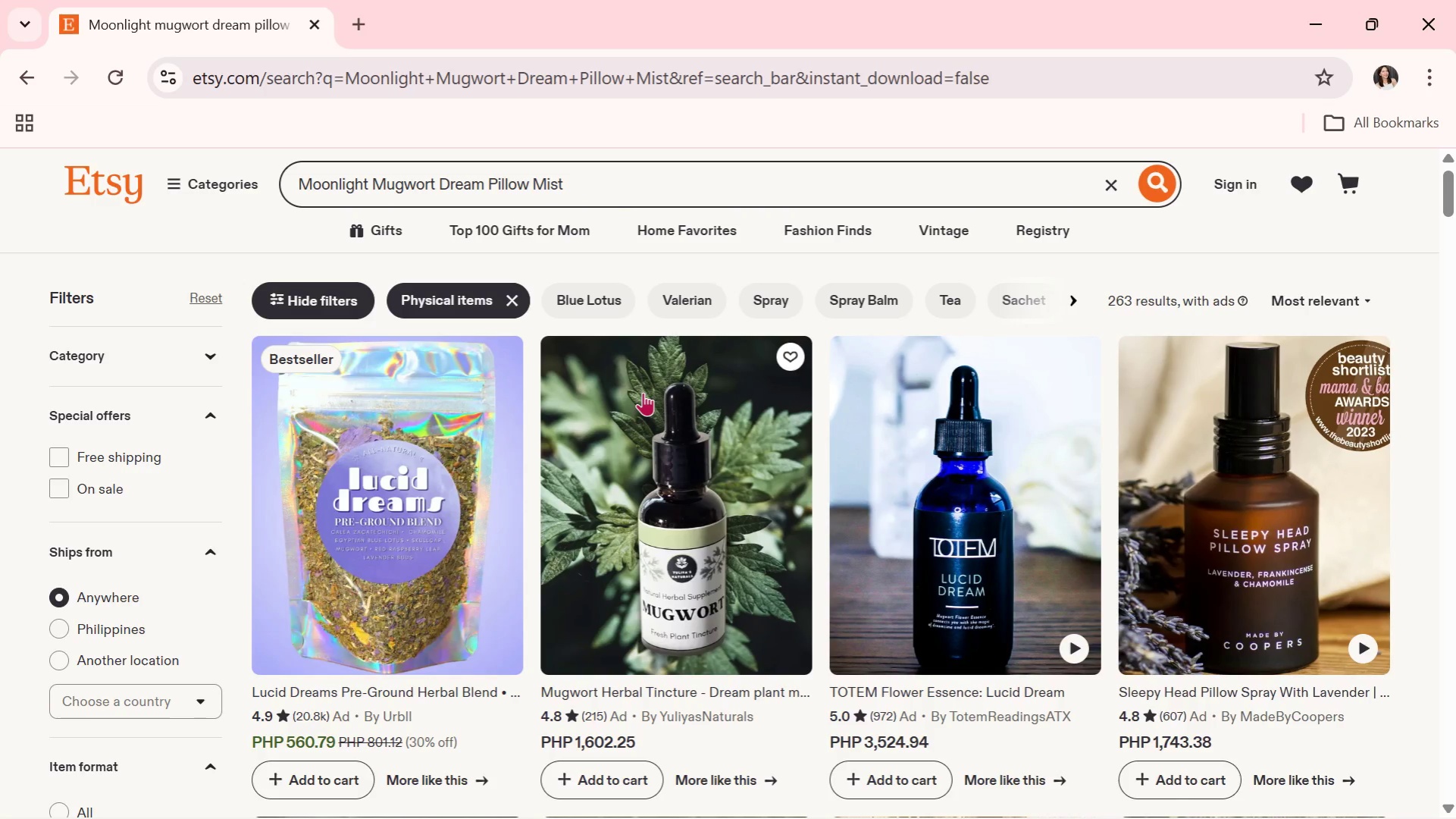 
key(Alt+Tab)
 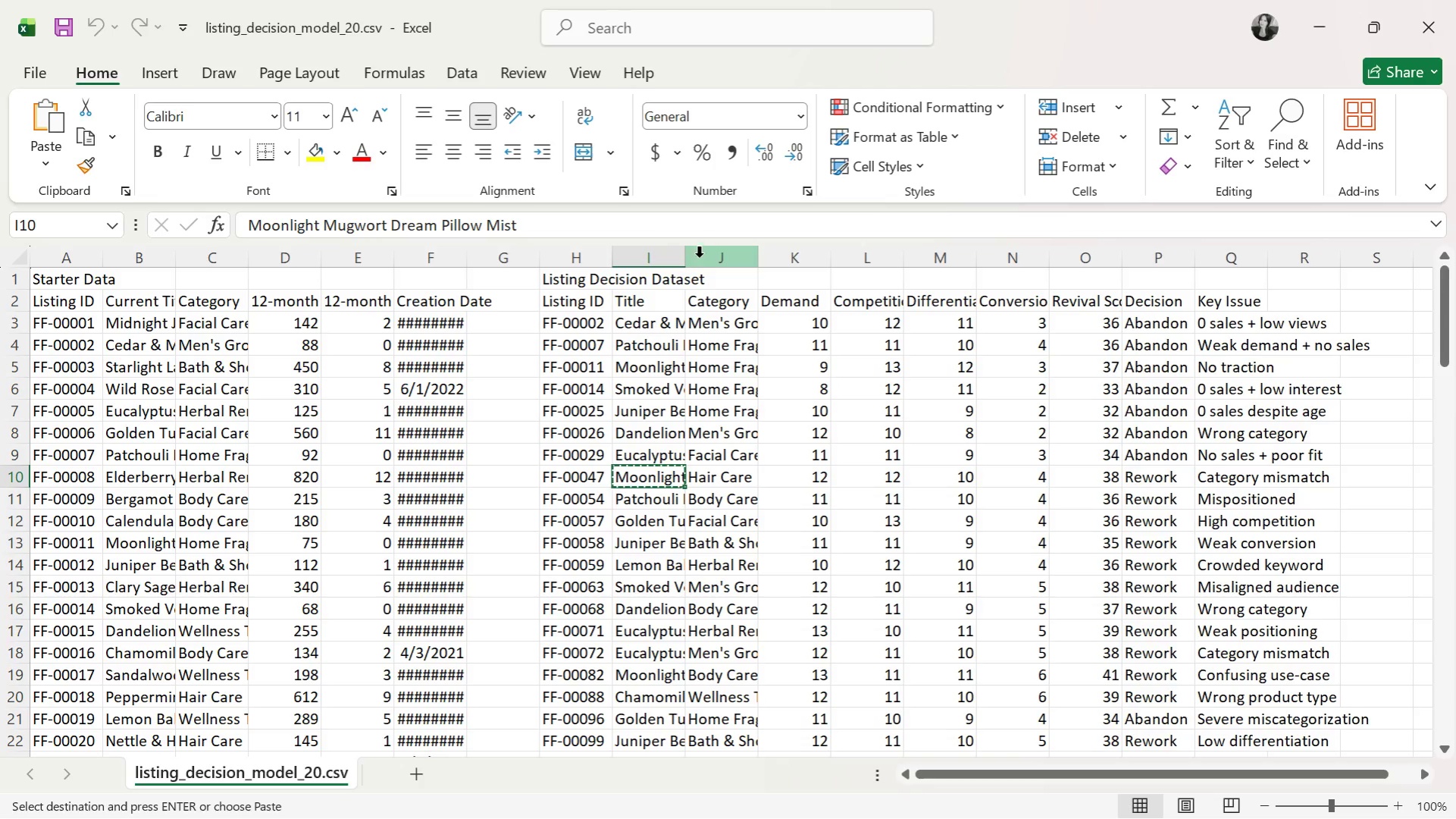 
double_click([684, 254])
 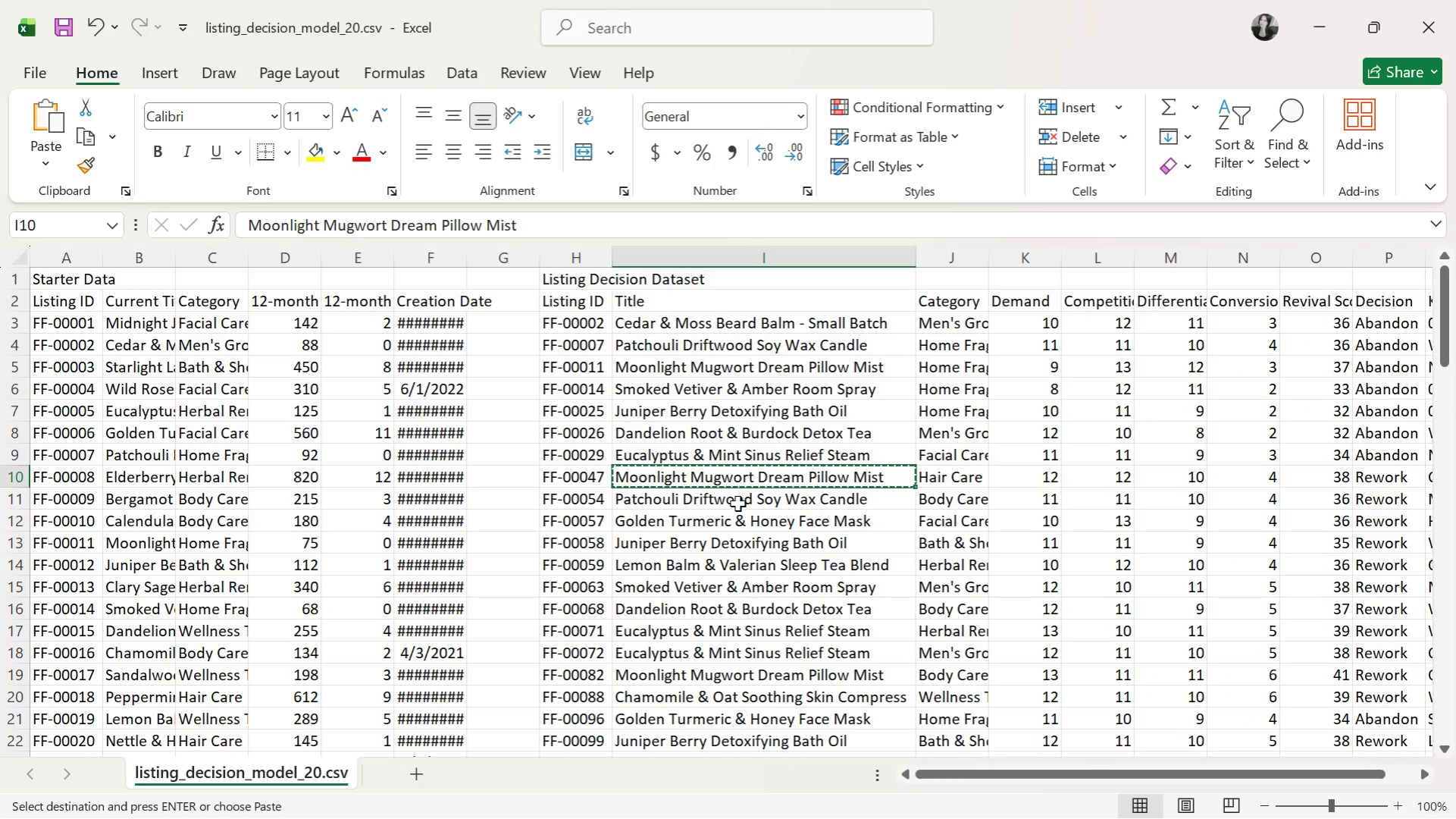 
left_click([739, 509])
 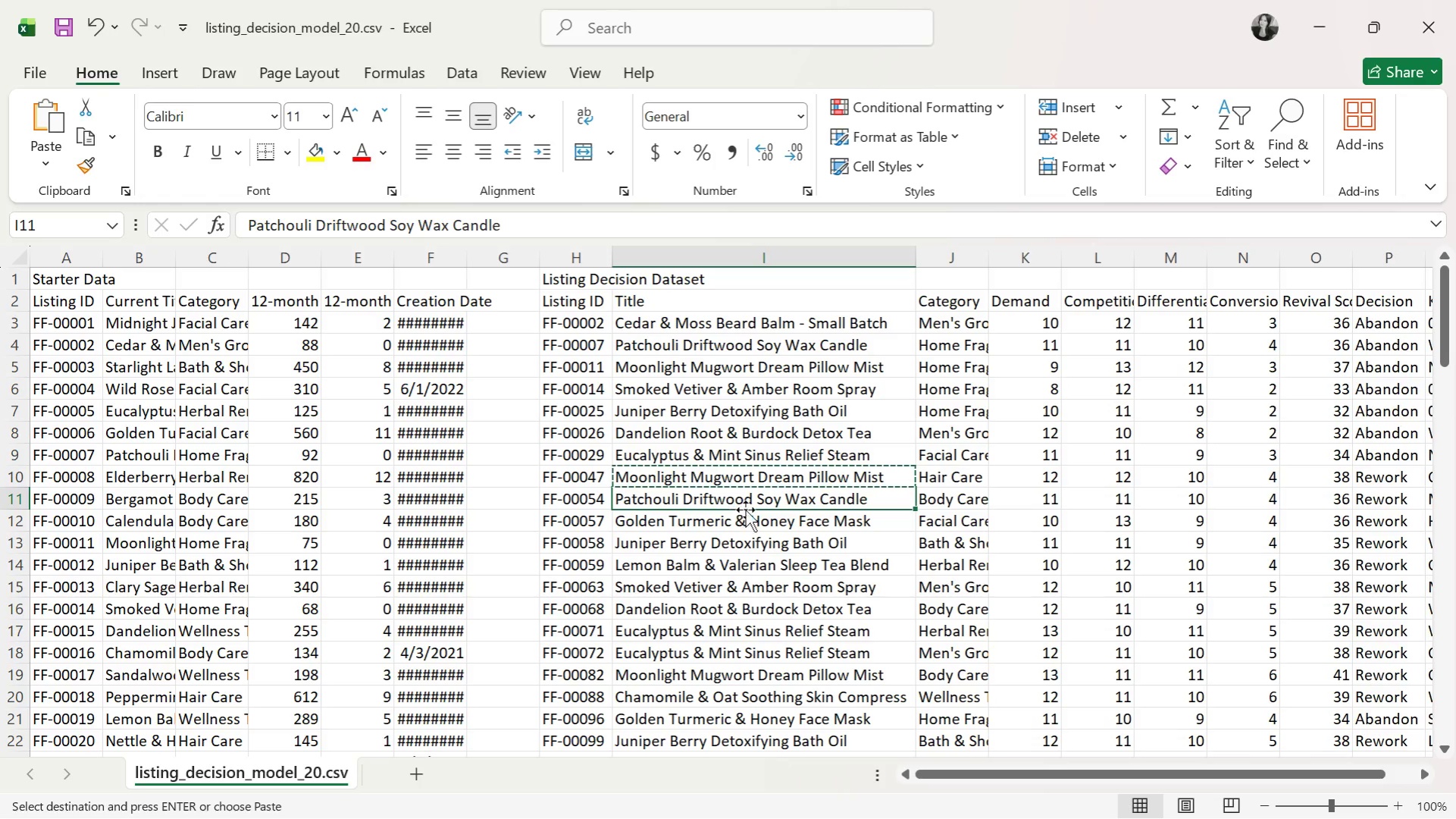 
key(Control+C)
 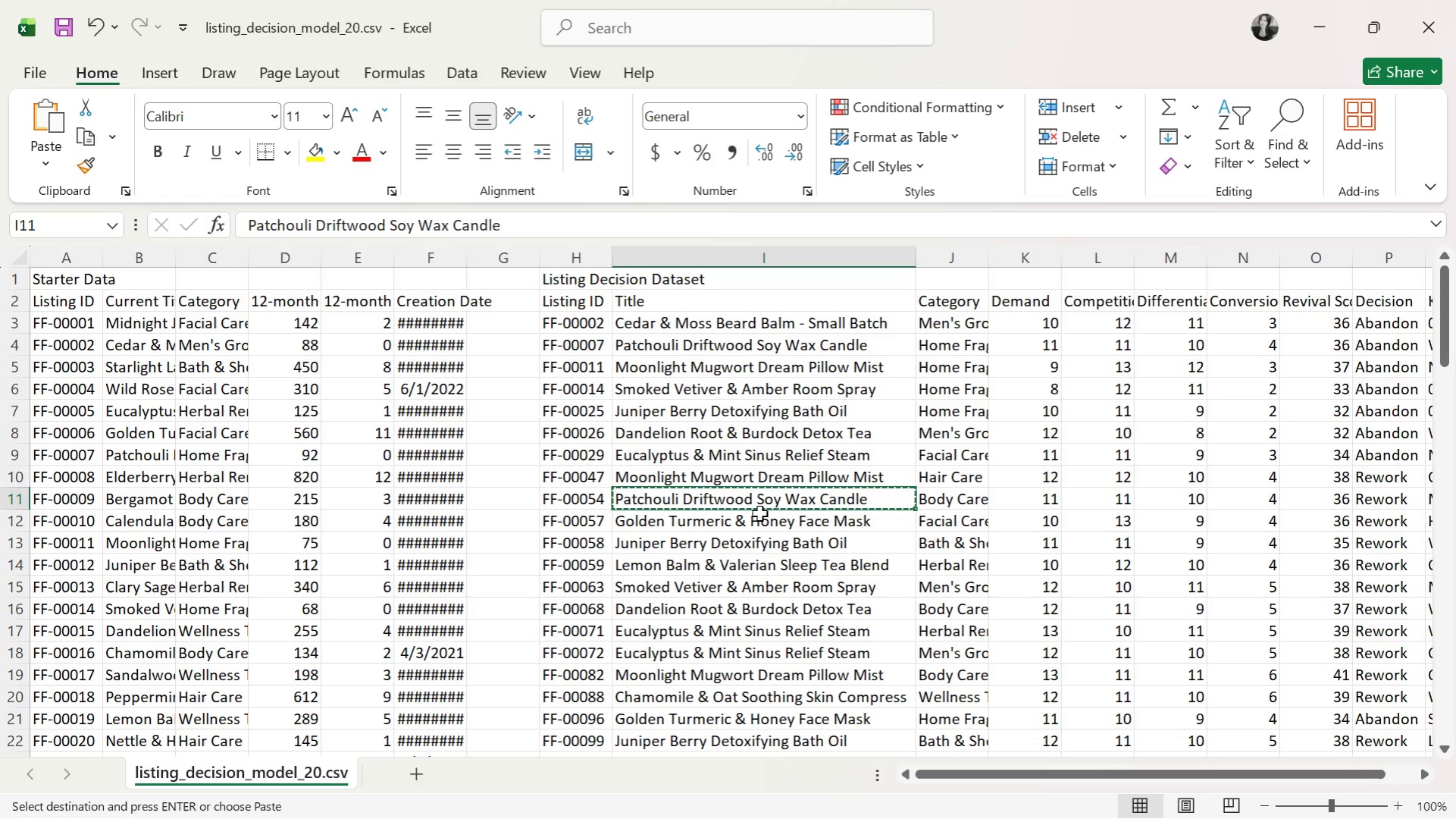 
key(Alt+AltLeft)
 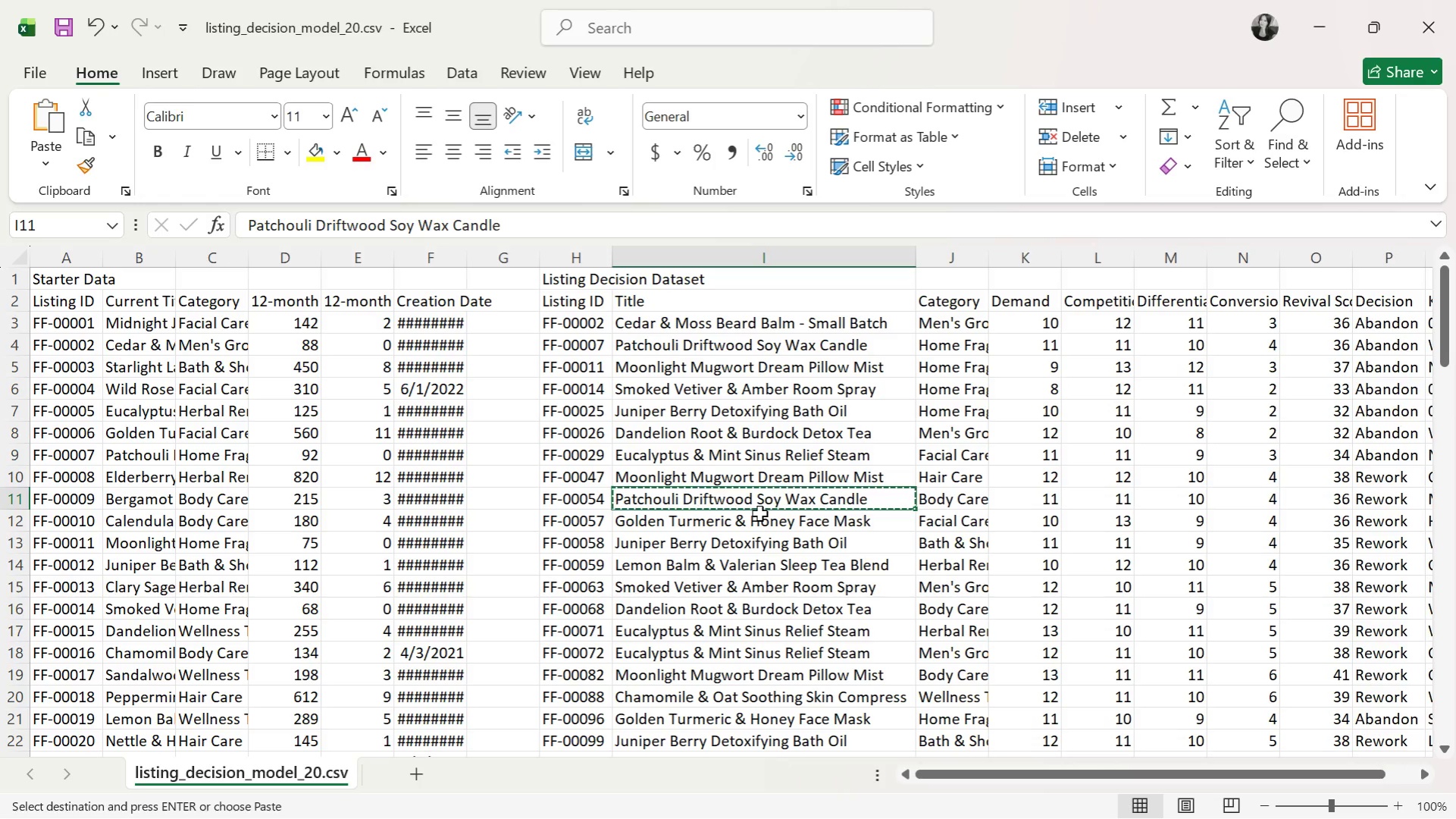 
key(Alt+Tab)
 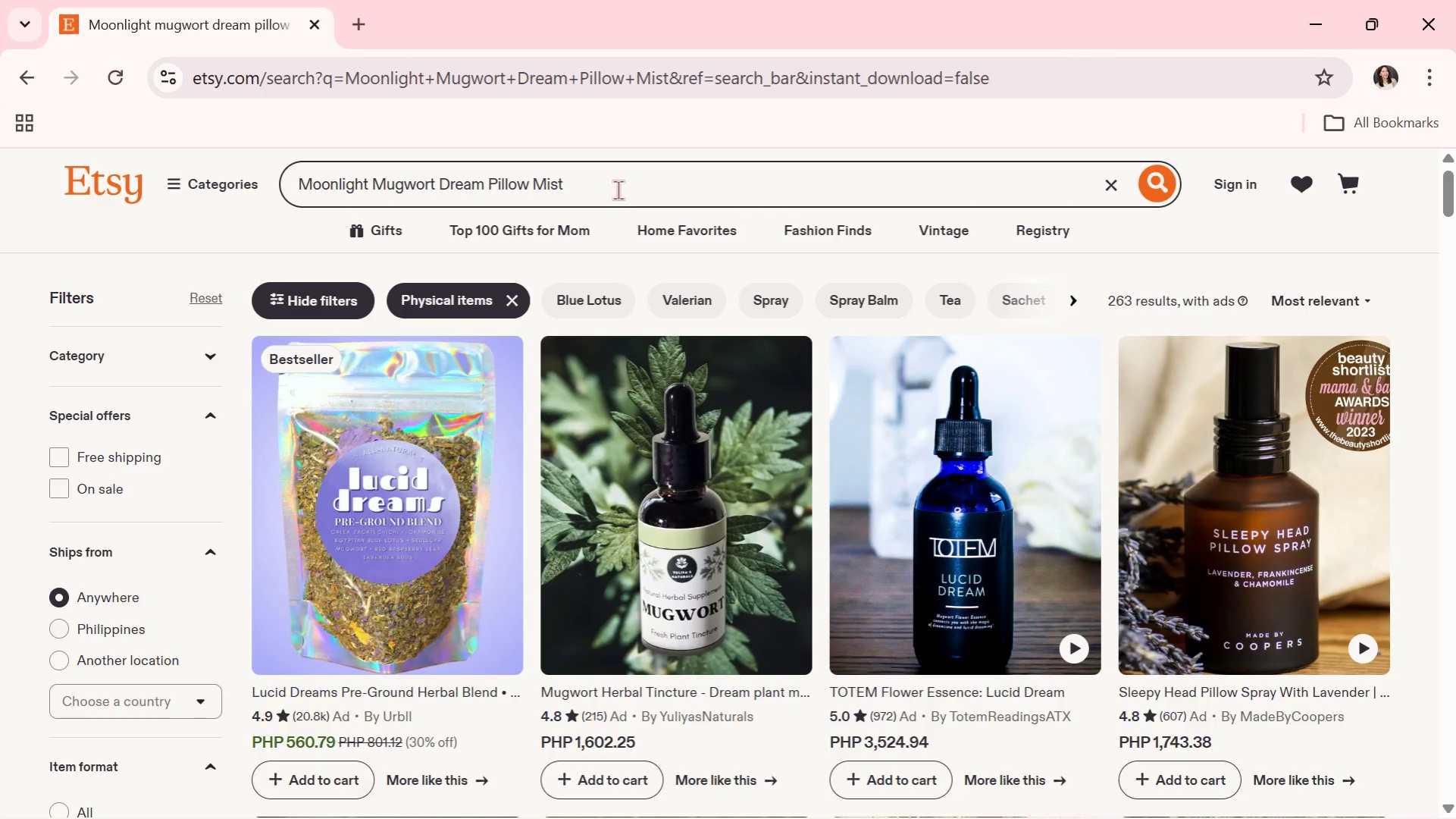 
left_click_drag(start_coordinate=[622, 187], to_coordinate=[189, 152])
 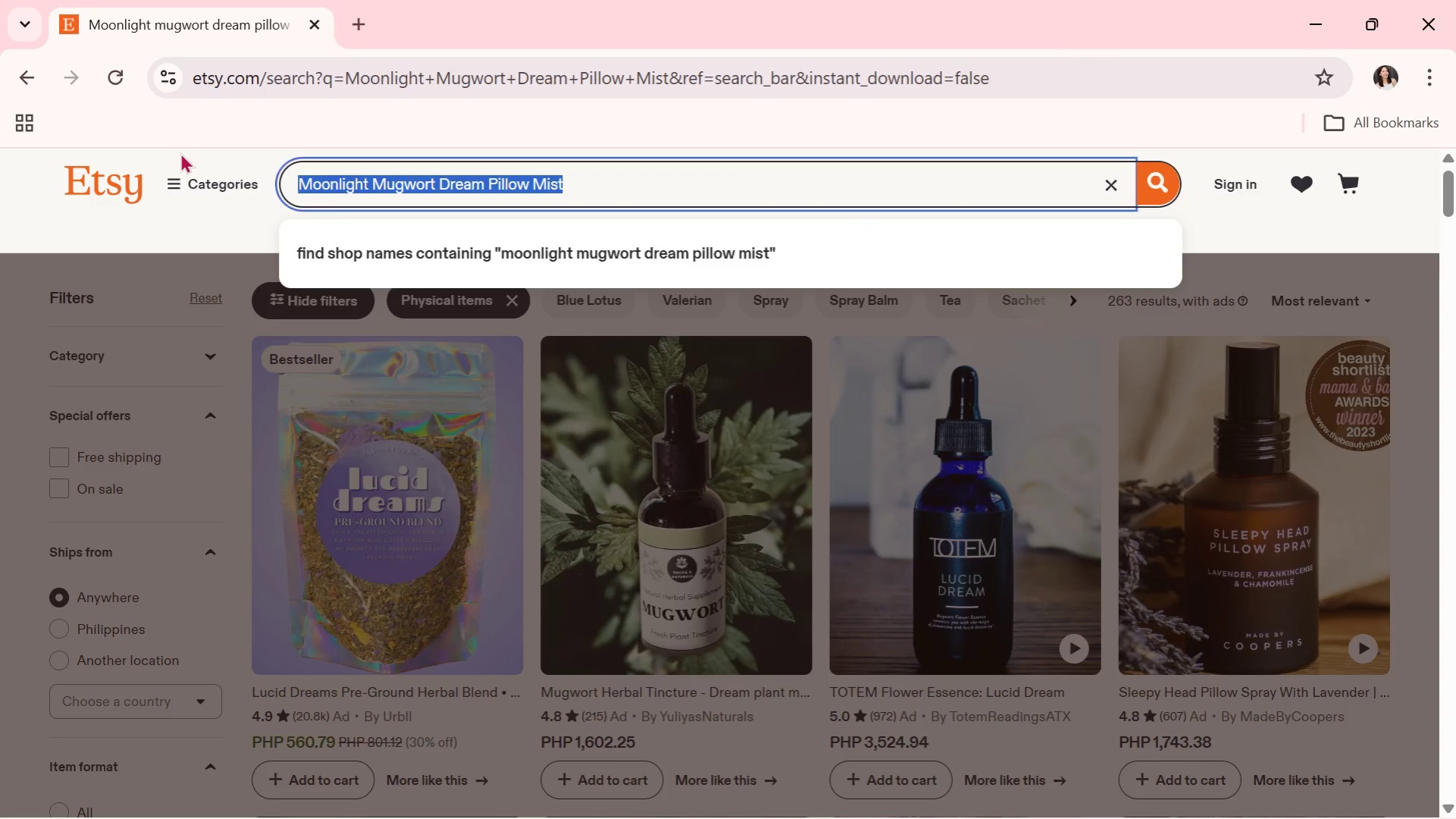 
key(Control+V)
 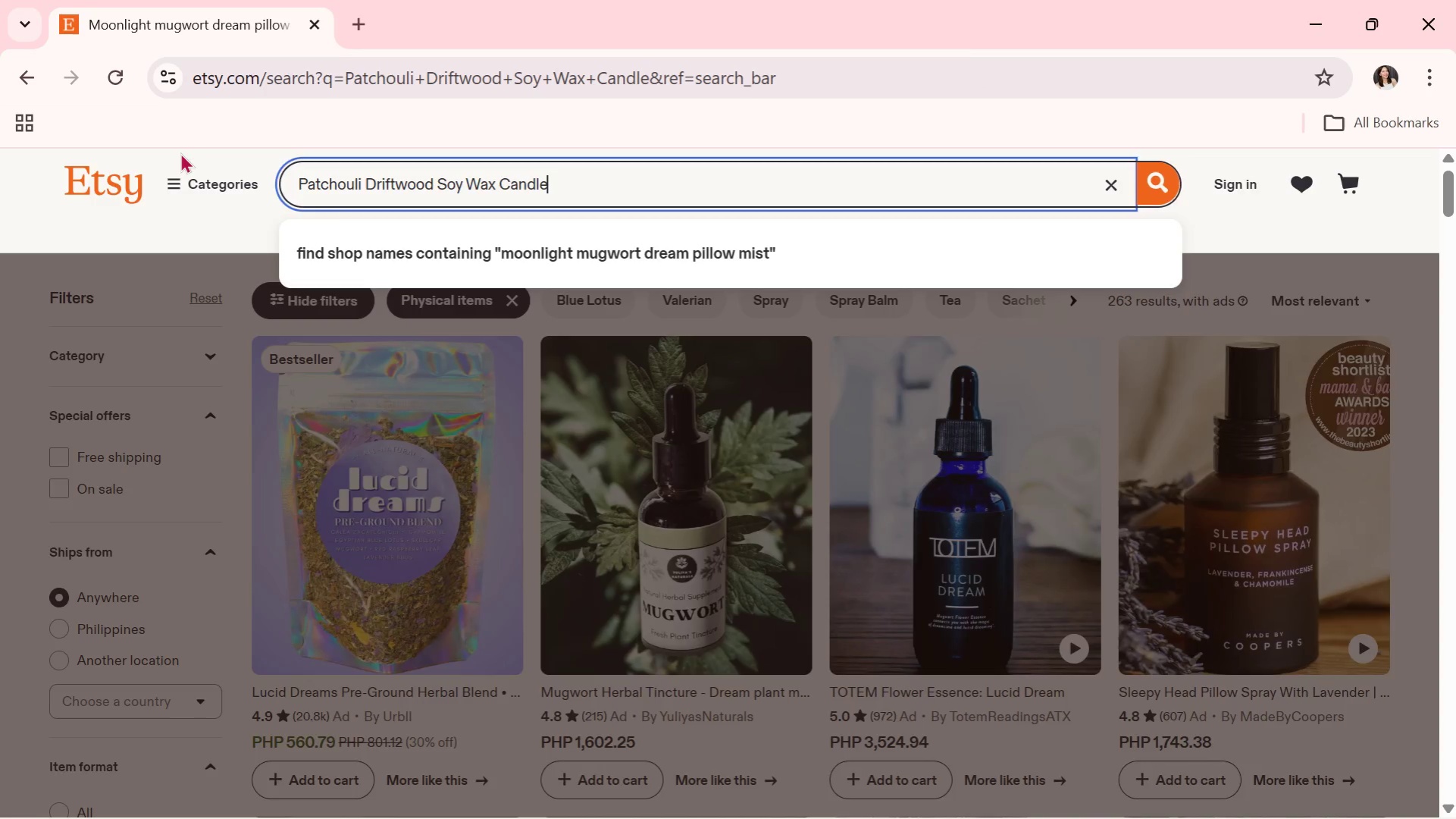 
key(Enter)
 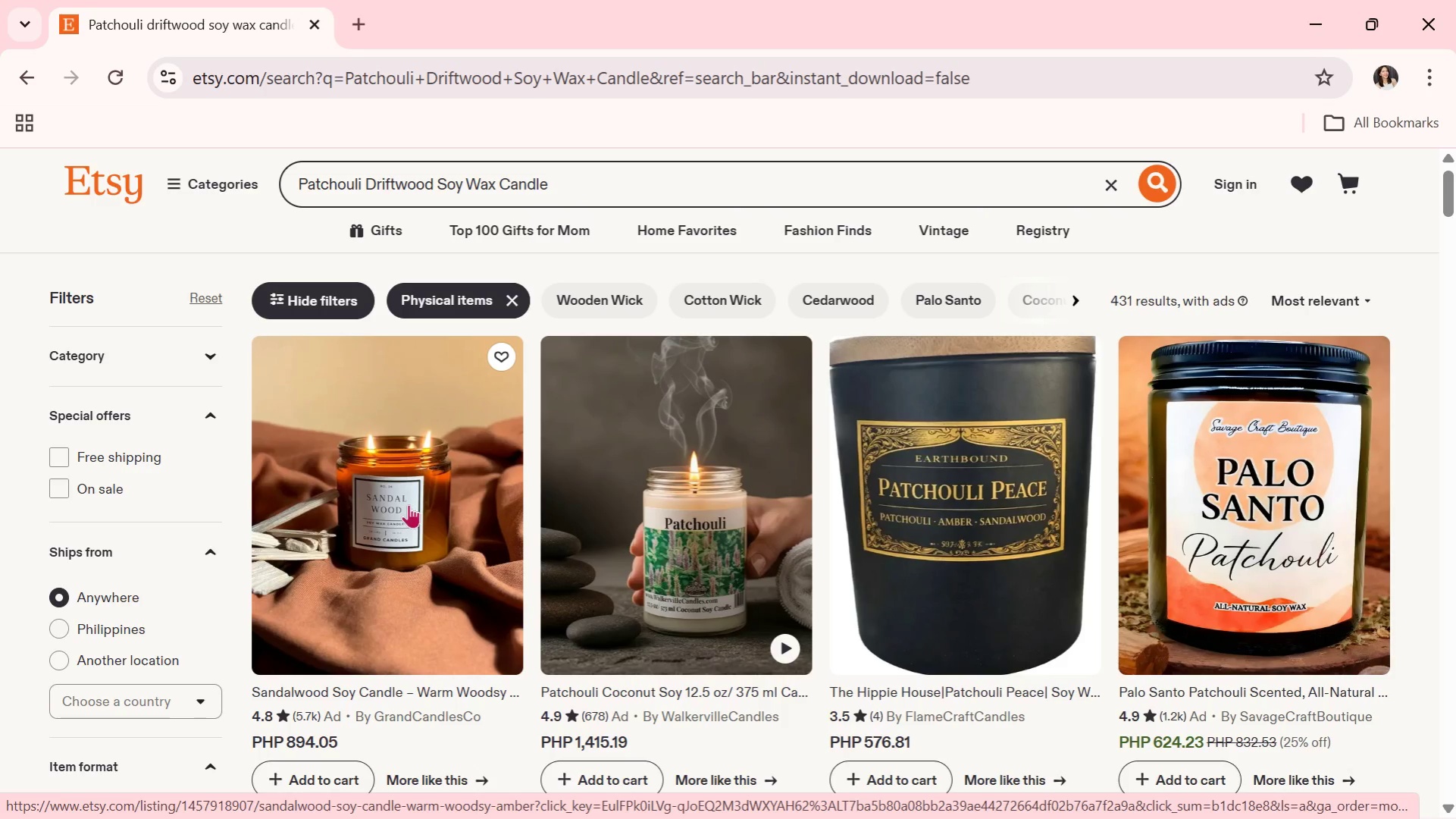 
scroll: coordinate [136, 668], scroll_direction: down, amount: 4.0
 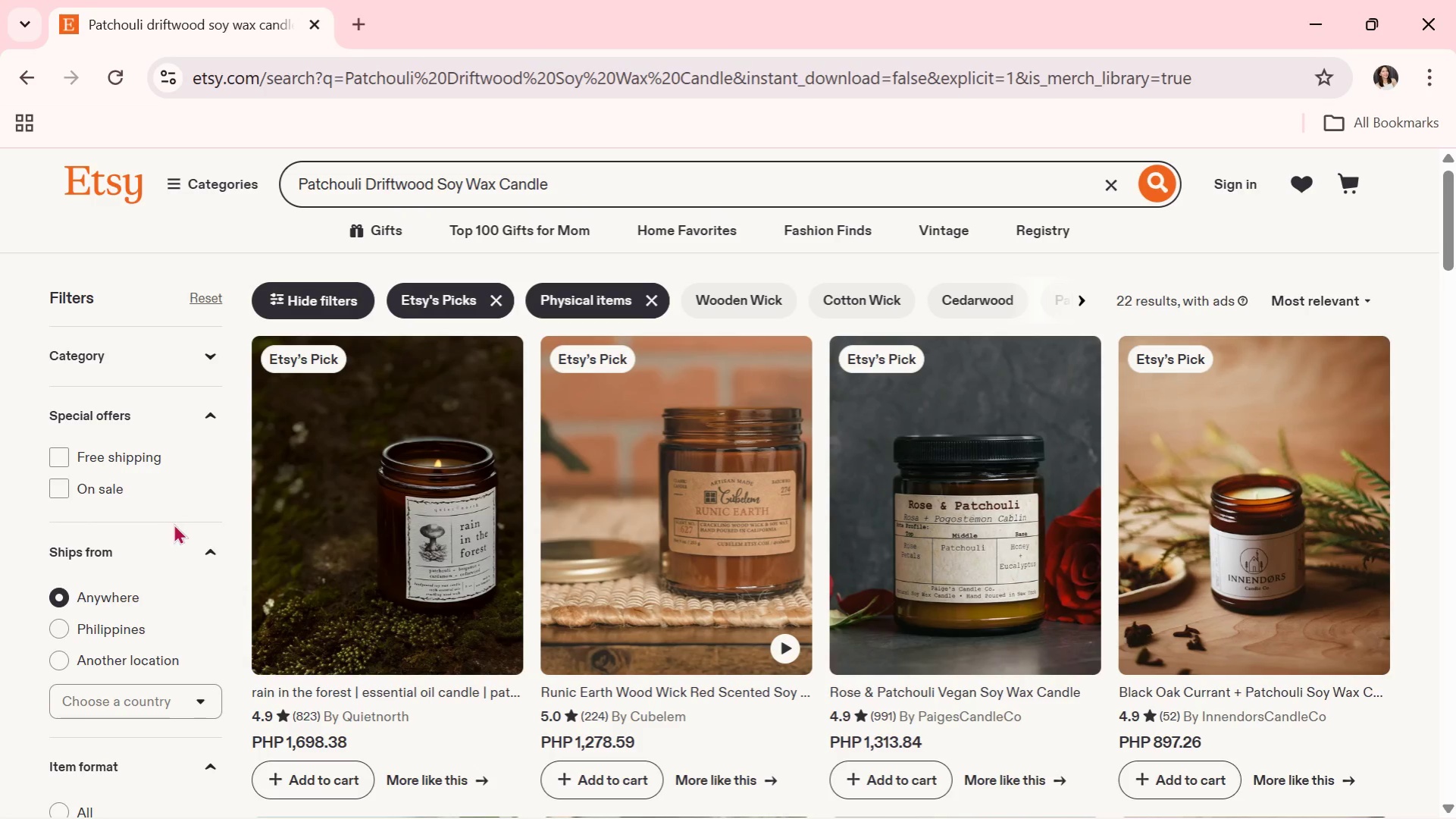 
wait(6.24)
 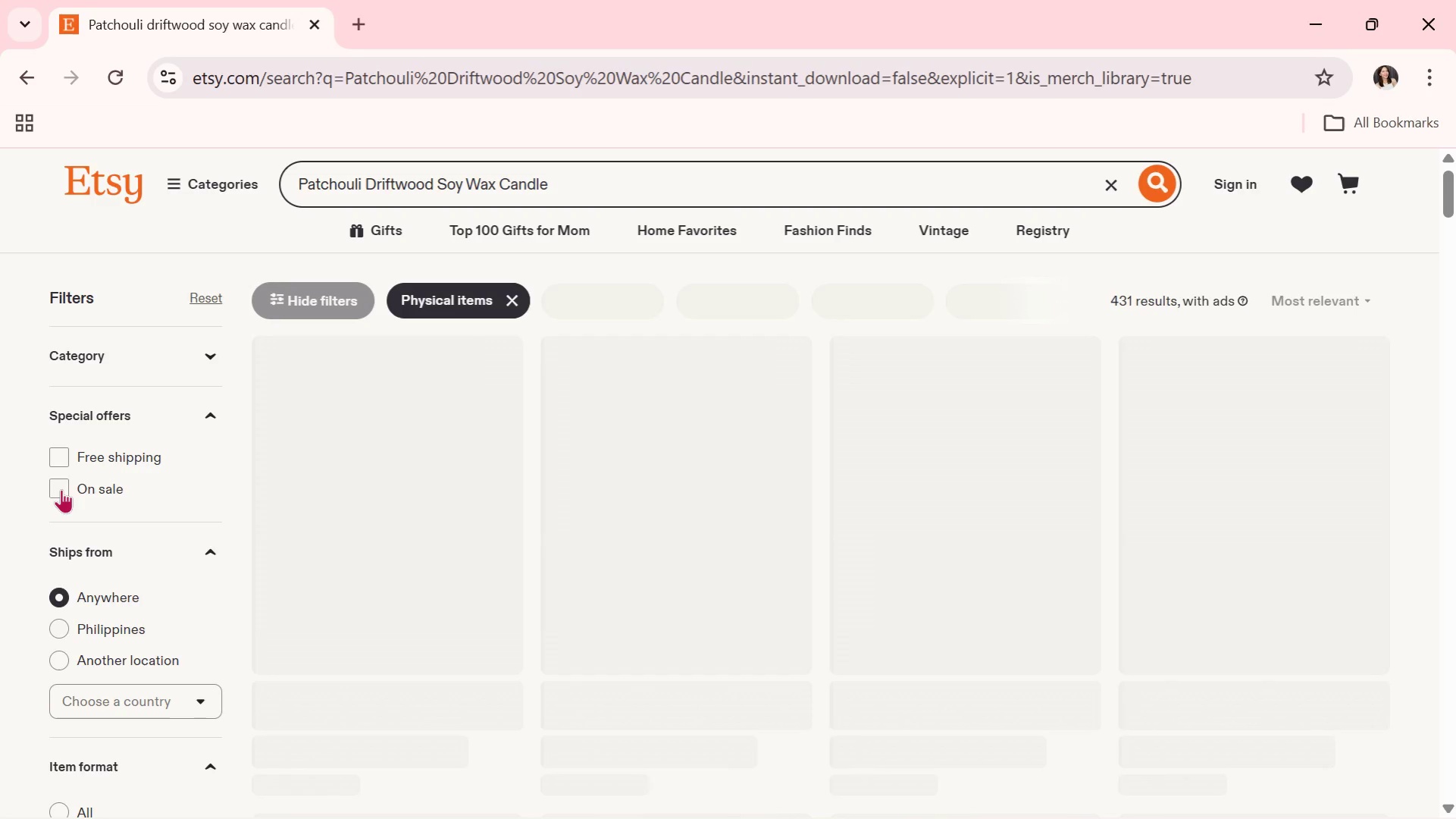 
key(PrintScreen)
 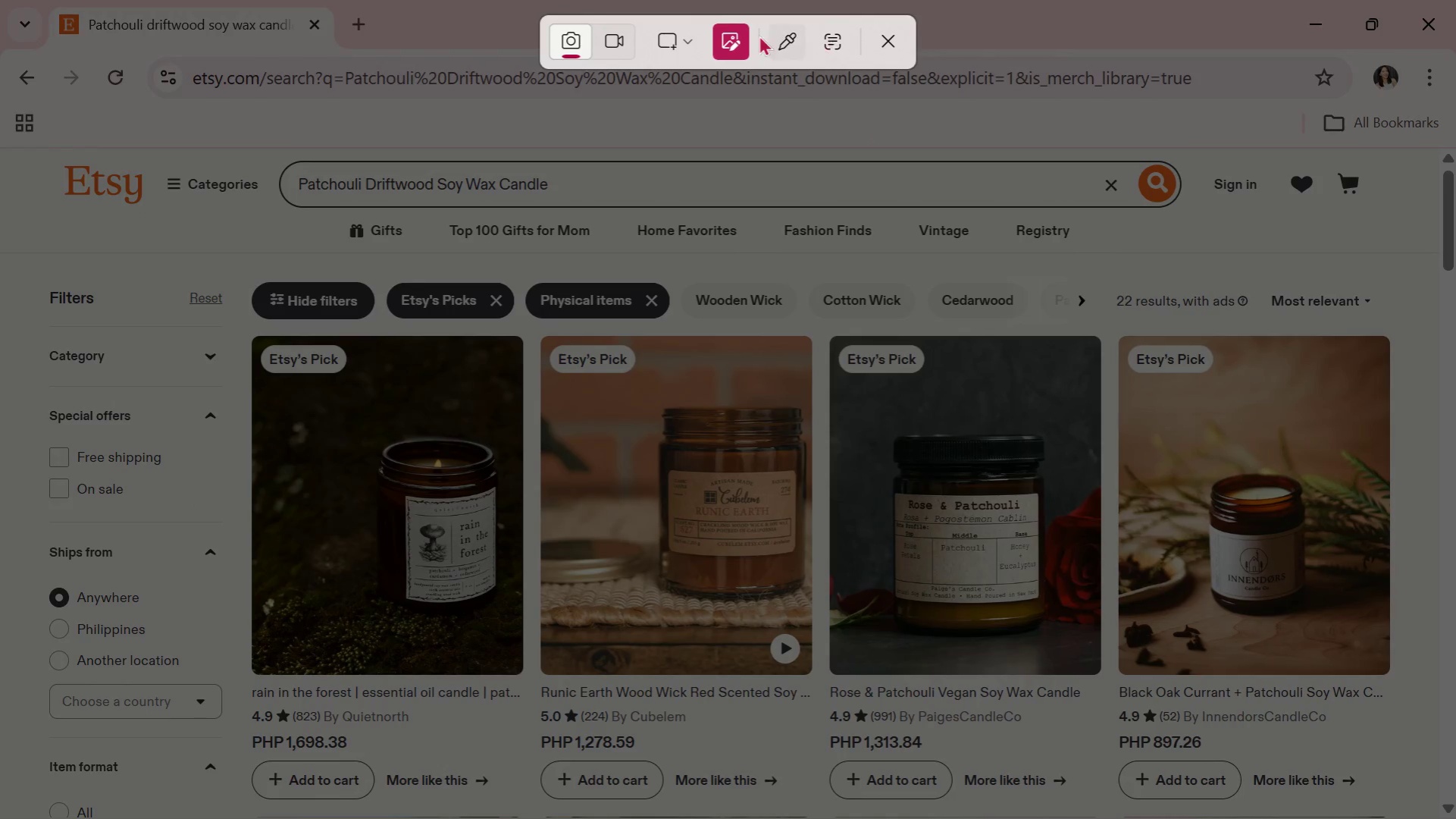 
left_click([662, 41])
 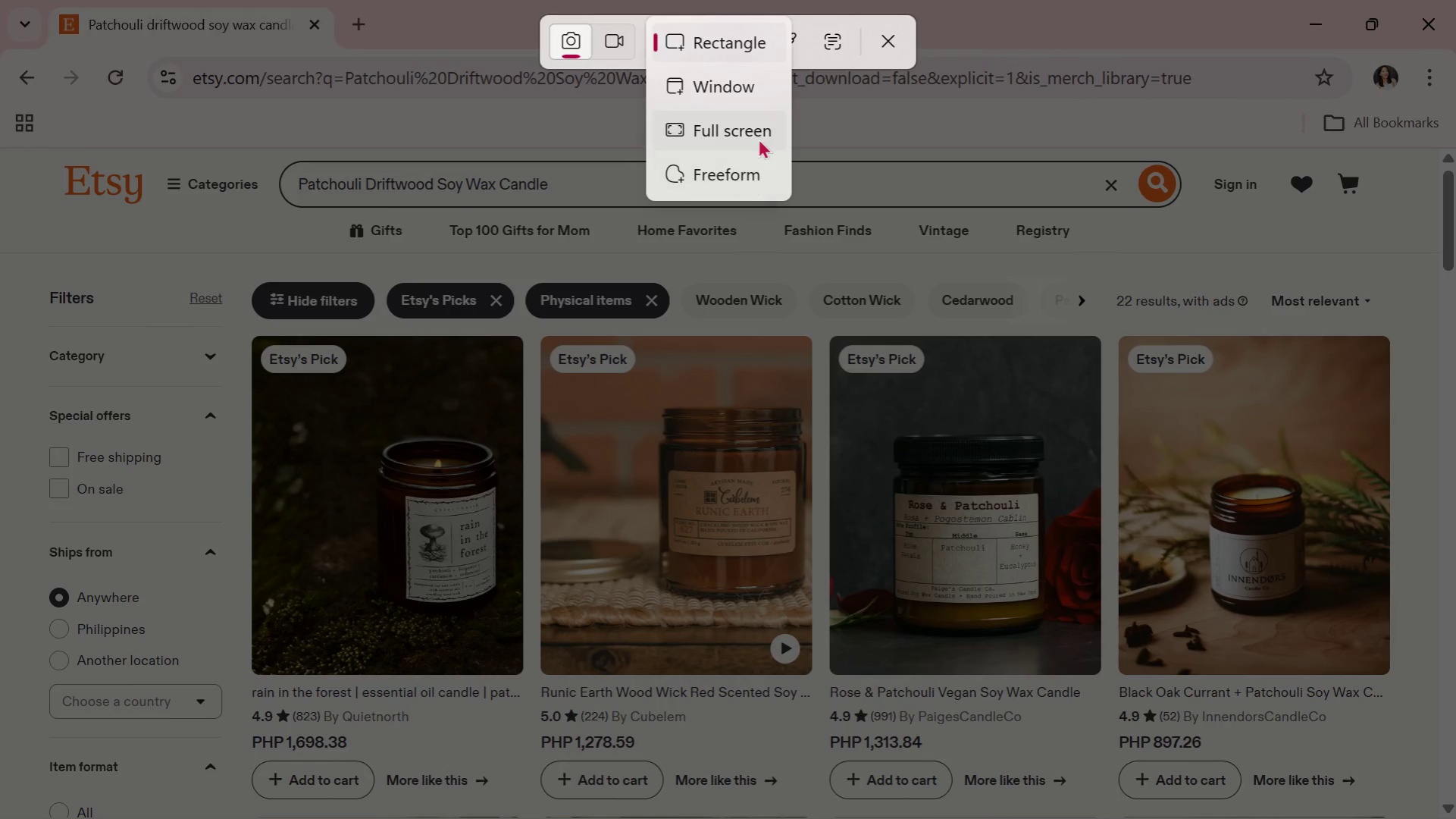 
left_click([758, 130])
 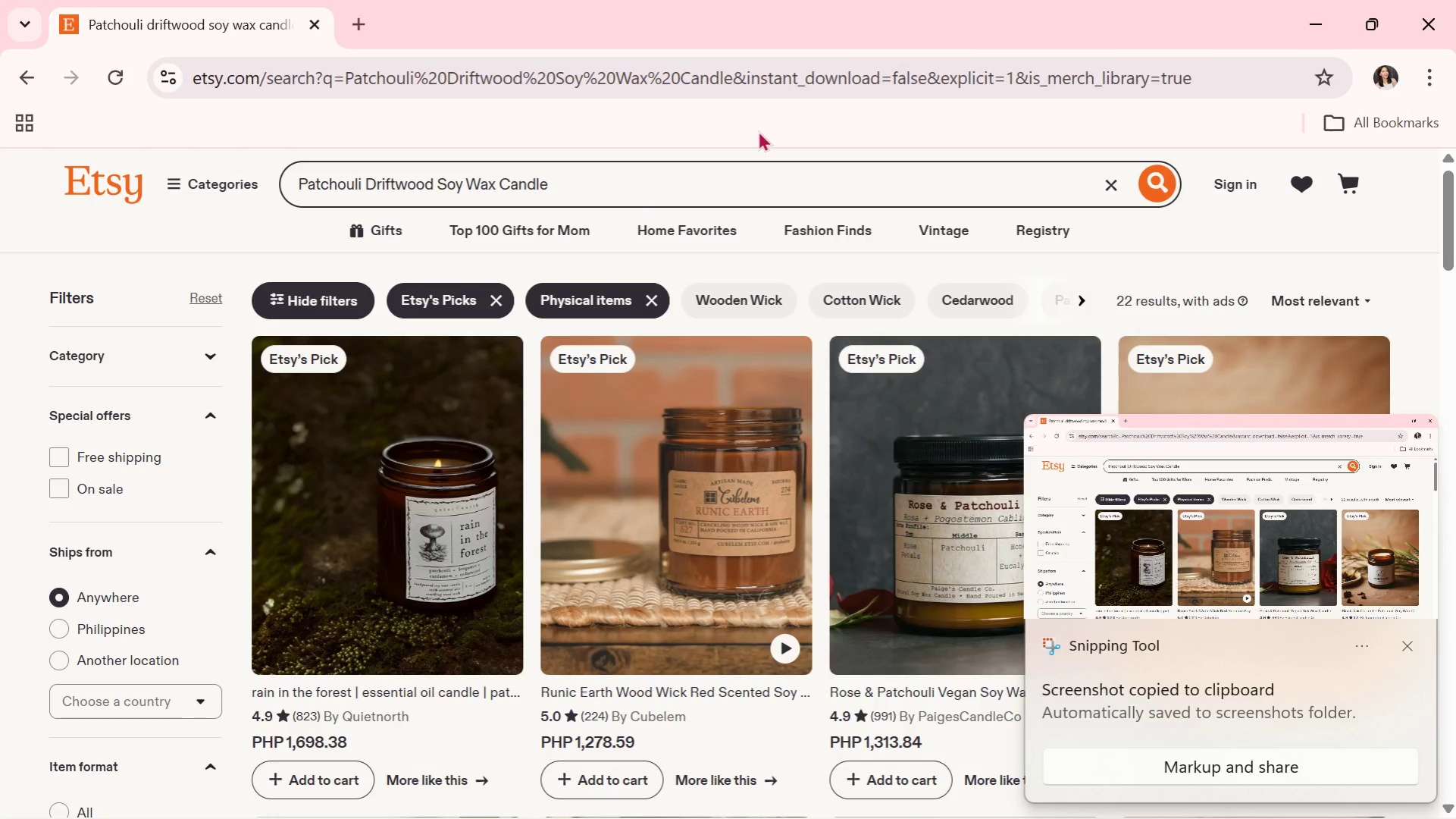 
key(Alt+Tab)
 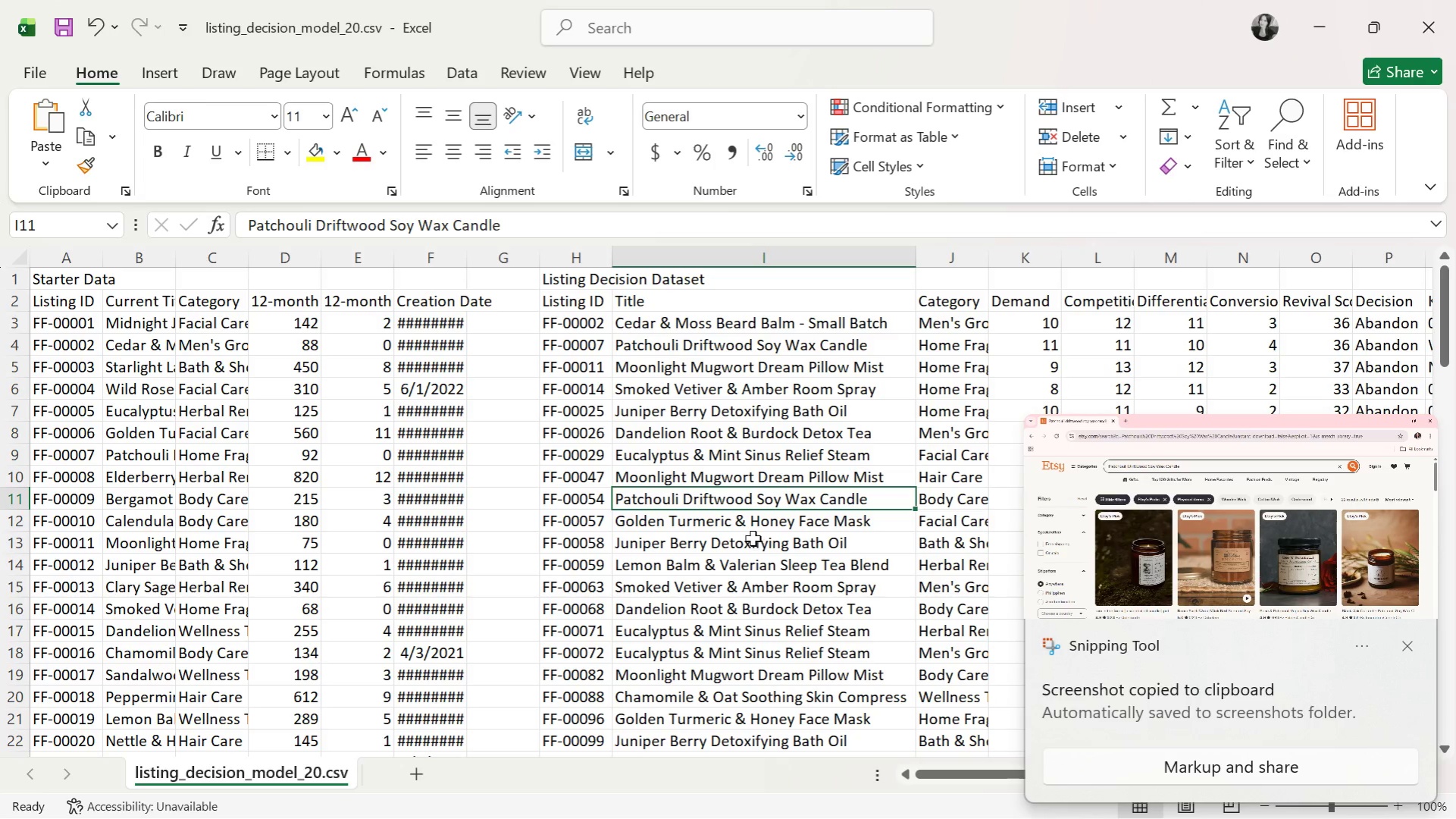 
left_click([745, 526])
 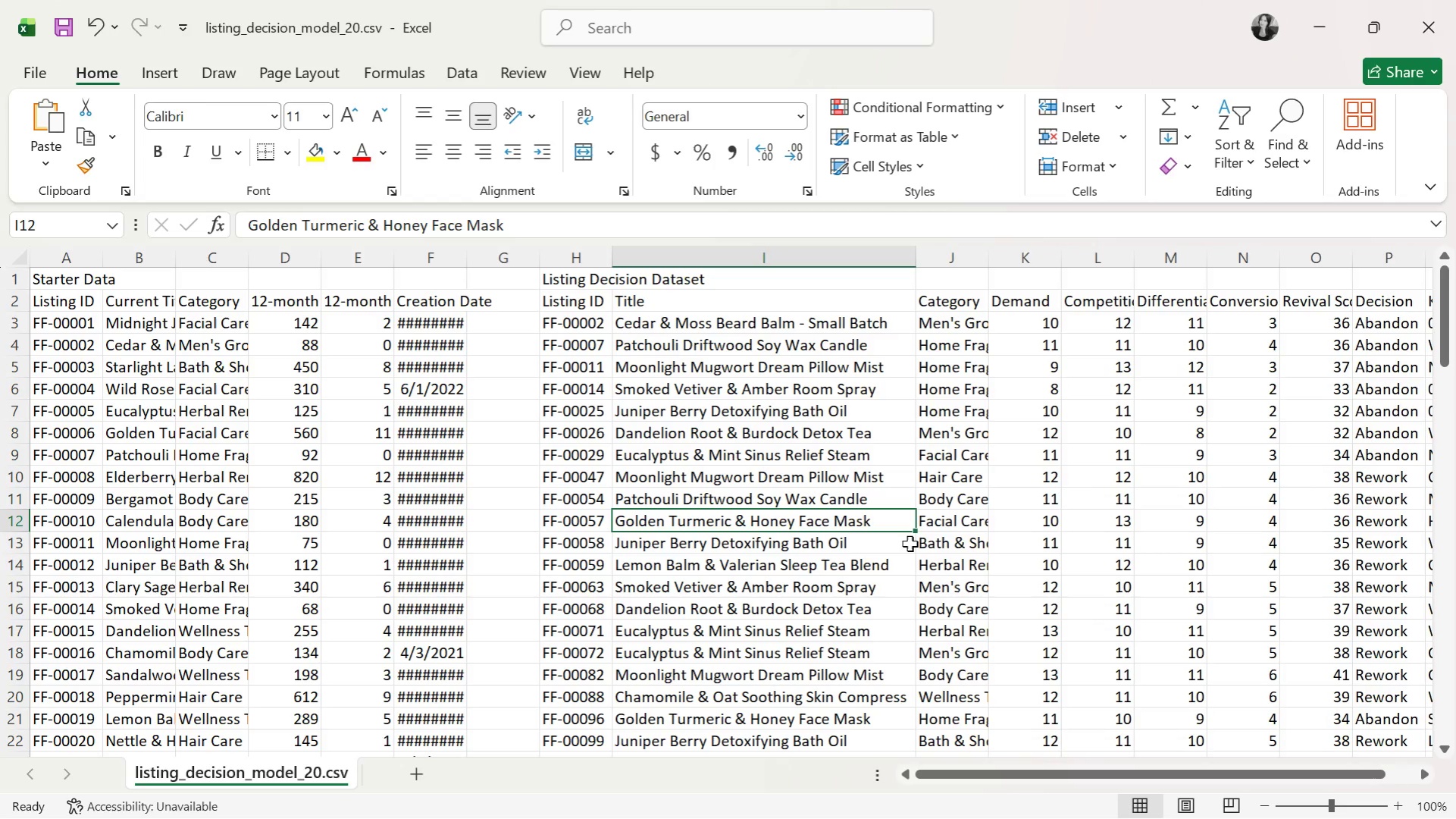 
key(Control+C)
 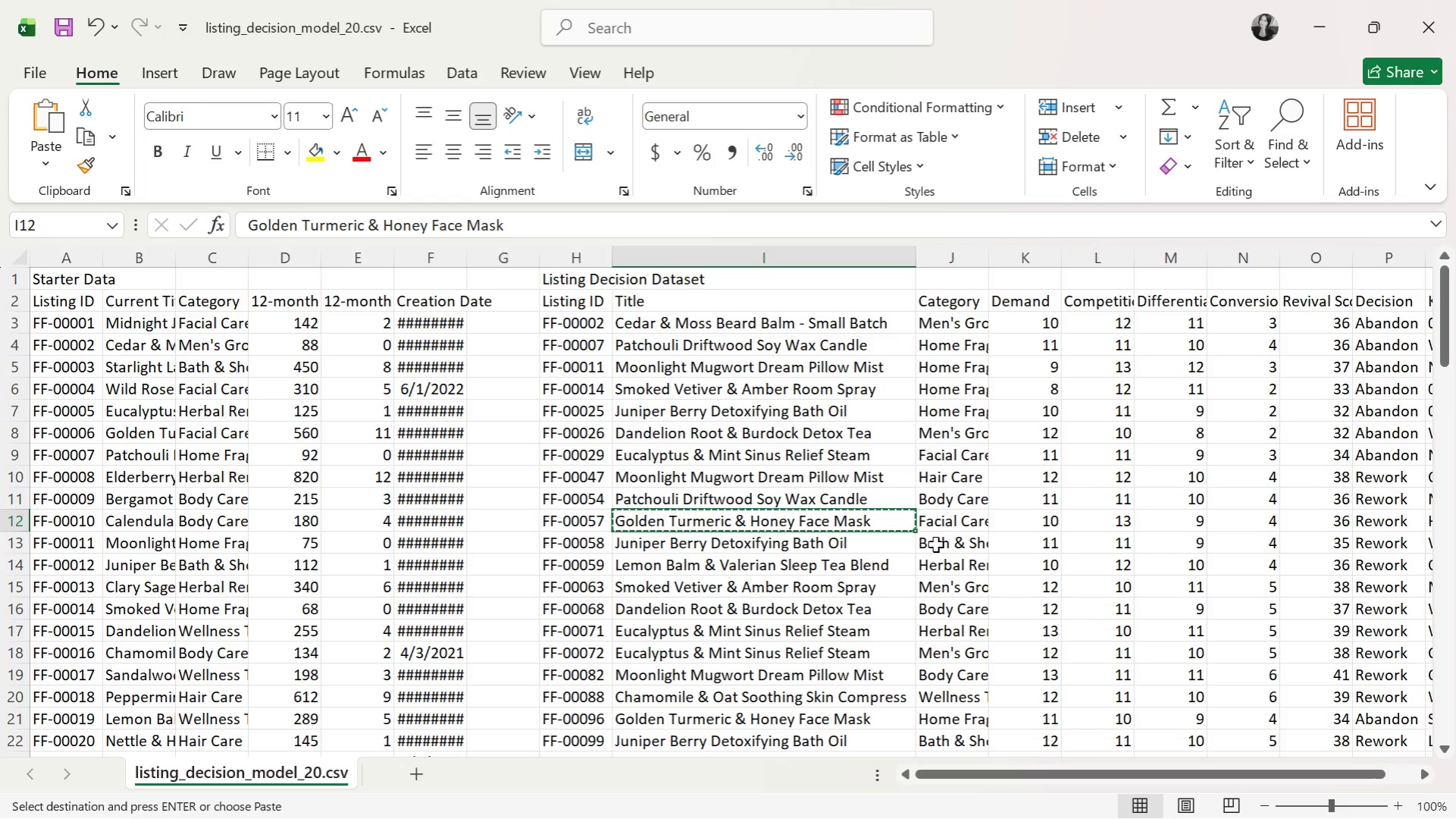 
key(Alt+AltLeft)
 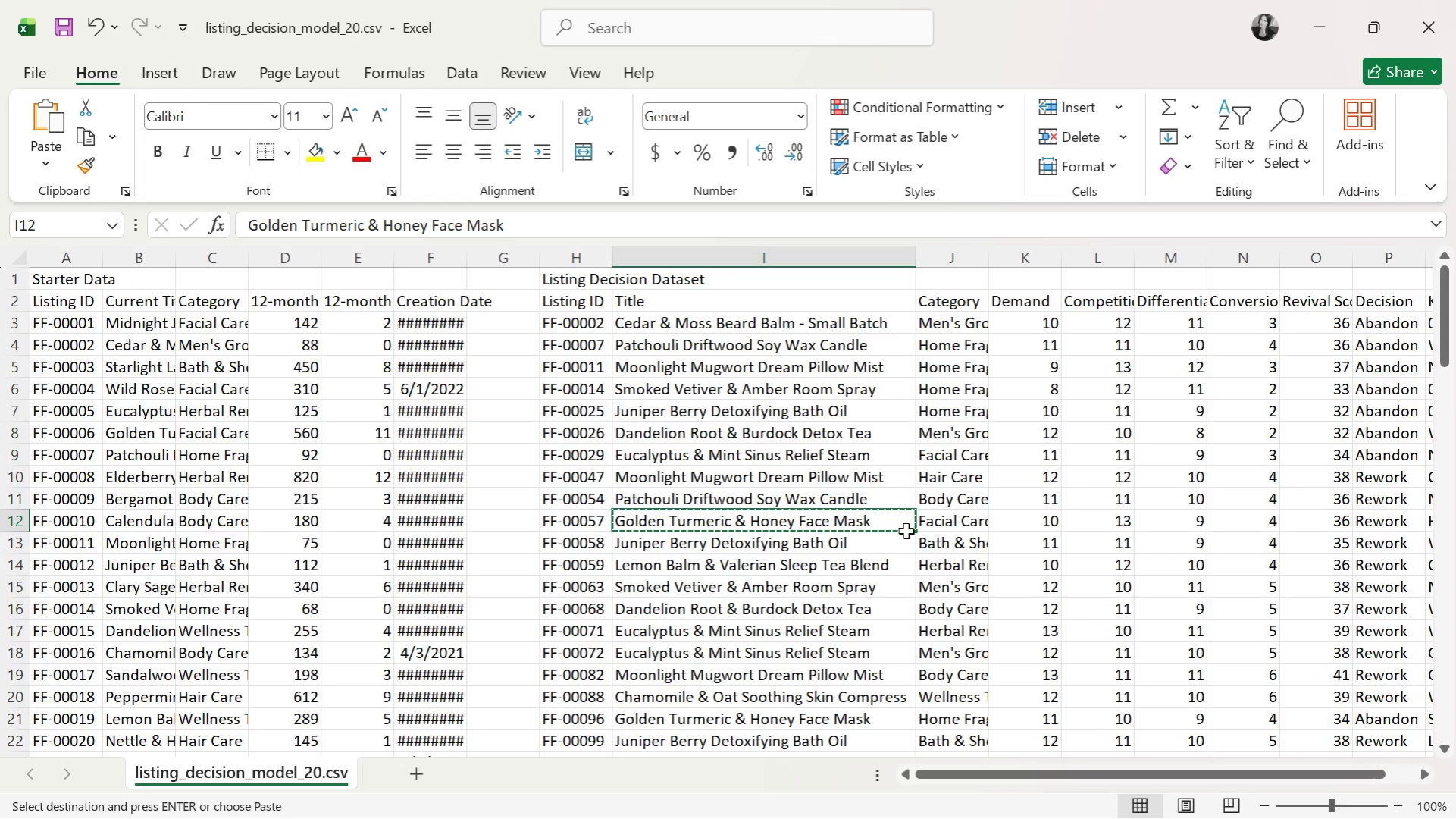 
key(Alt+Tab)
 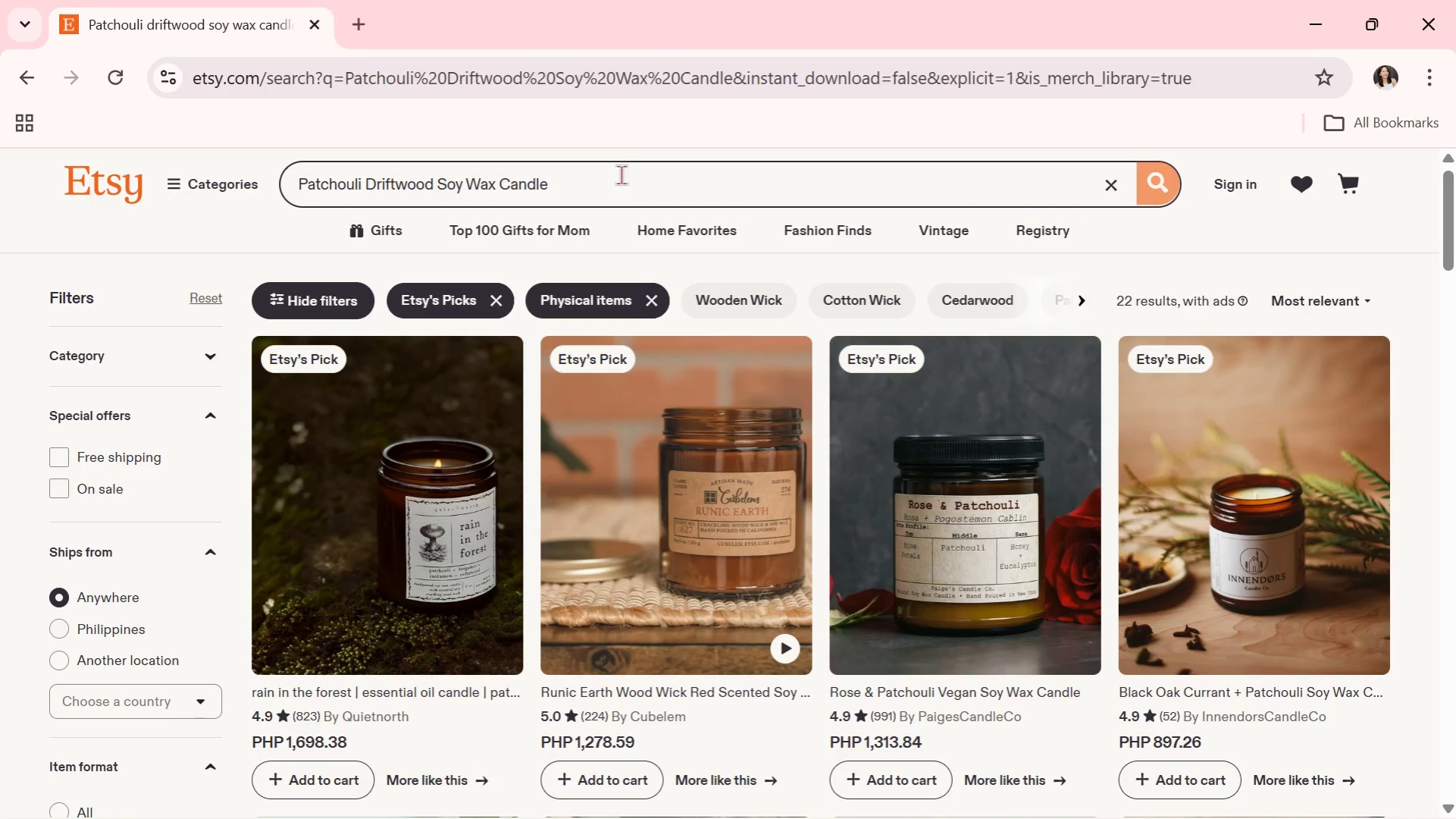 
left_click_drag(start_coordinate=[618, 187], to_coordinate=[193, 168])
 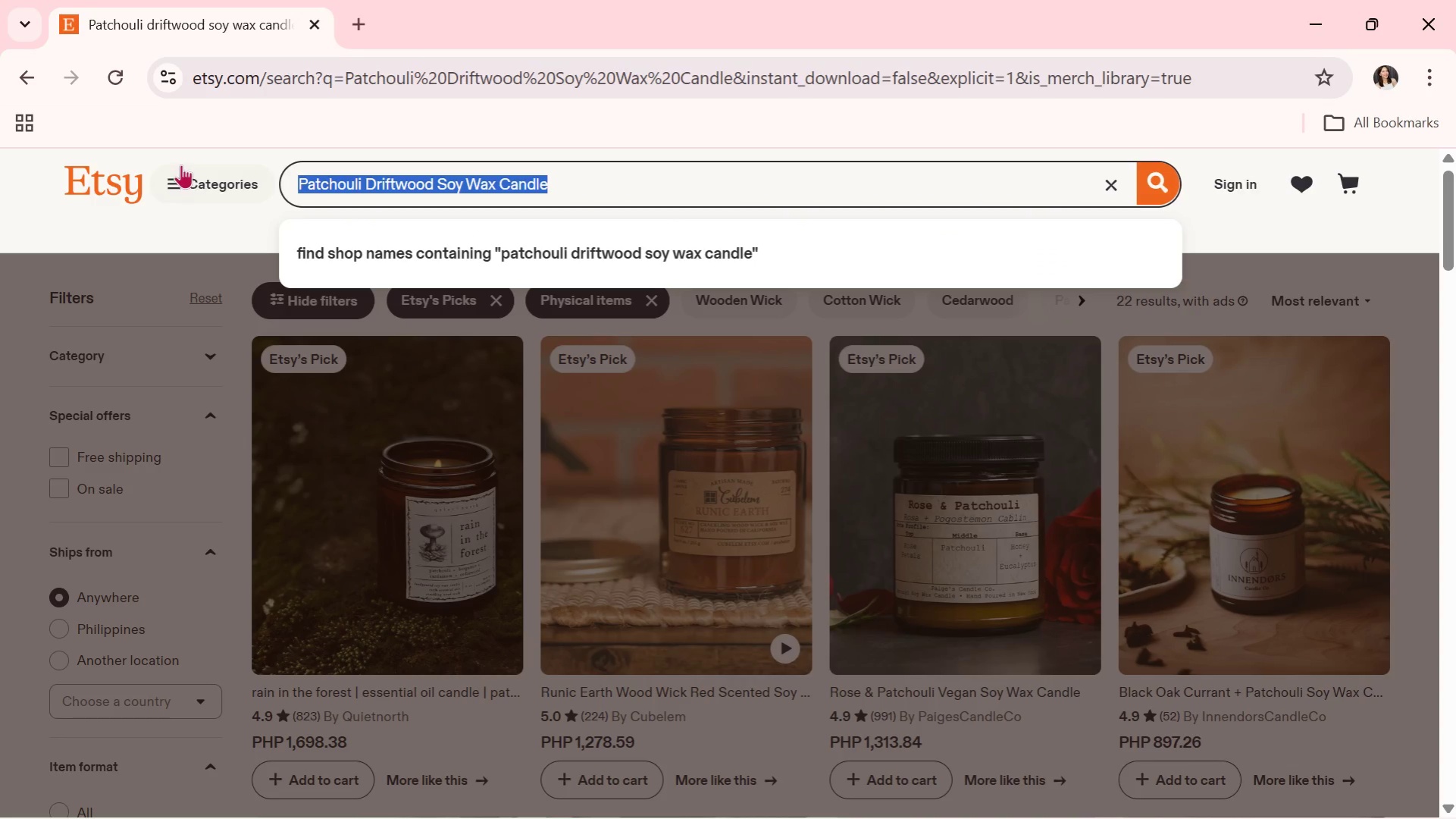 
key(Control+V)
 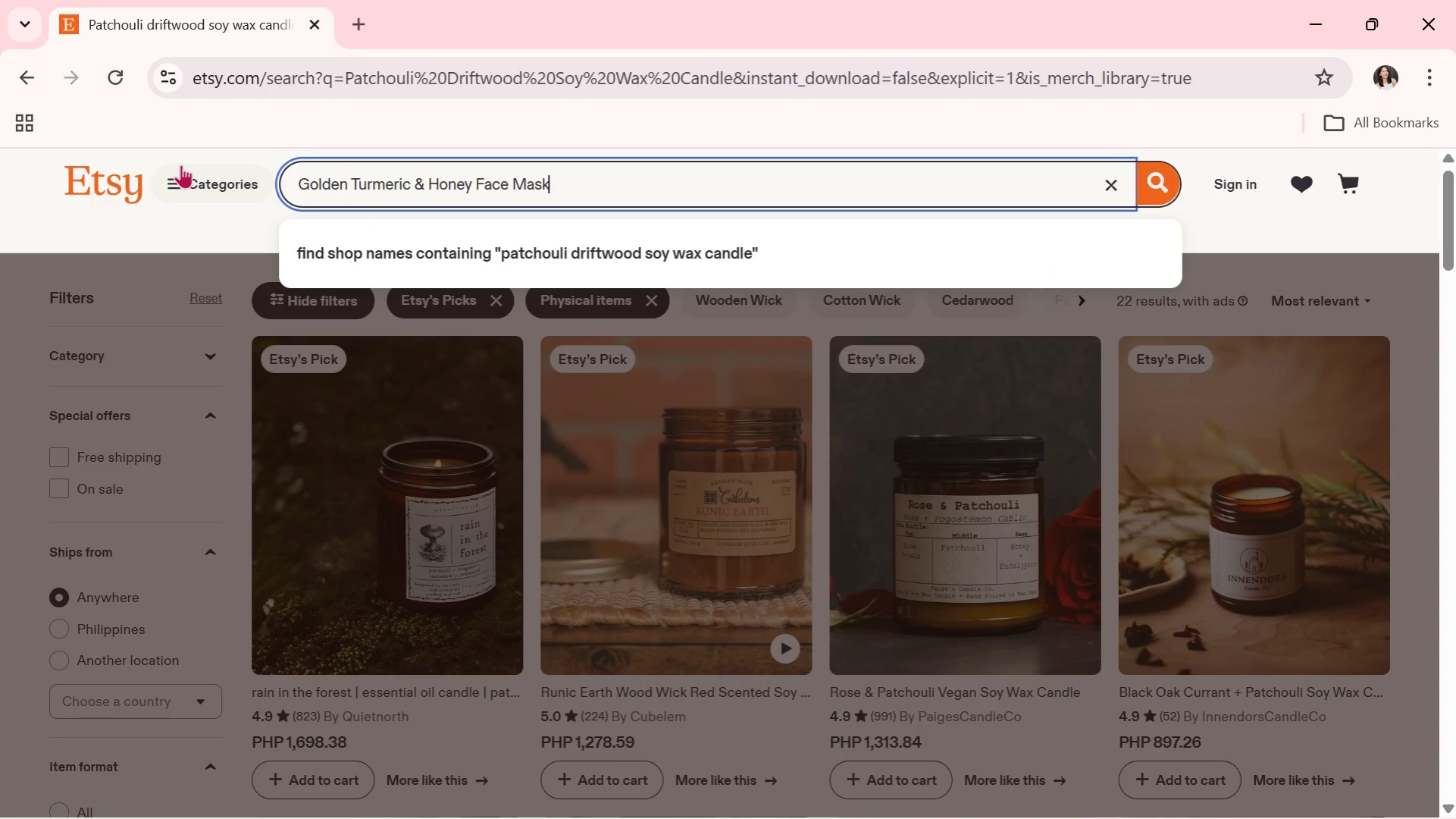 
key(Enter)
 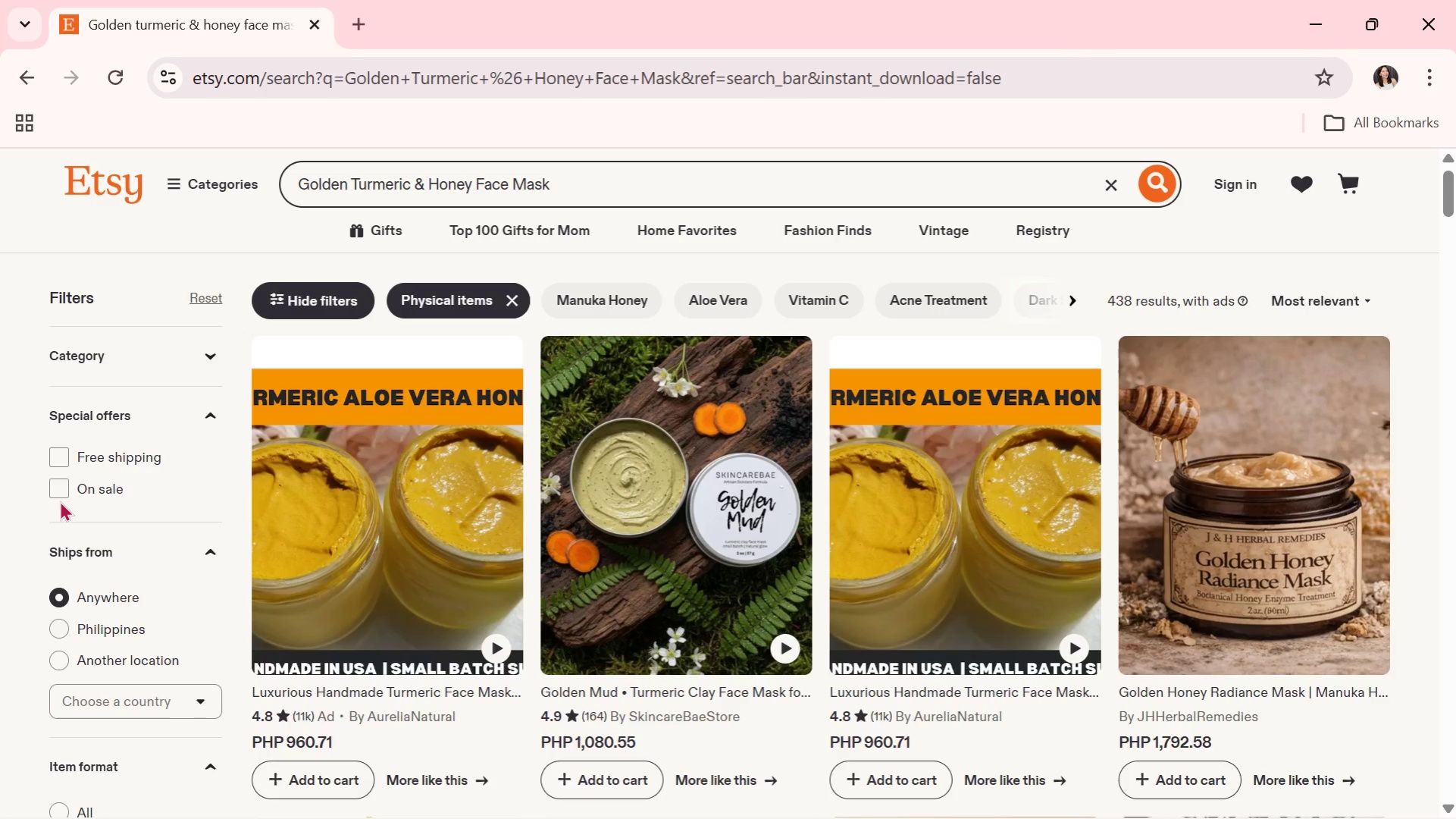 
scroll: coordinate [113, 663], scroll_direction: down, amount: 2.0
 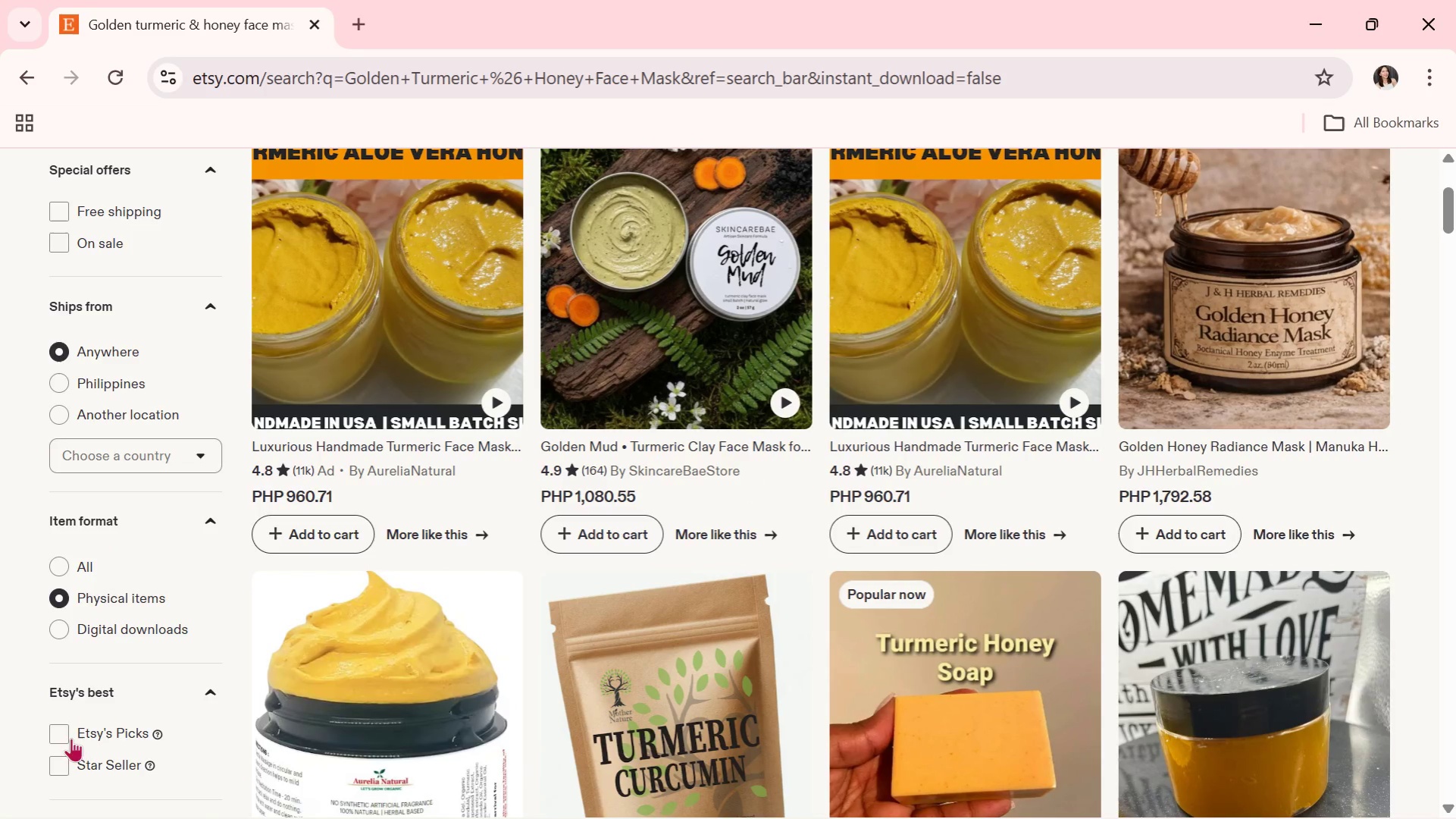 
left_click([62, 734])
 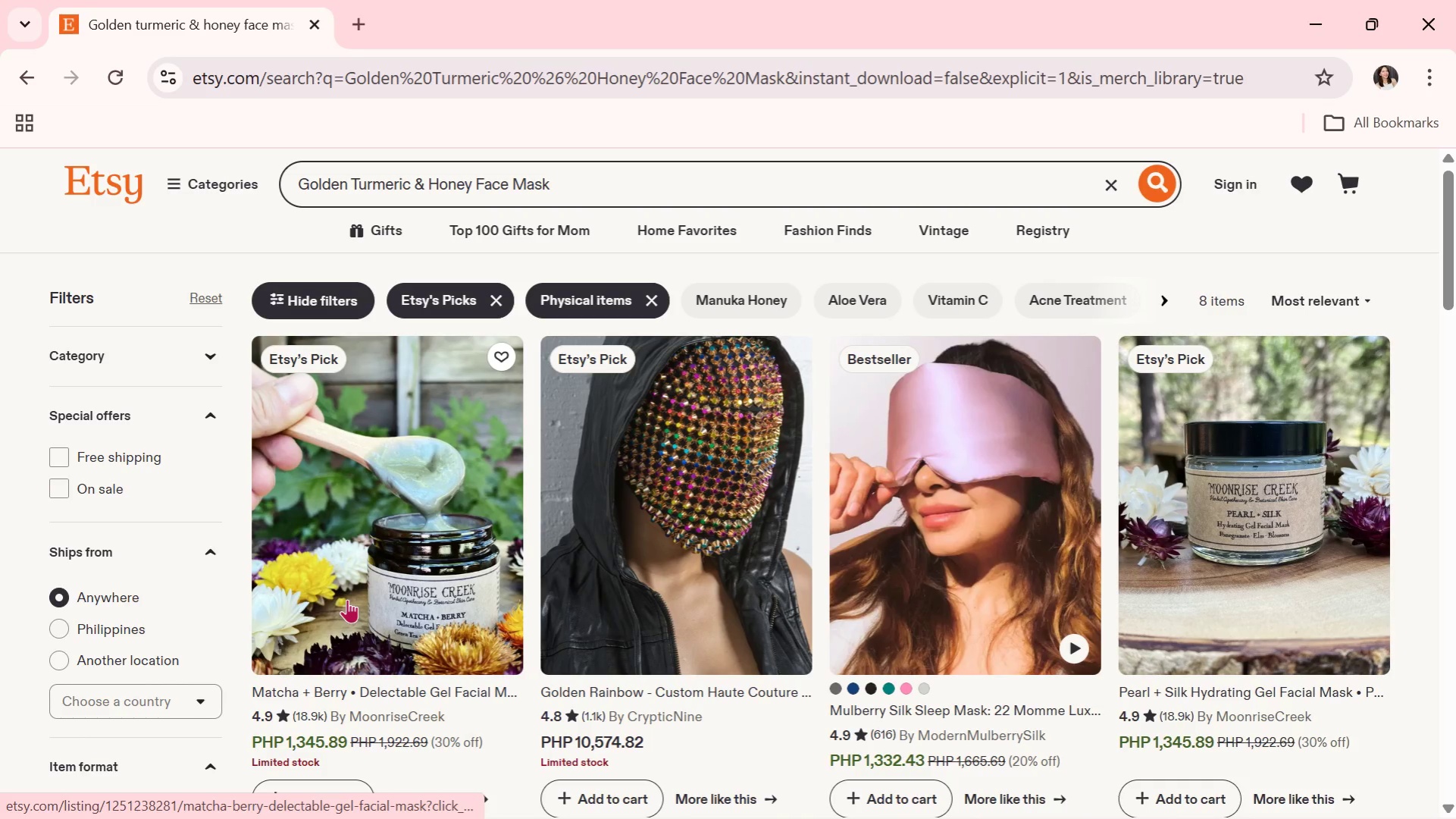 
scroll: coordinate [347, 599], scroll_direction: down, amount: 5.0
 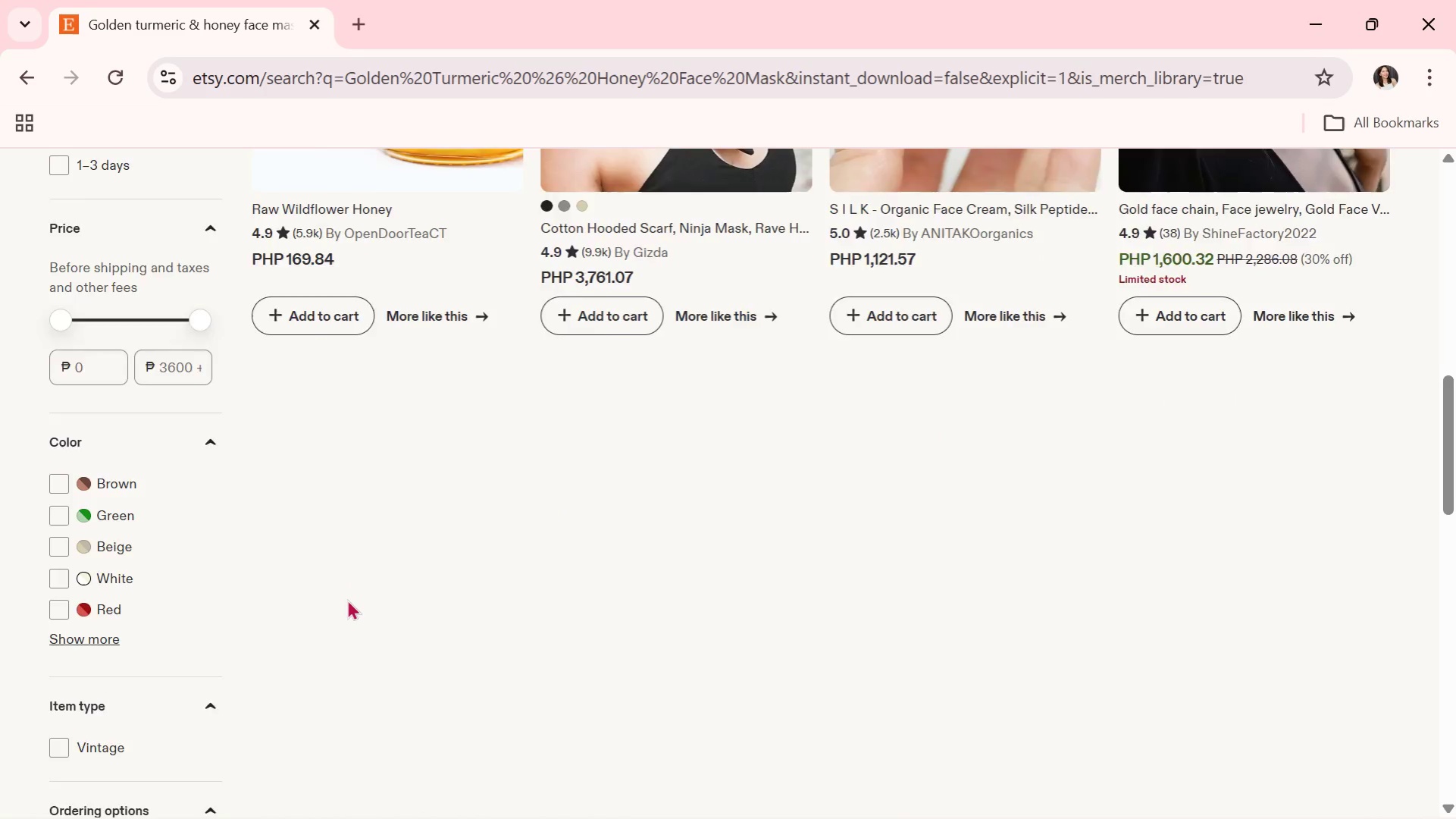 
scroll: coordinate [349, 599], scroll_direction: up, amount: 14.0
 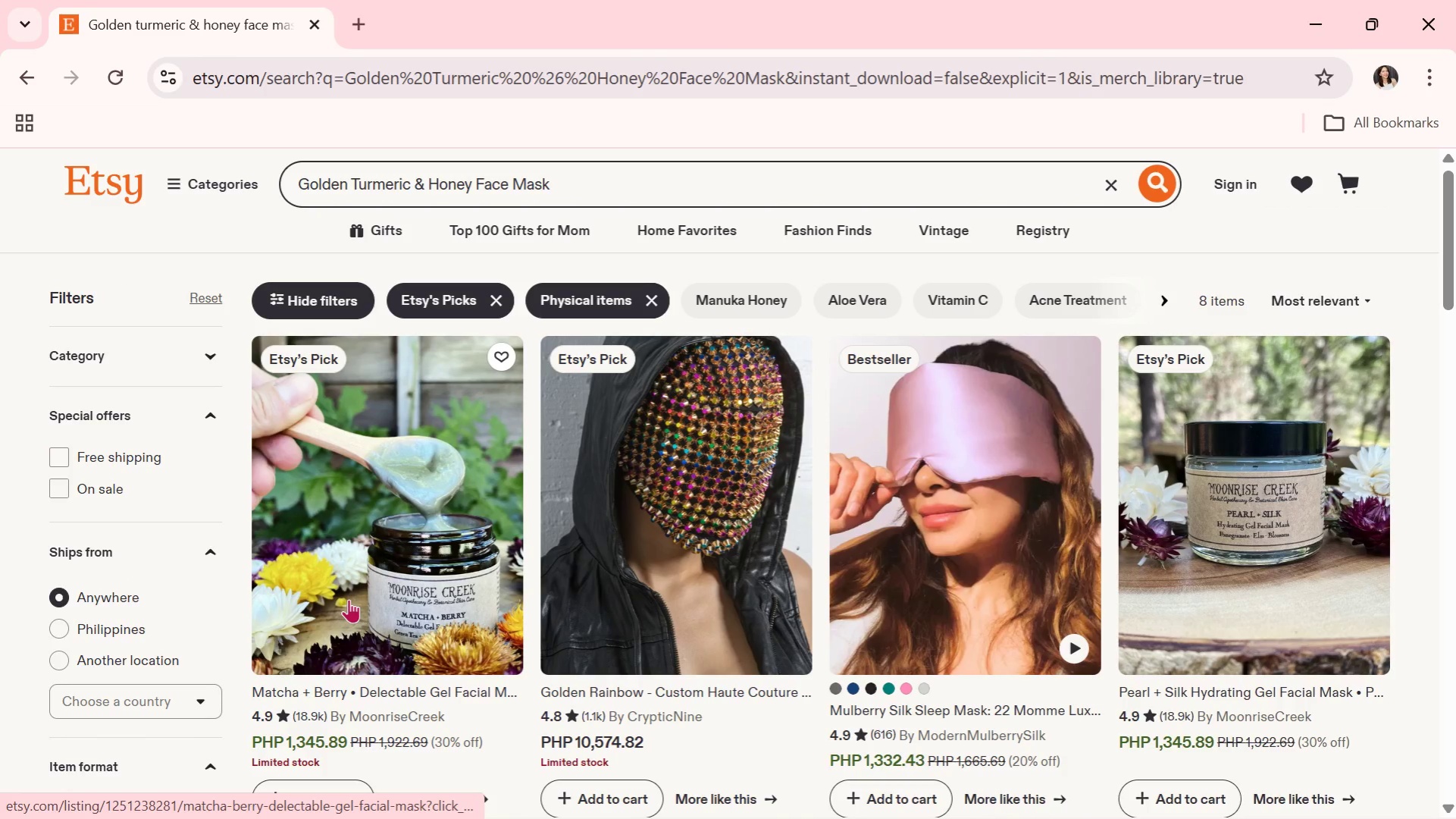 
key(PrintScreen)
 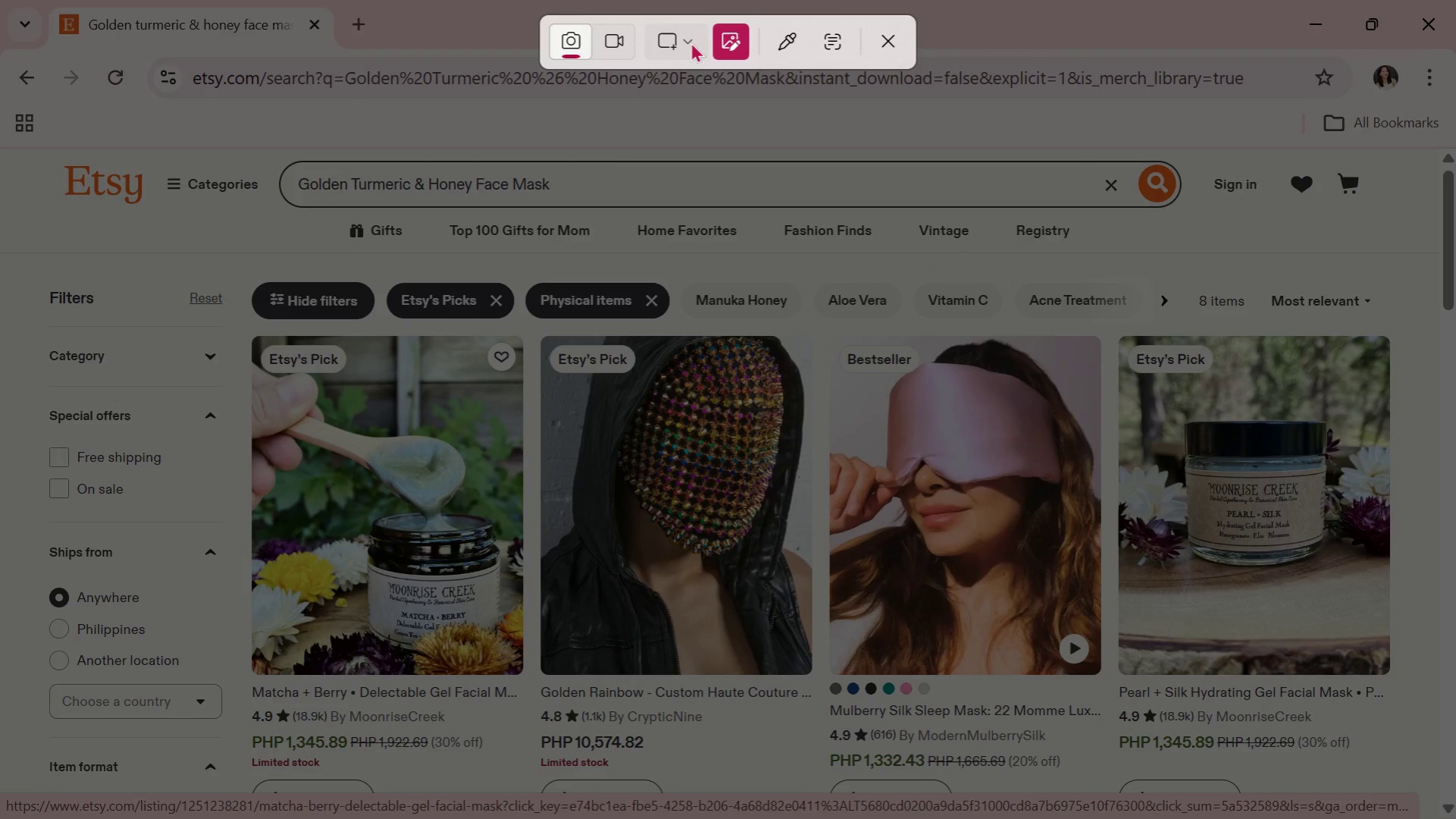 
left_click([690, 40])
 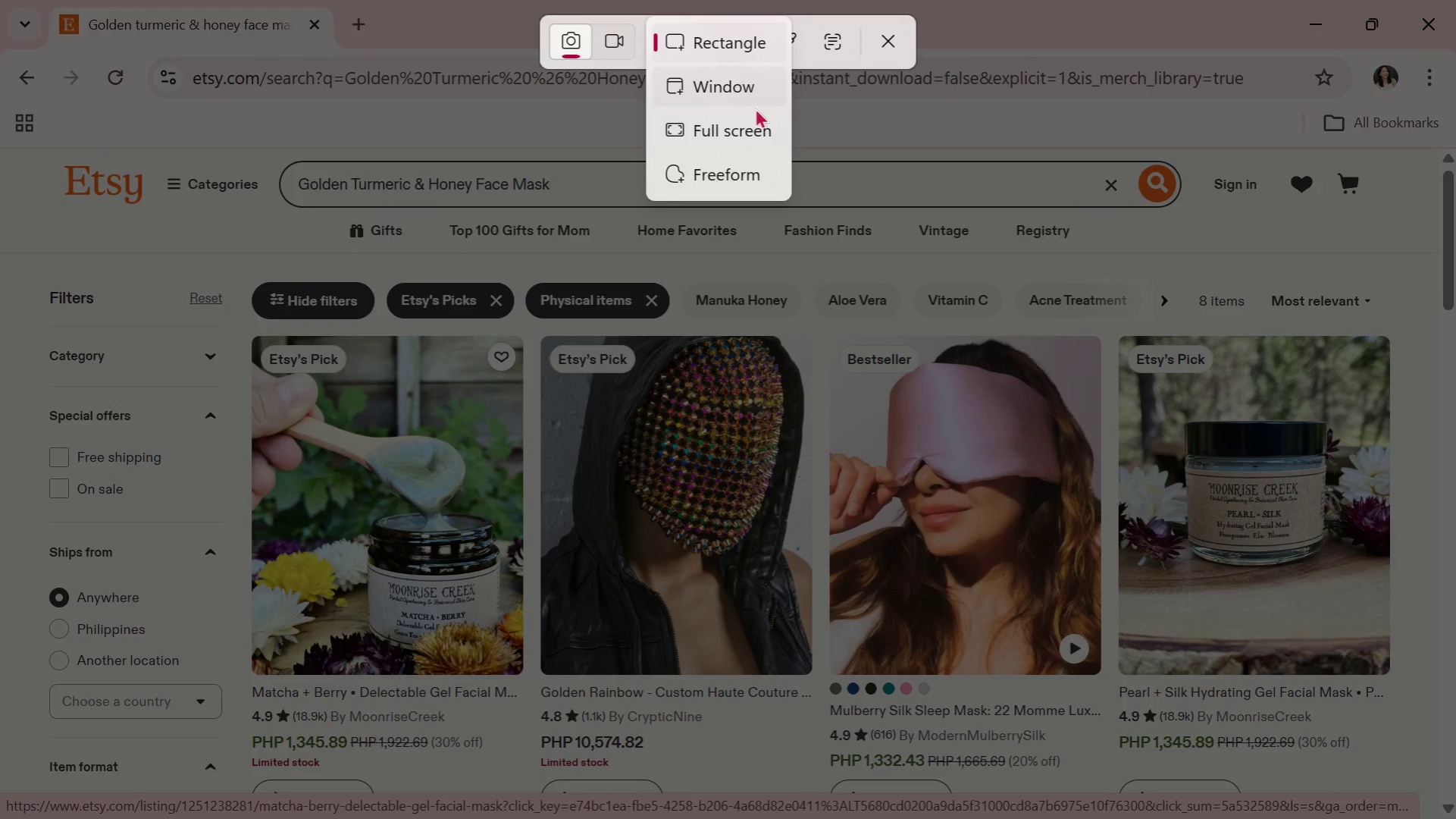 
left_click([743, 133])
 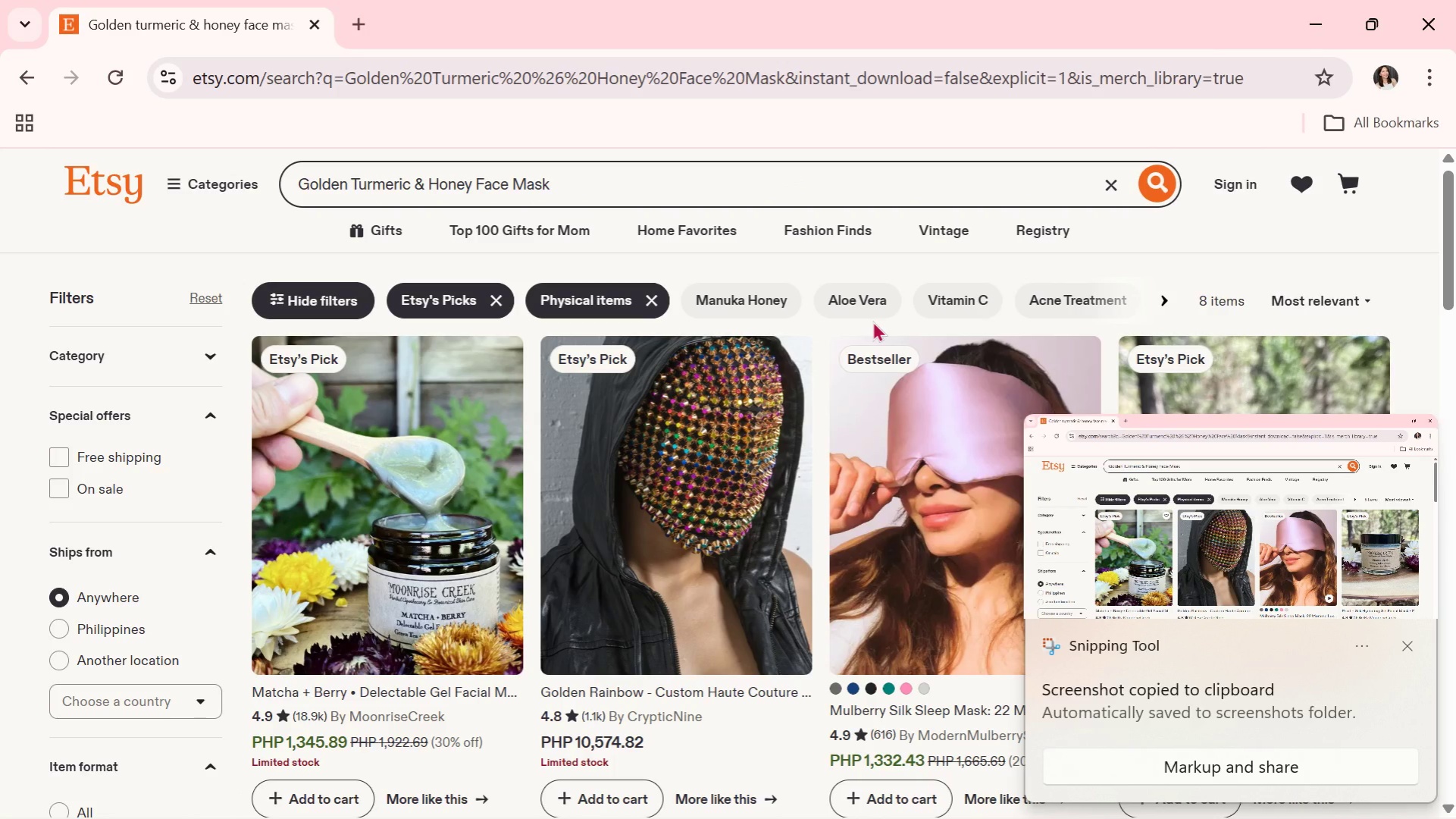 
wait(5.81)
 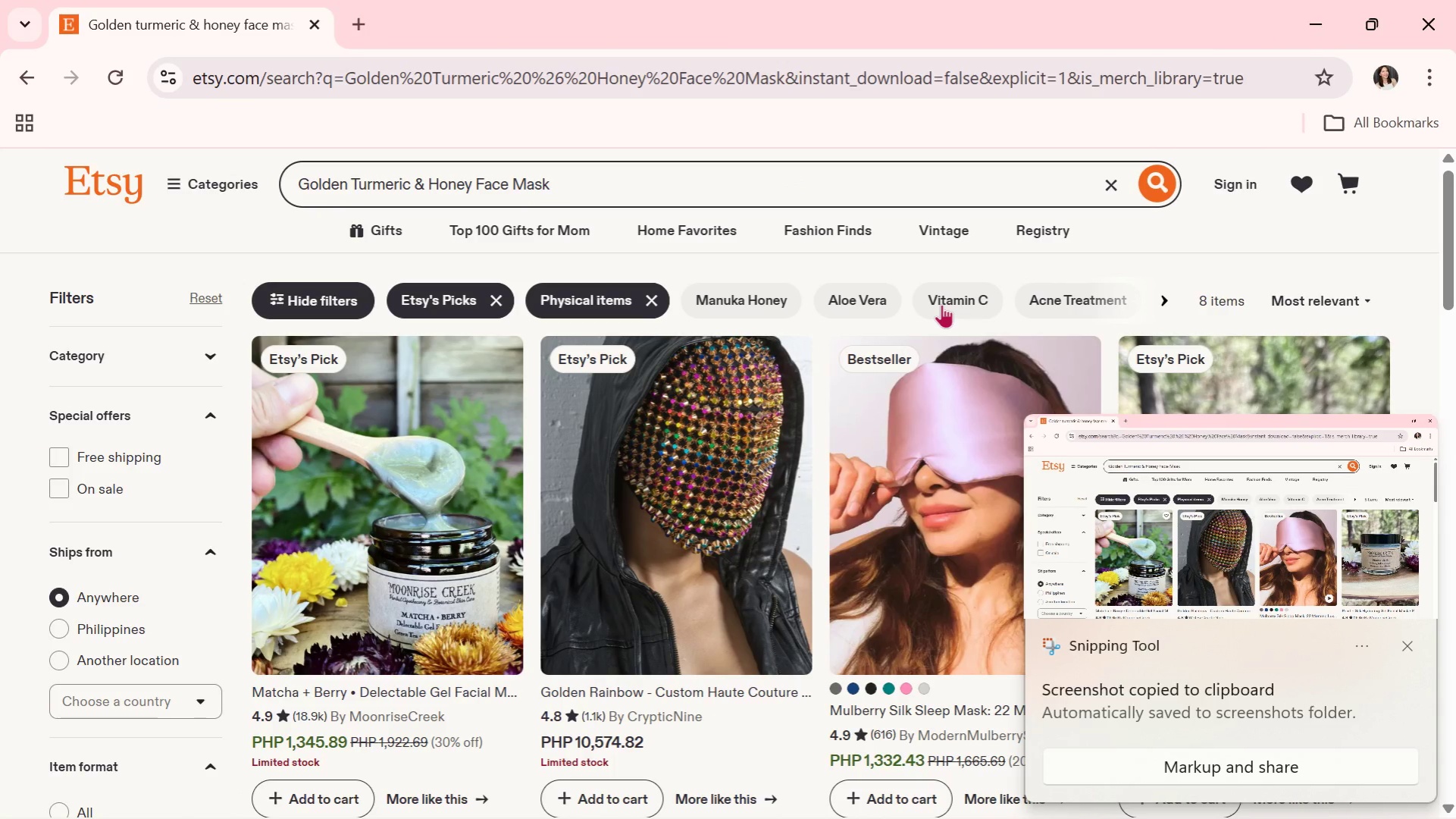 
key(Alt+Tab)
 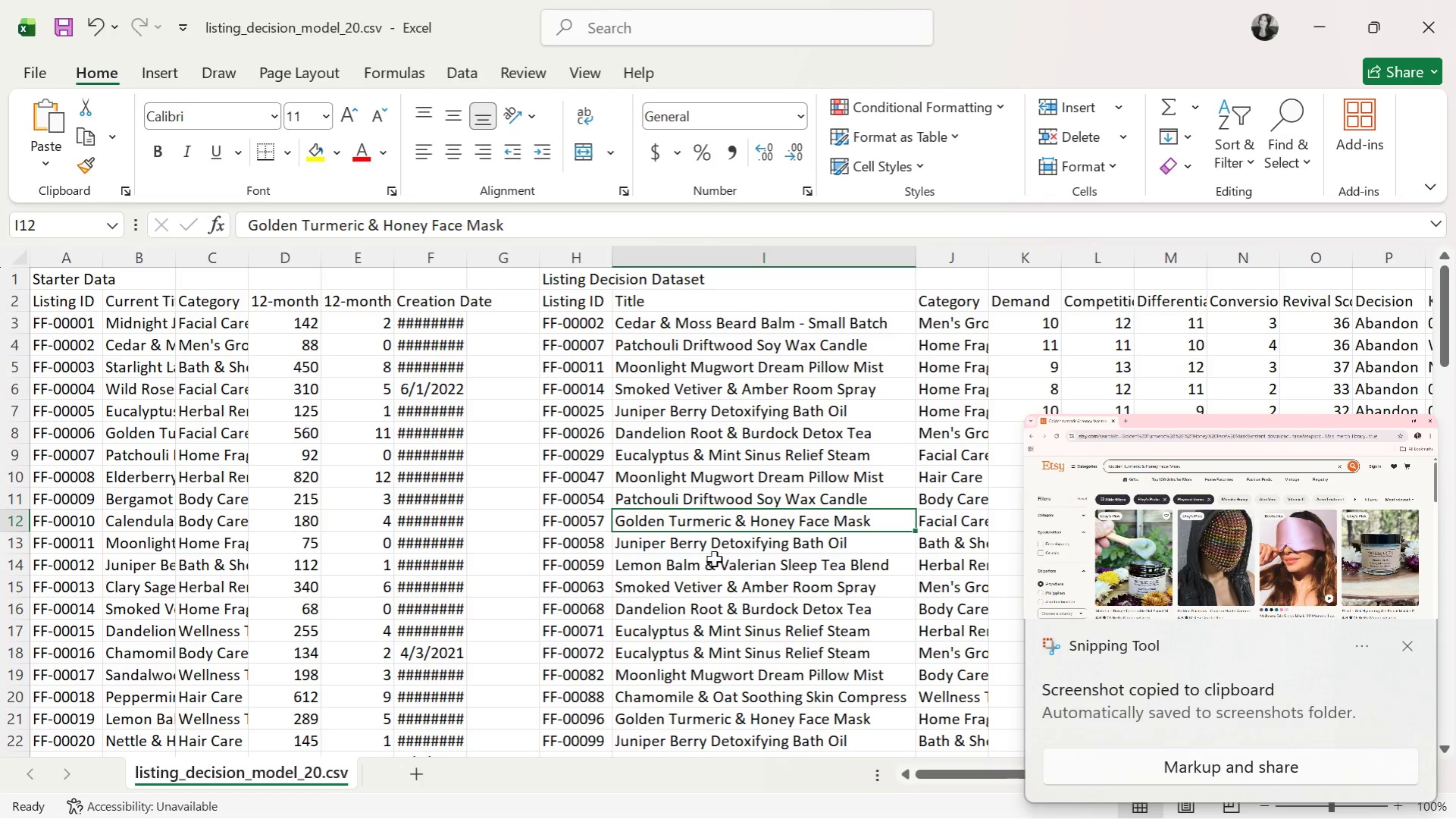 
left_click([718, 551])
 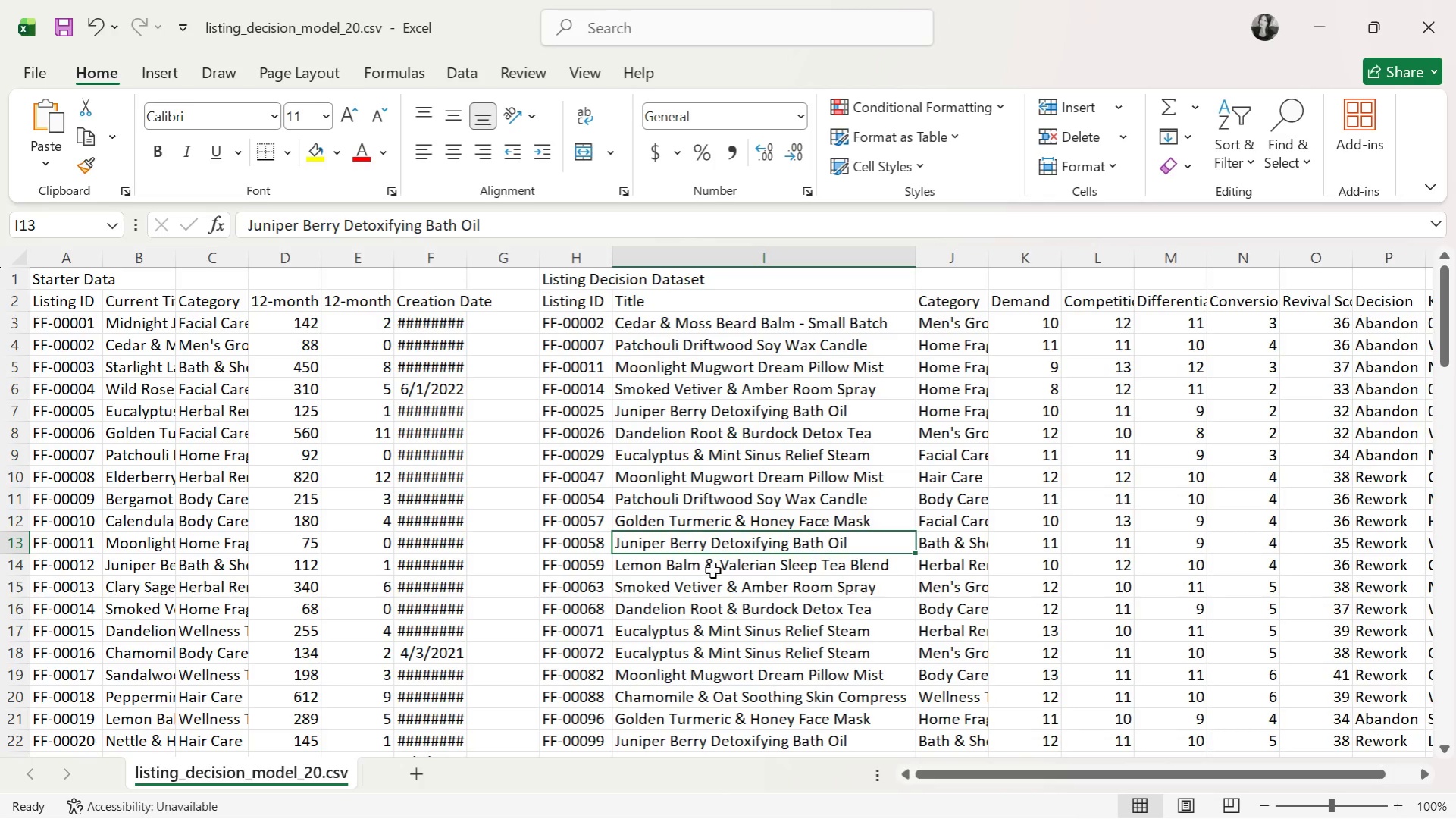 
left_click([712, 573])
 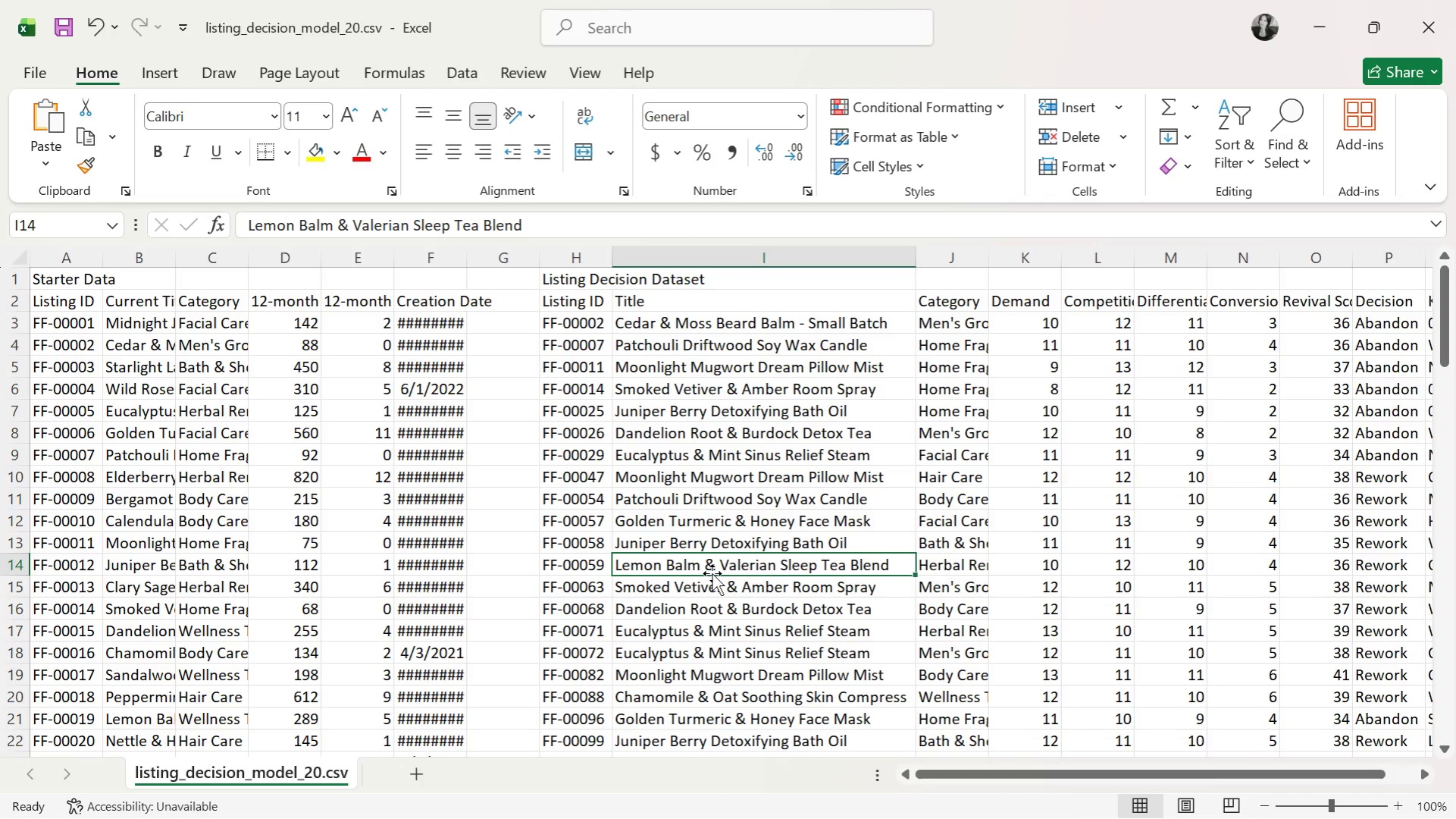 
key(Control+C)
 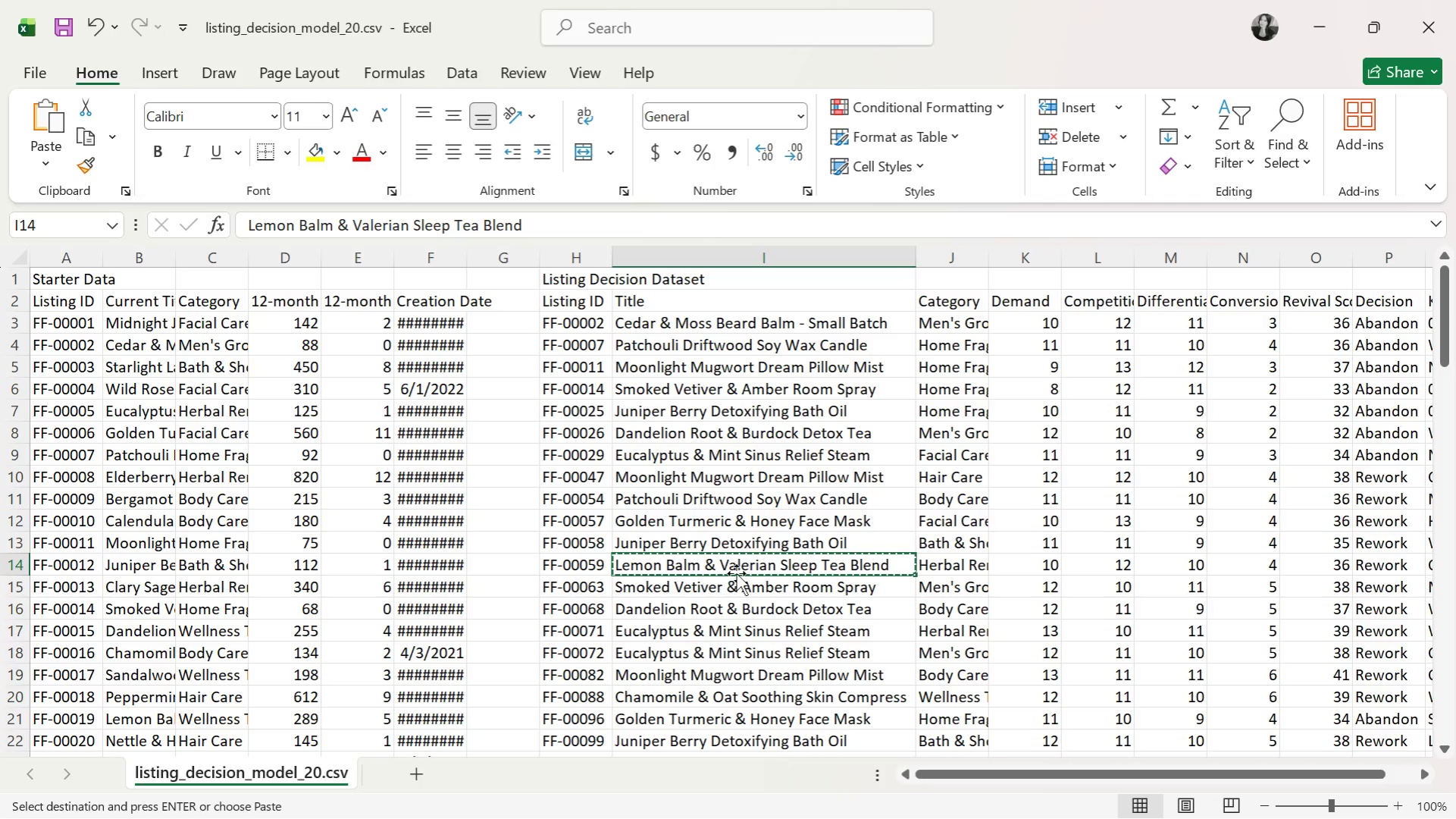 
key(Alt+AltLeft)
 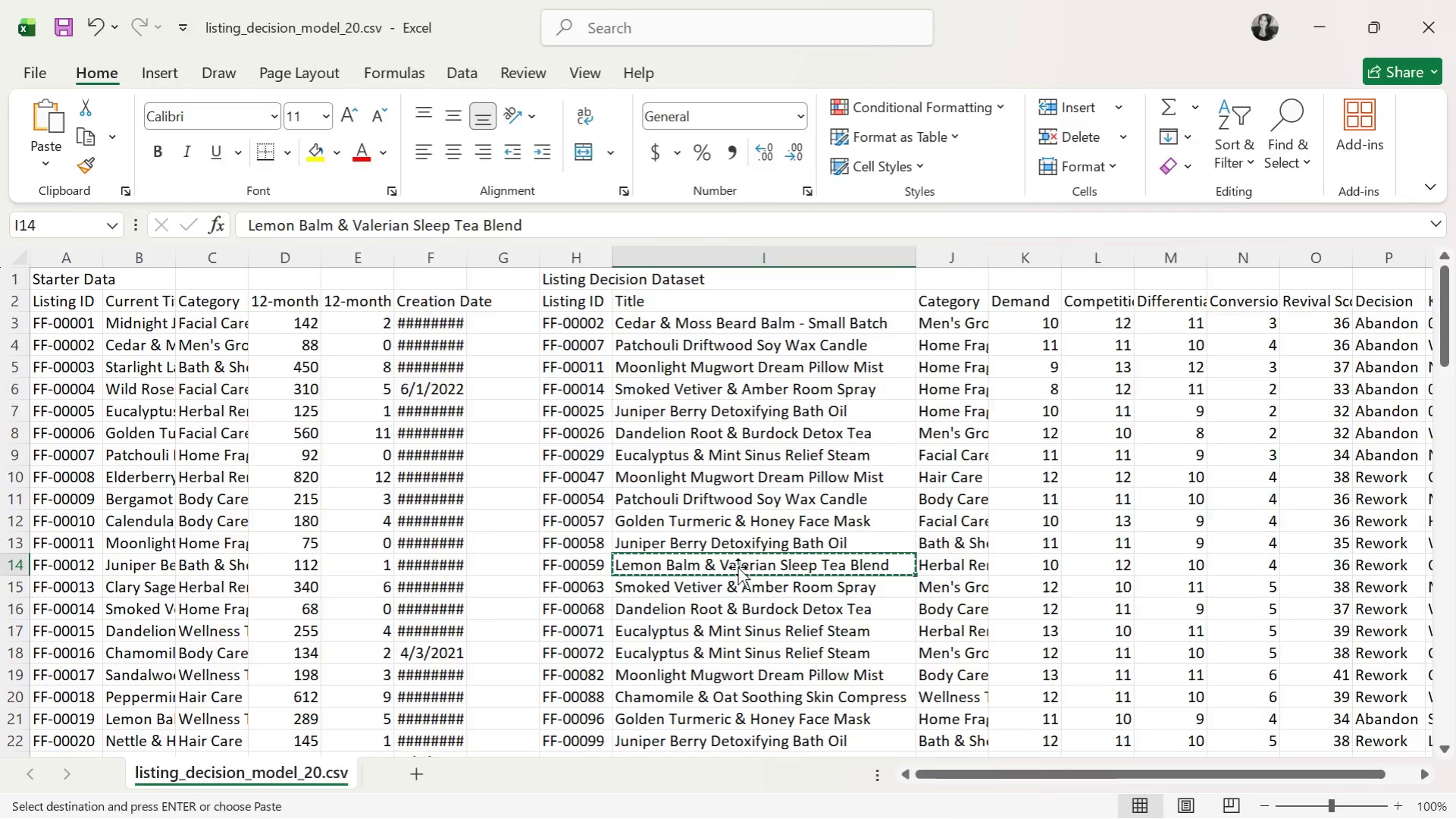 
key(Alt+Tab)
 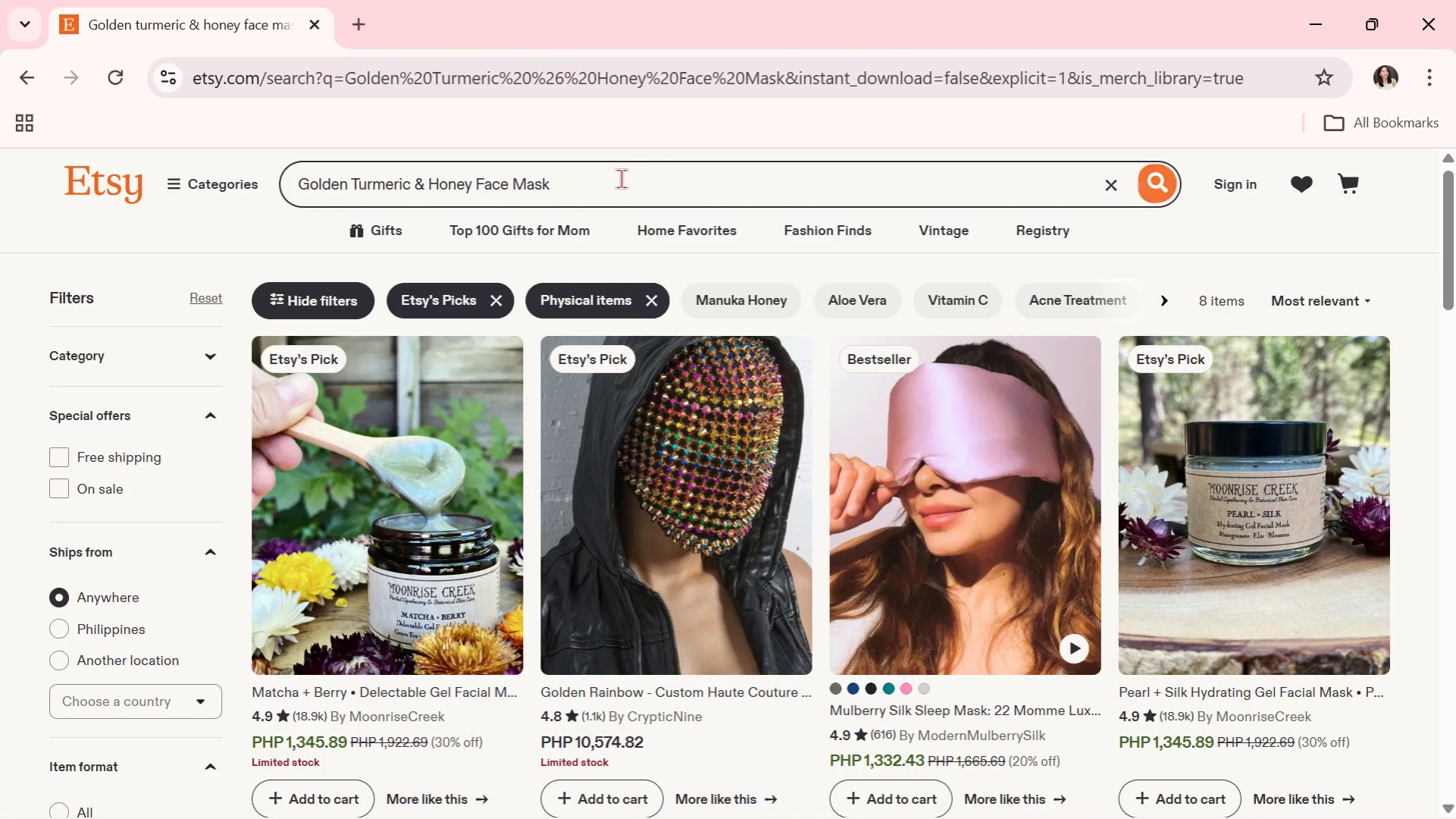 
left_click_drag(start_coordinate=[621, 179], to_coordinate=[169, 171])
 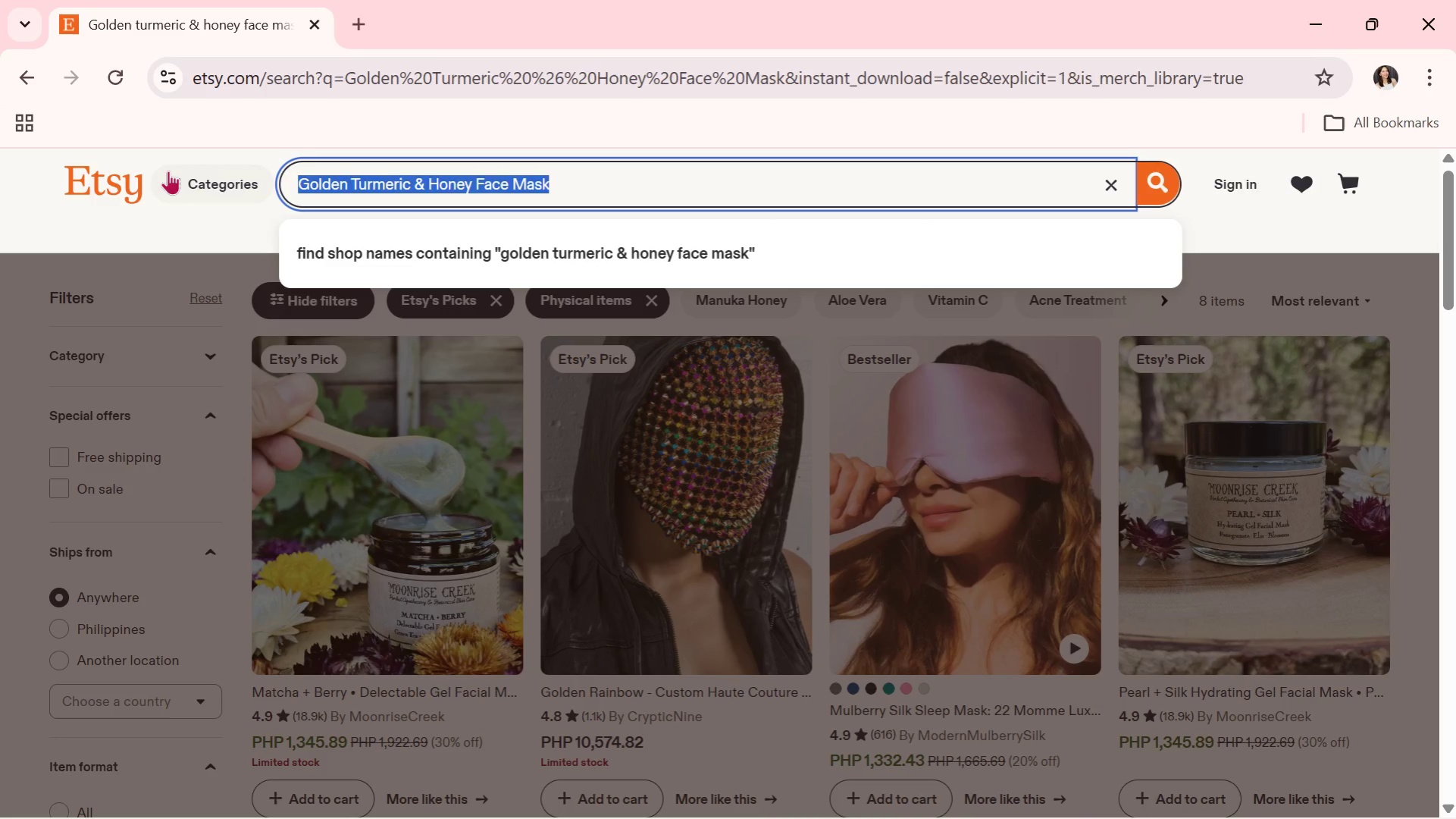 
key(Control+V)
 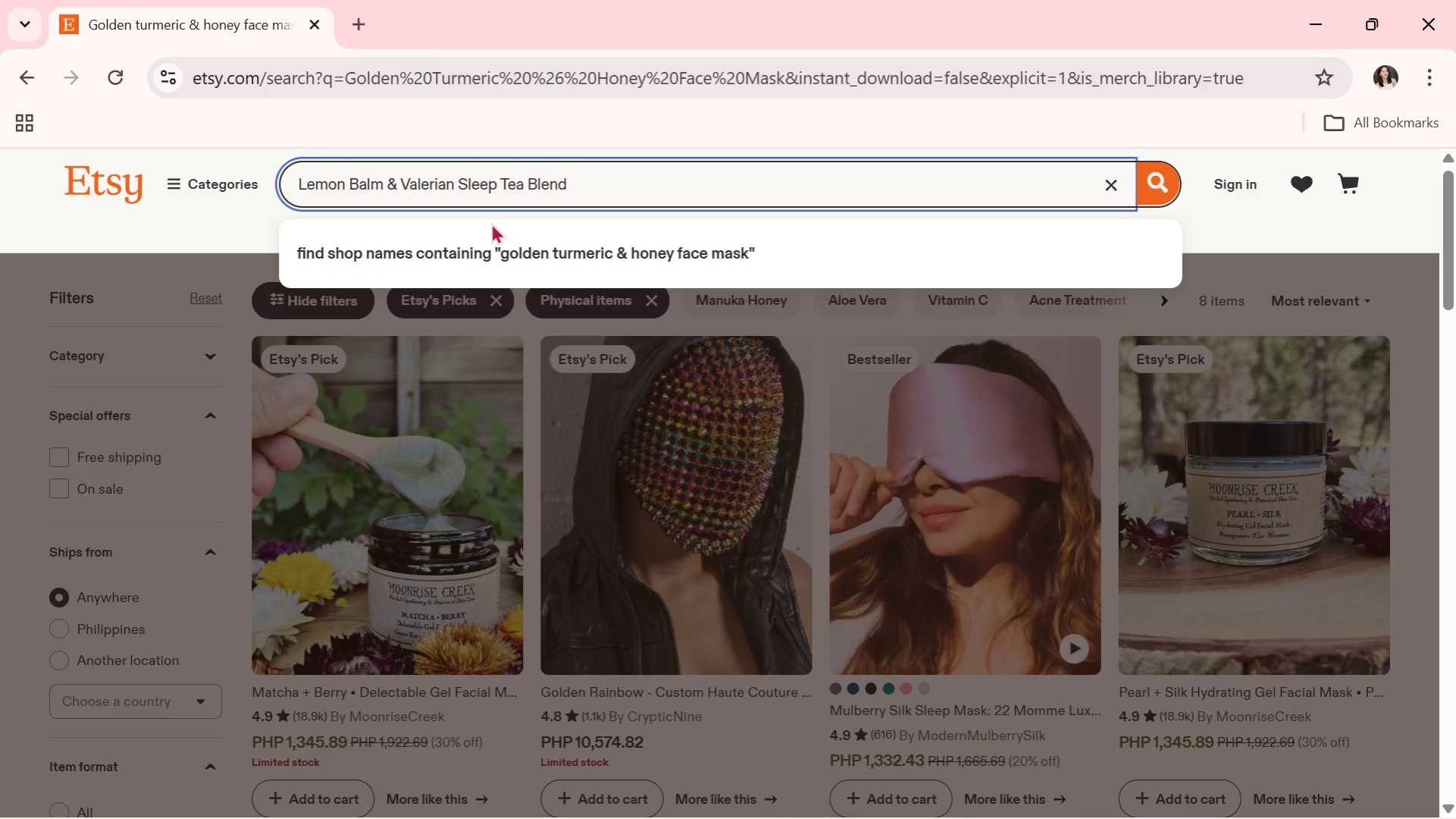 
key(Enter)
 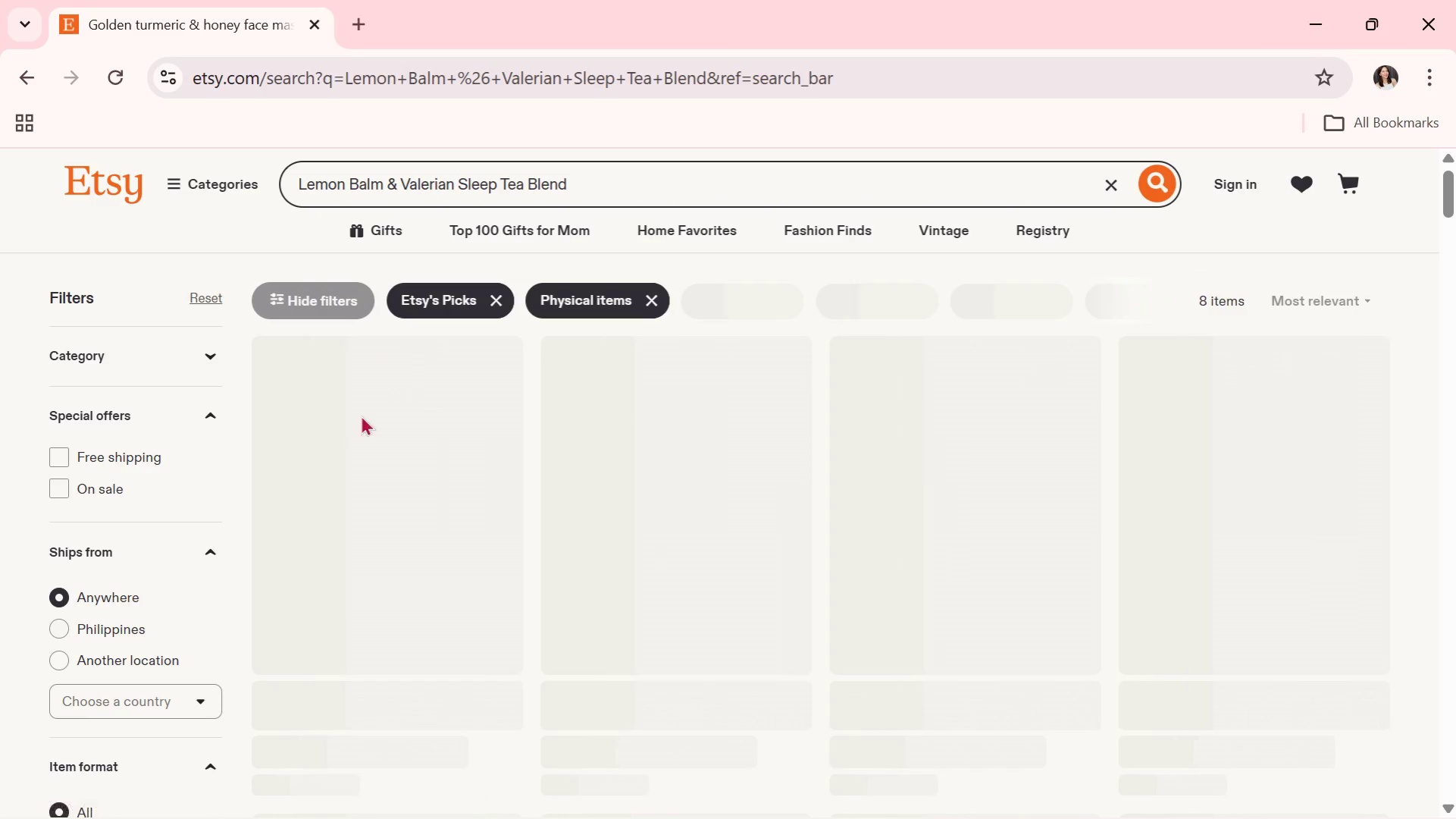 
scroll: coordinate [186, 468], scroll_direction: down, amount: 2.0
 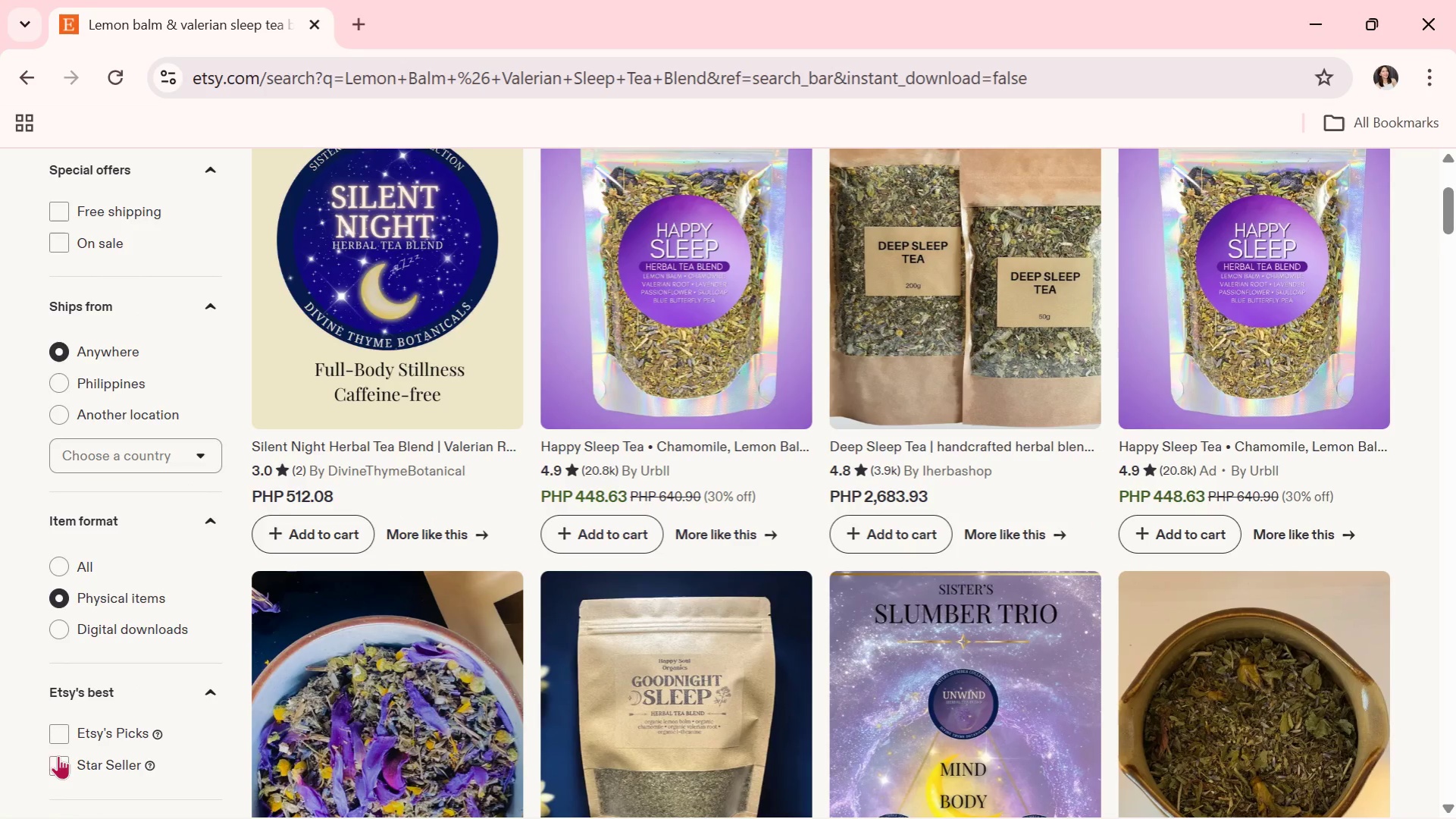 
left_click([58, 736])
 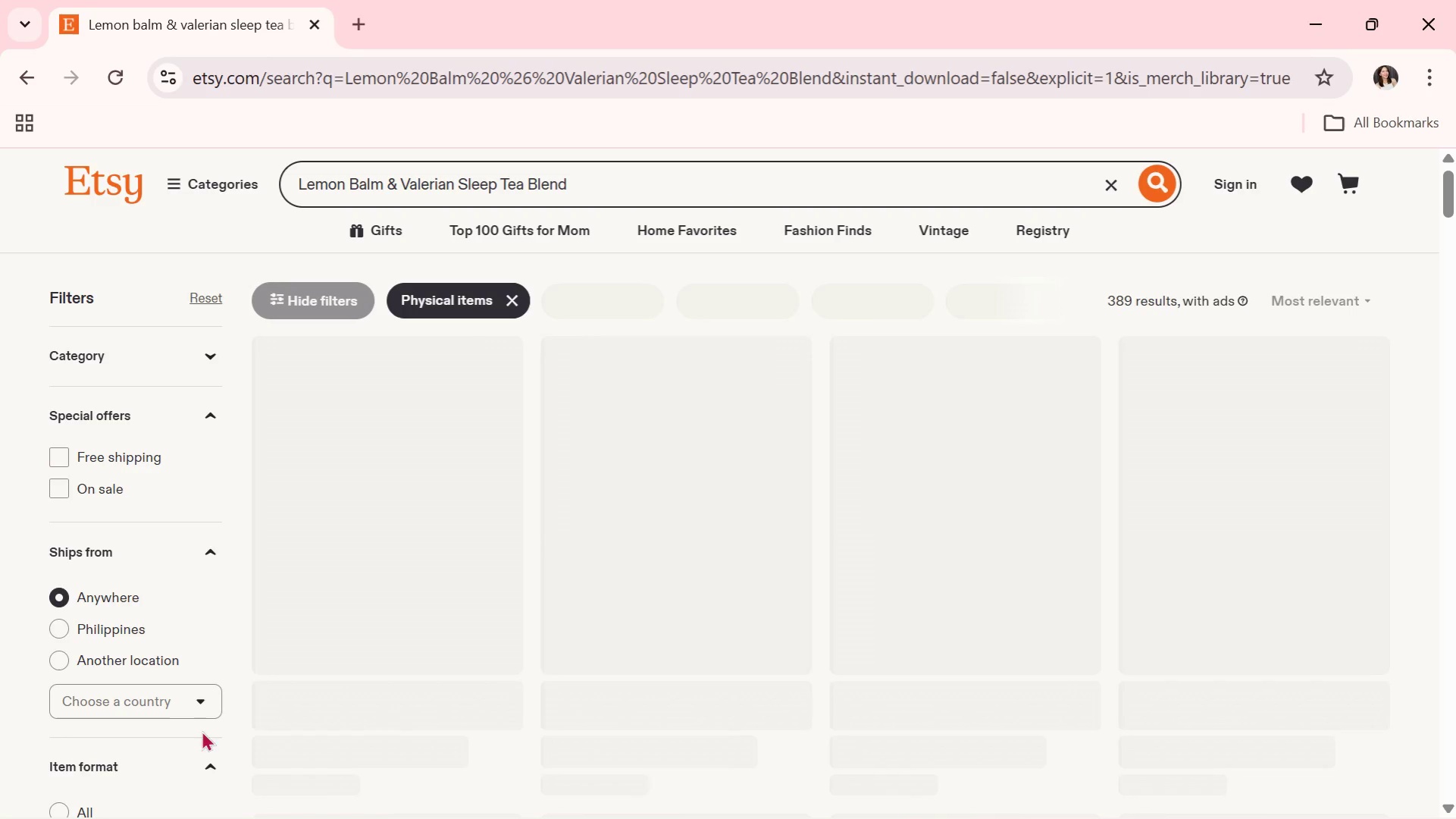 
mouse_move([542, 647])
 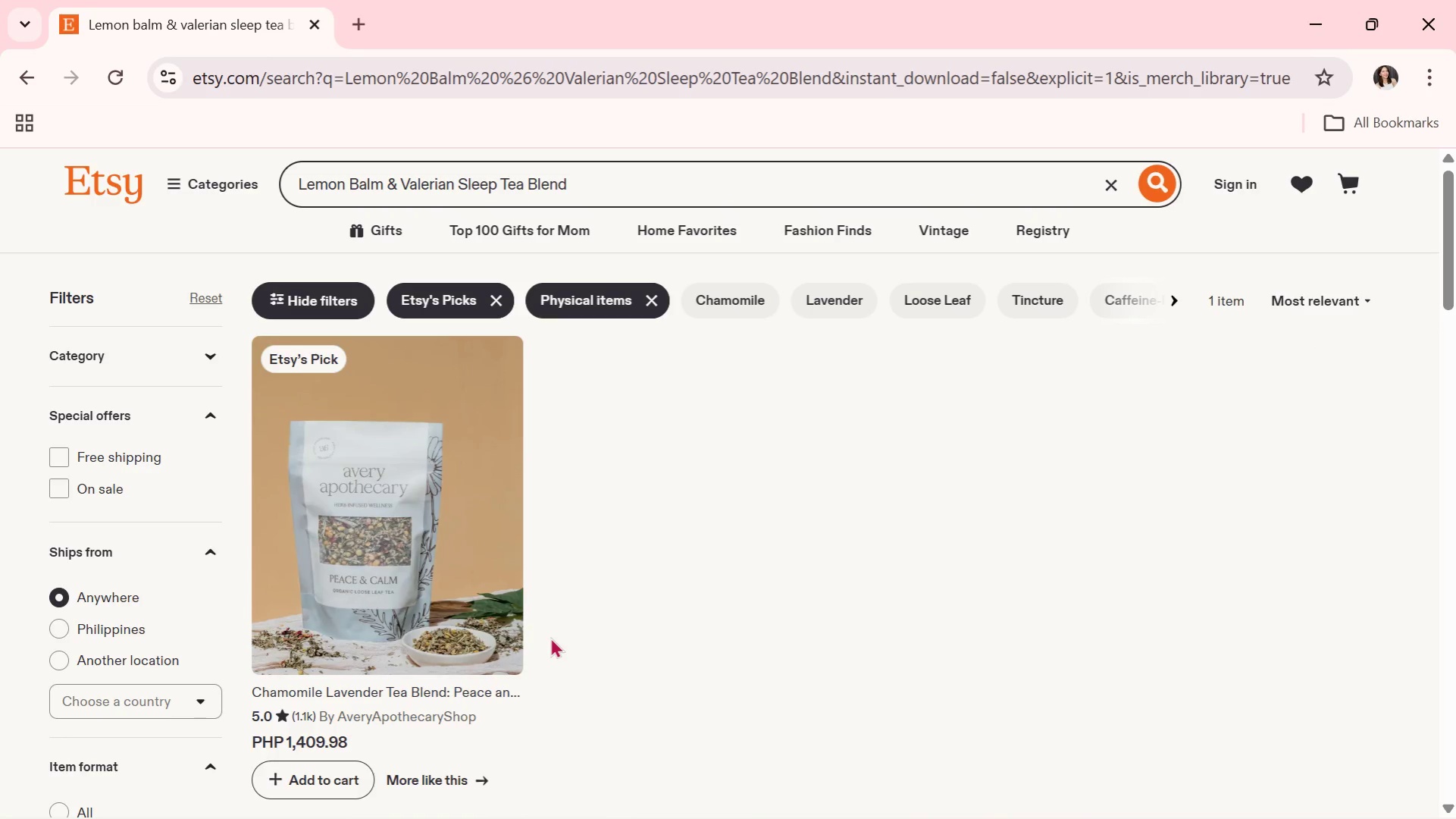 
key(PrintScreen)
 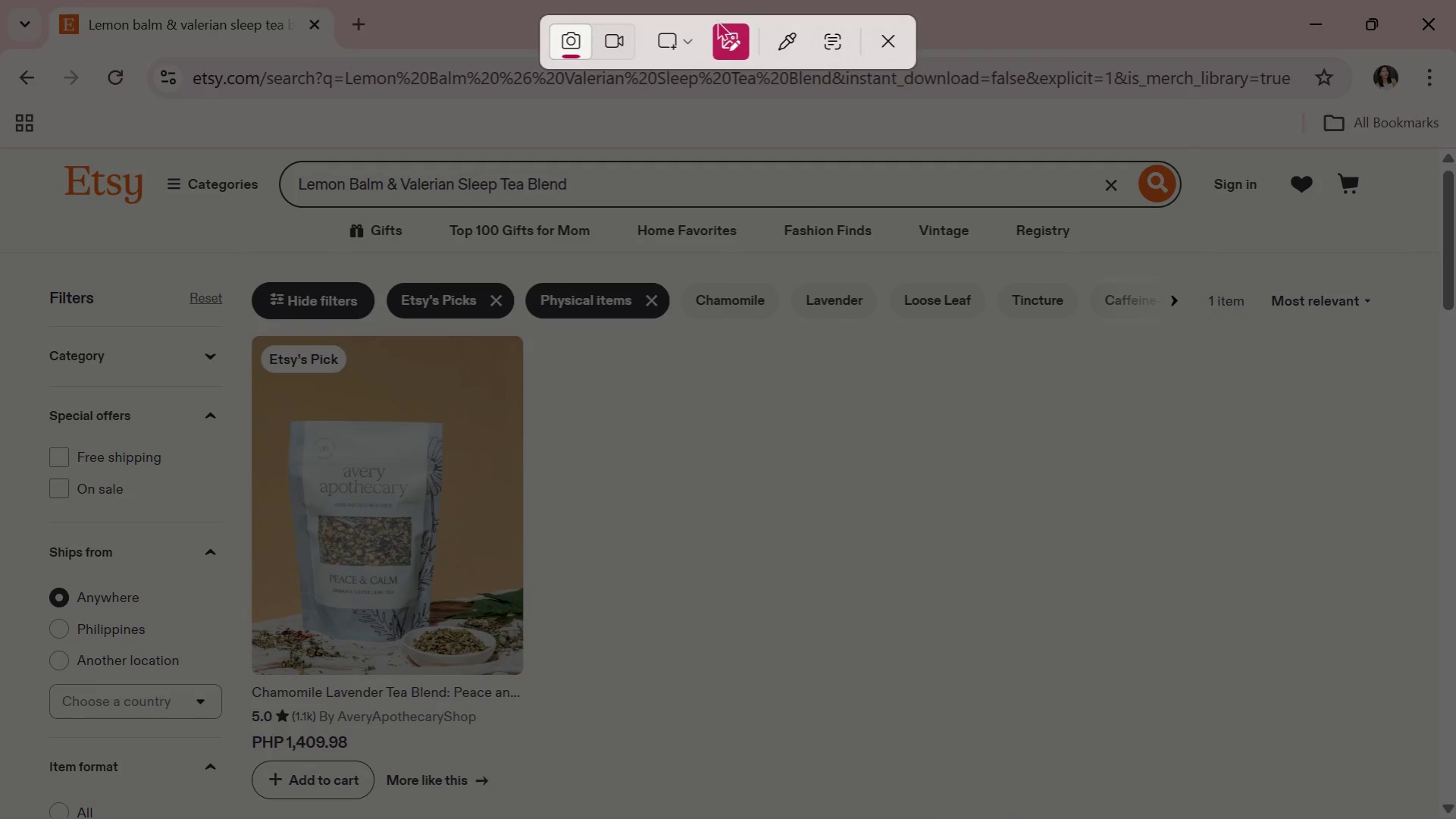 
left_click([670, 34])
 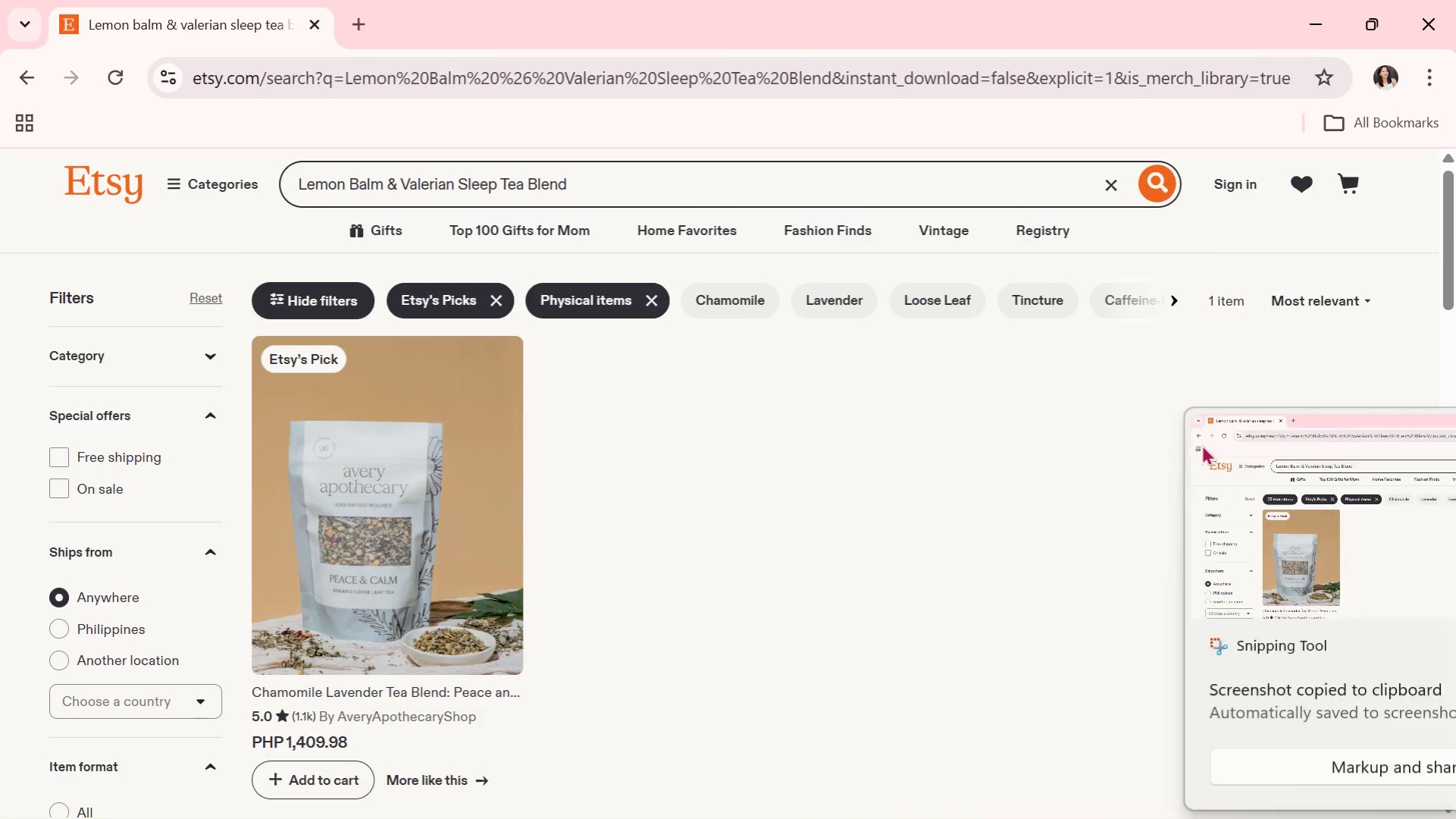 
key(Alt+Tab)
 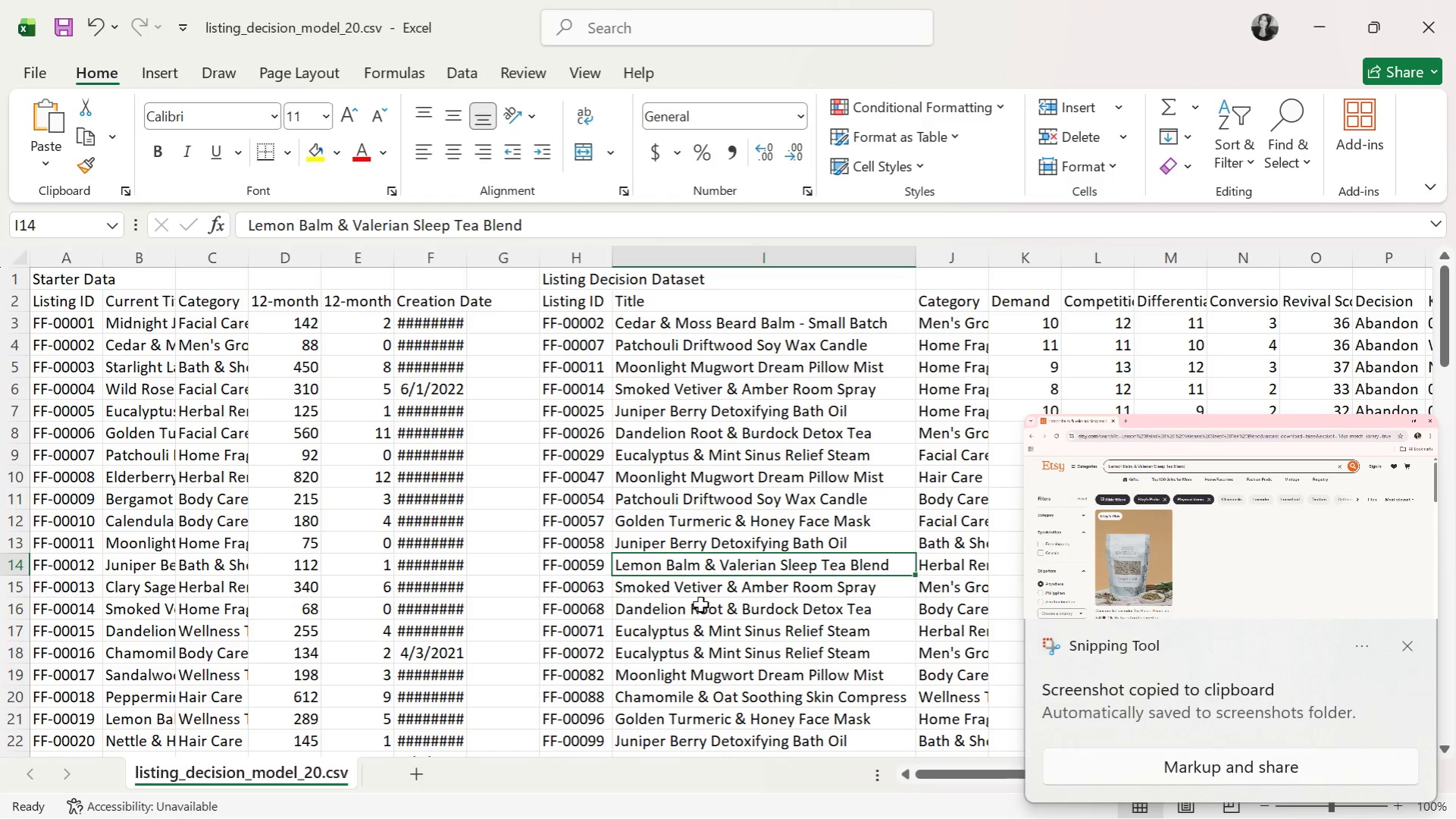 
left_click([706, 598])
 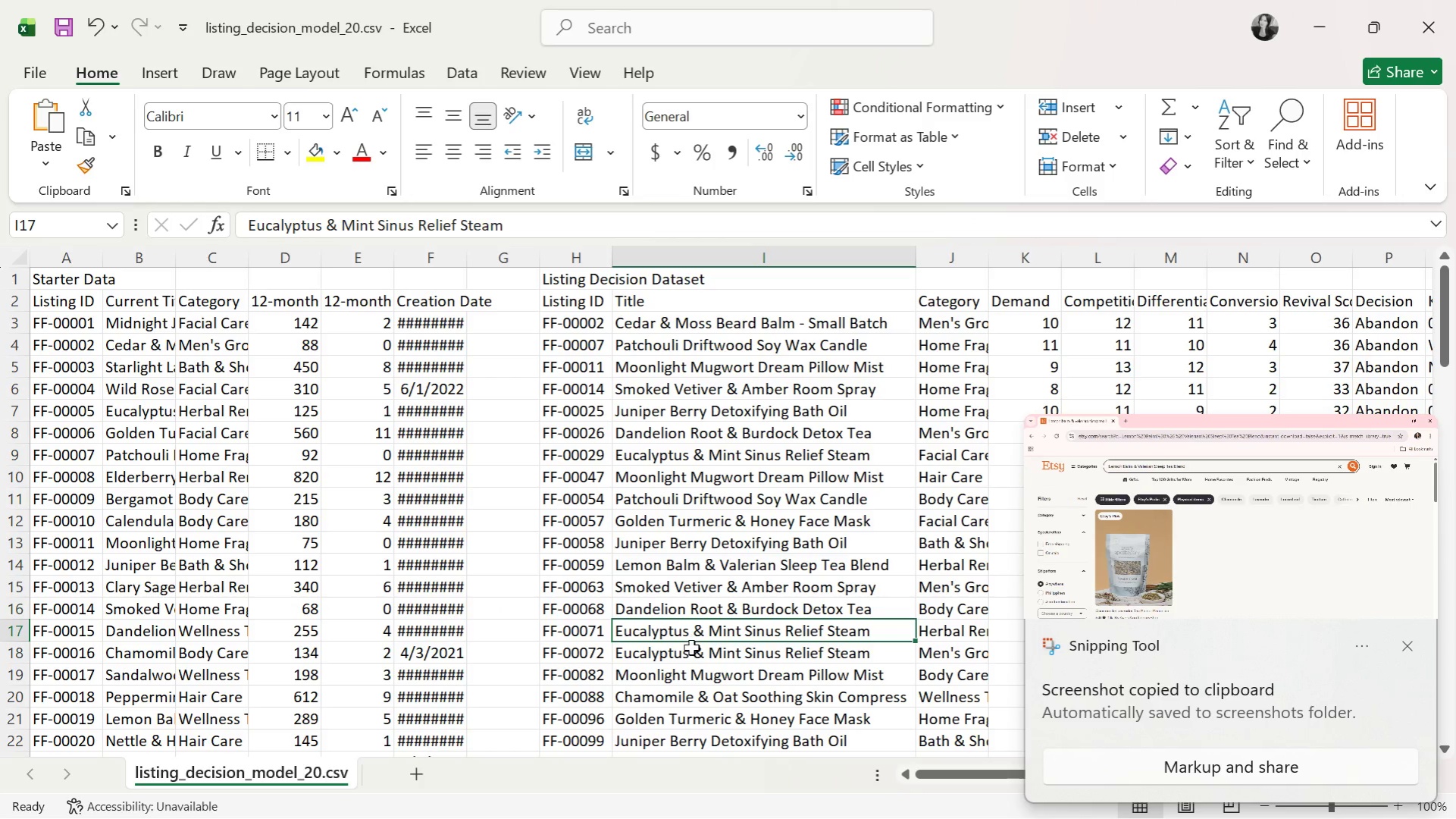 
key(Control+C)
 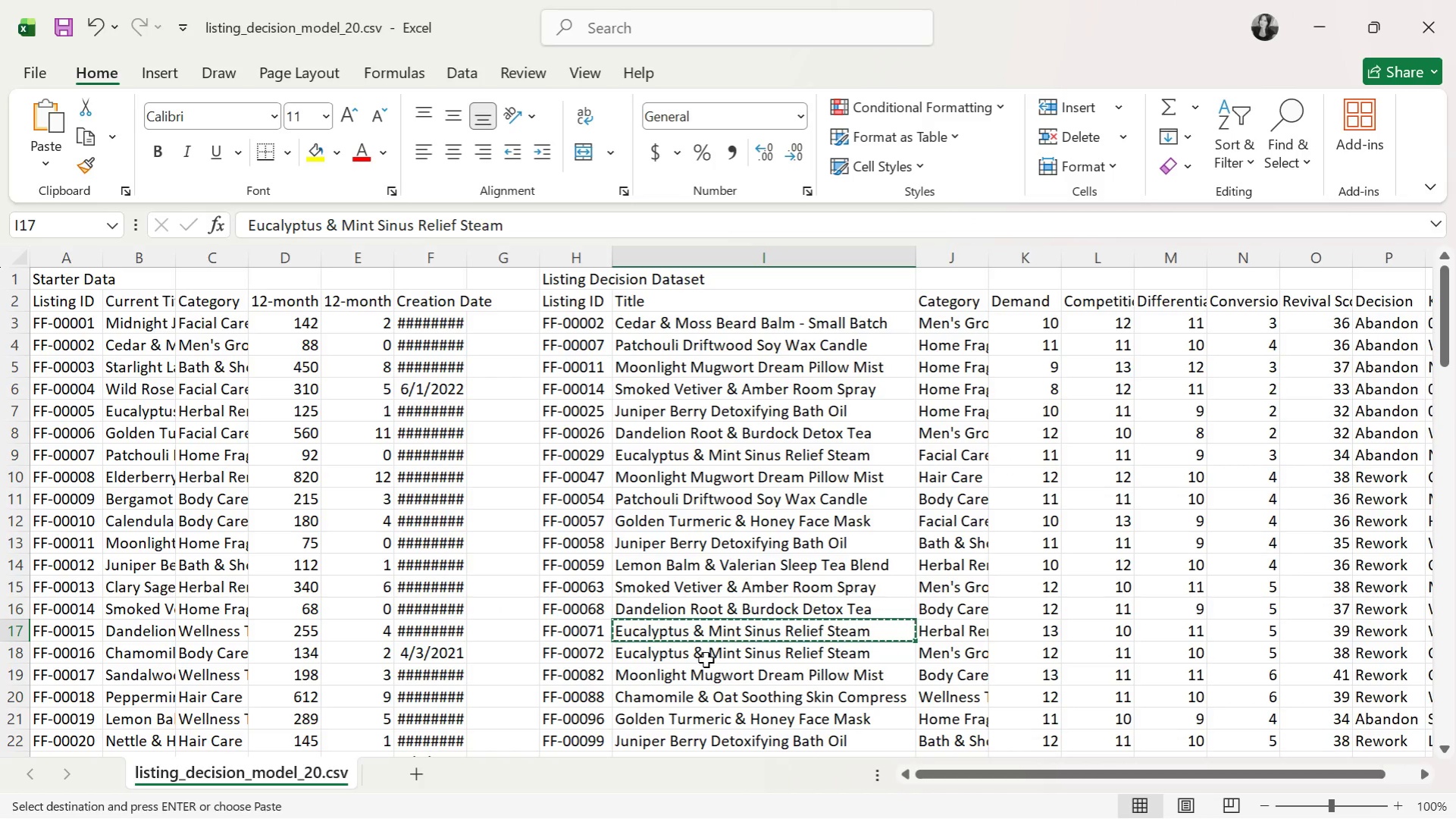 
left_click([695, 678])
 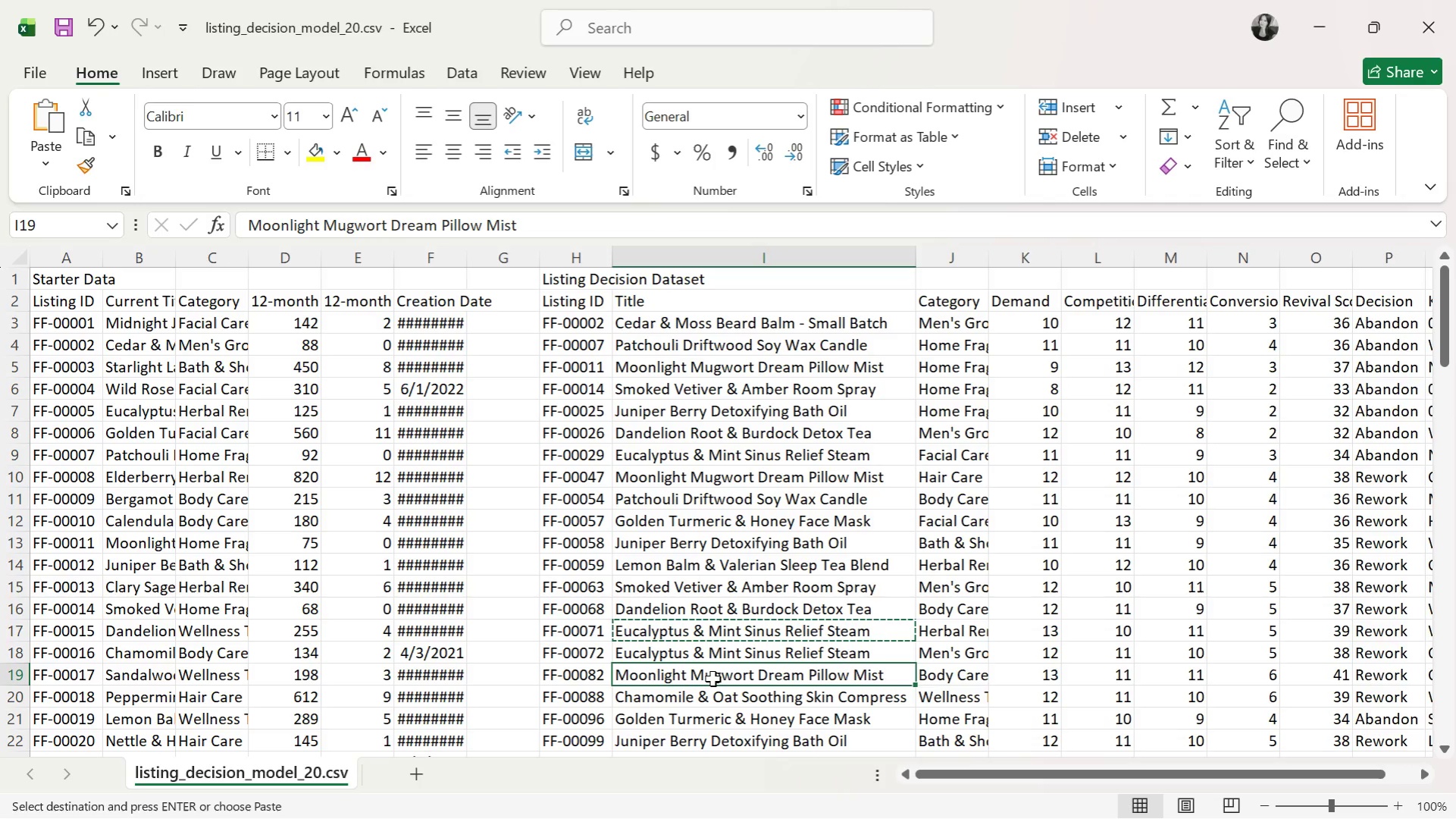 
wait(13.05)
 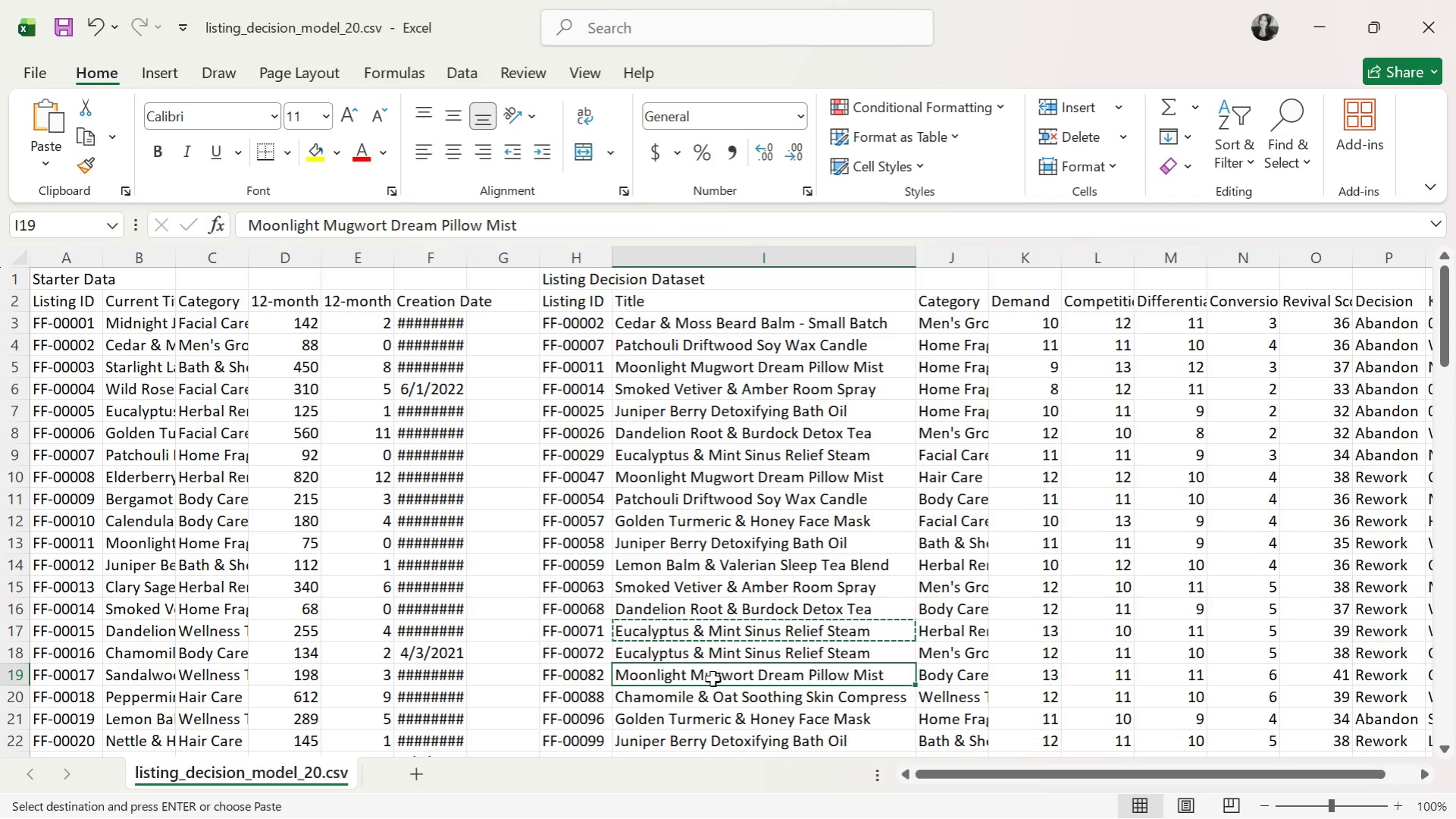 
scroll: coordinate [831, 531], scroll_direction: down, amount: 2.0
 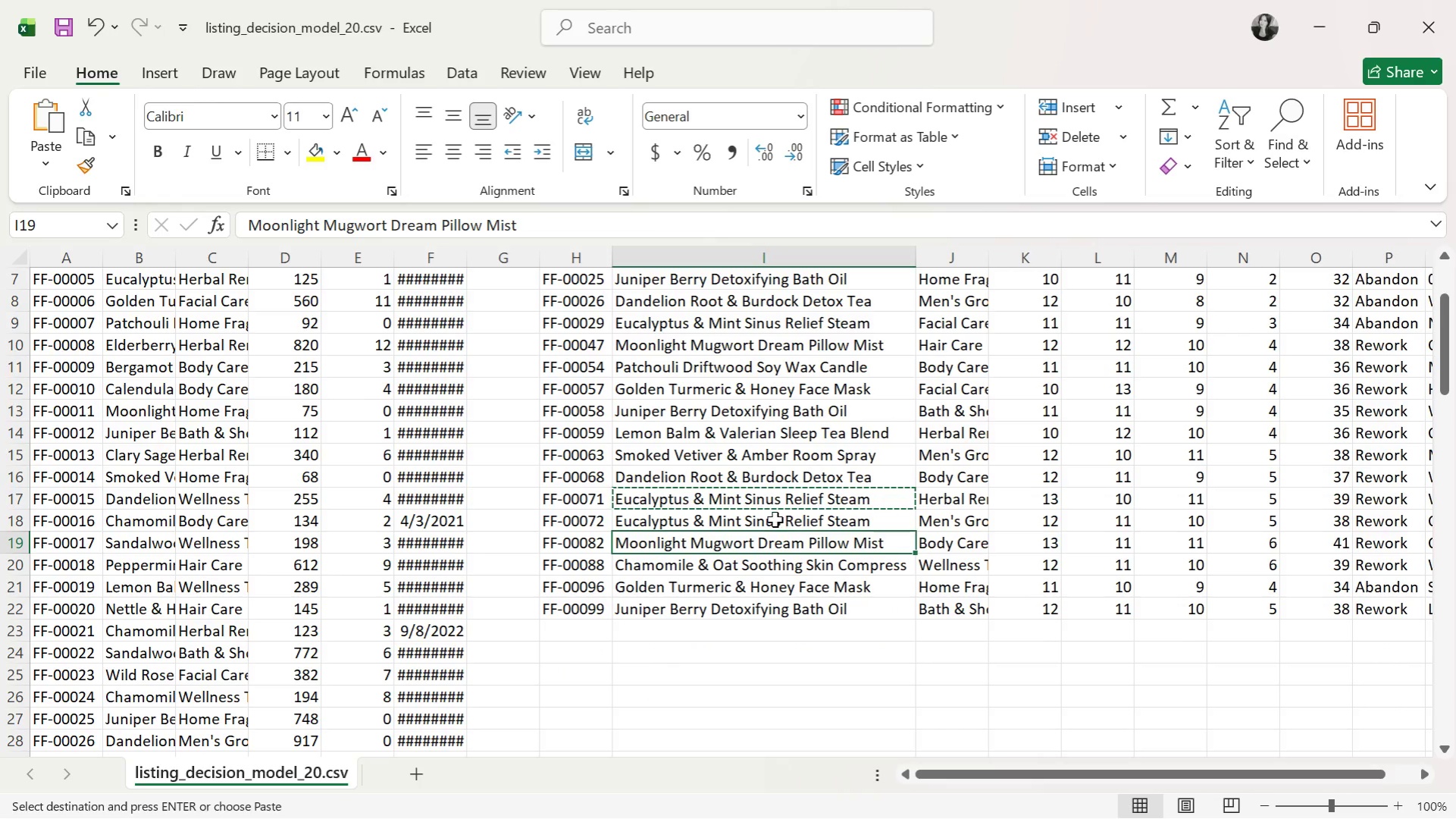 
scroll: coordinate [775, 519], scroll_direction: up, amount: 1.0
 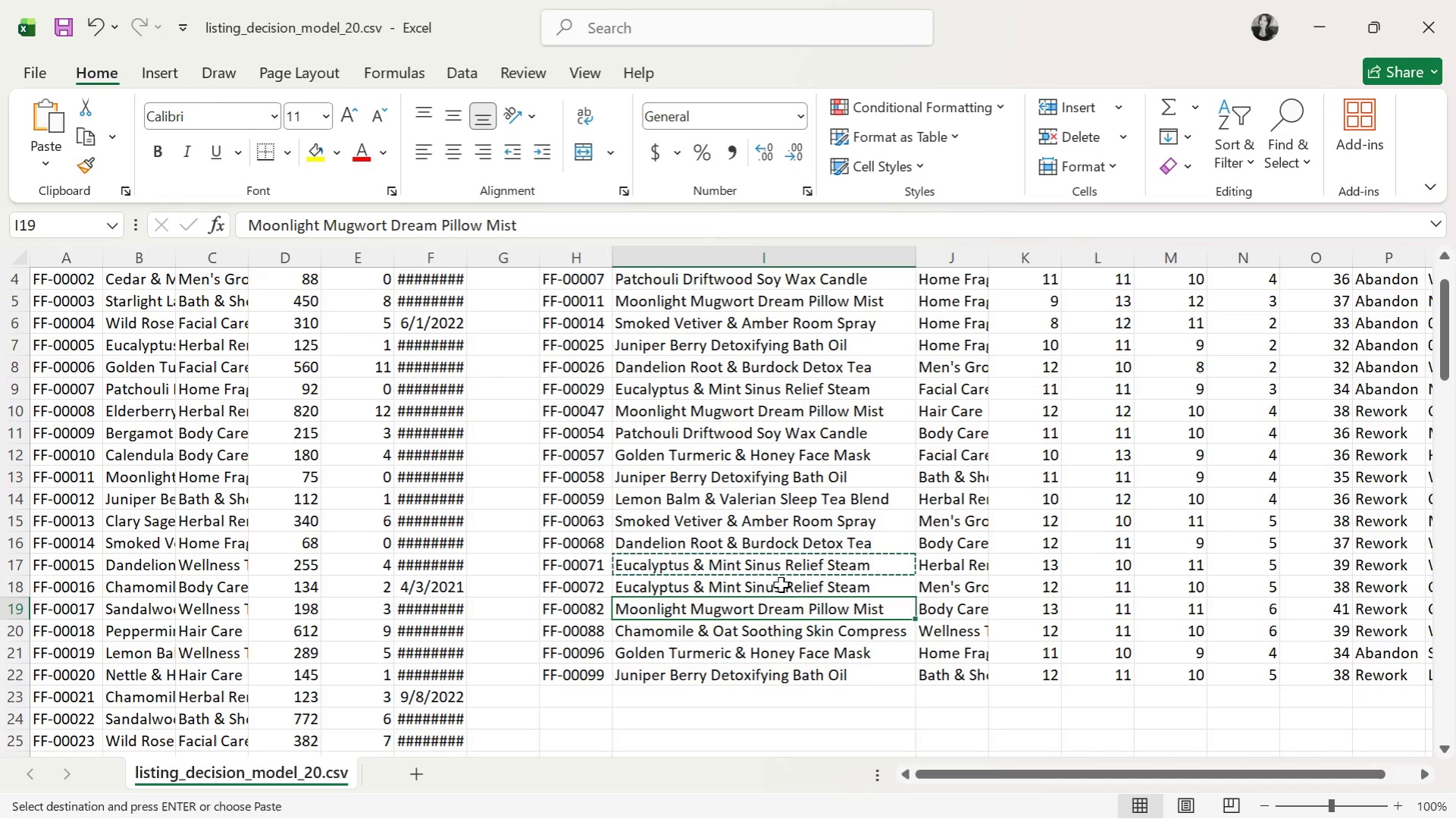 
left_click([742, 629])
 